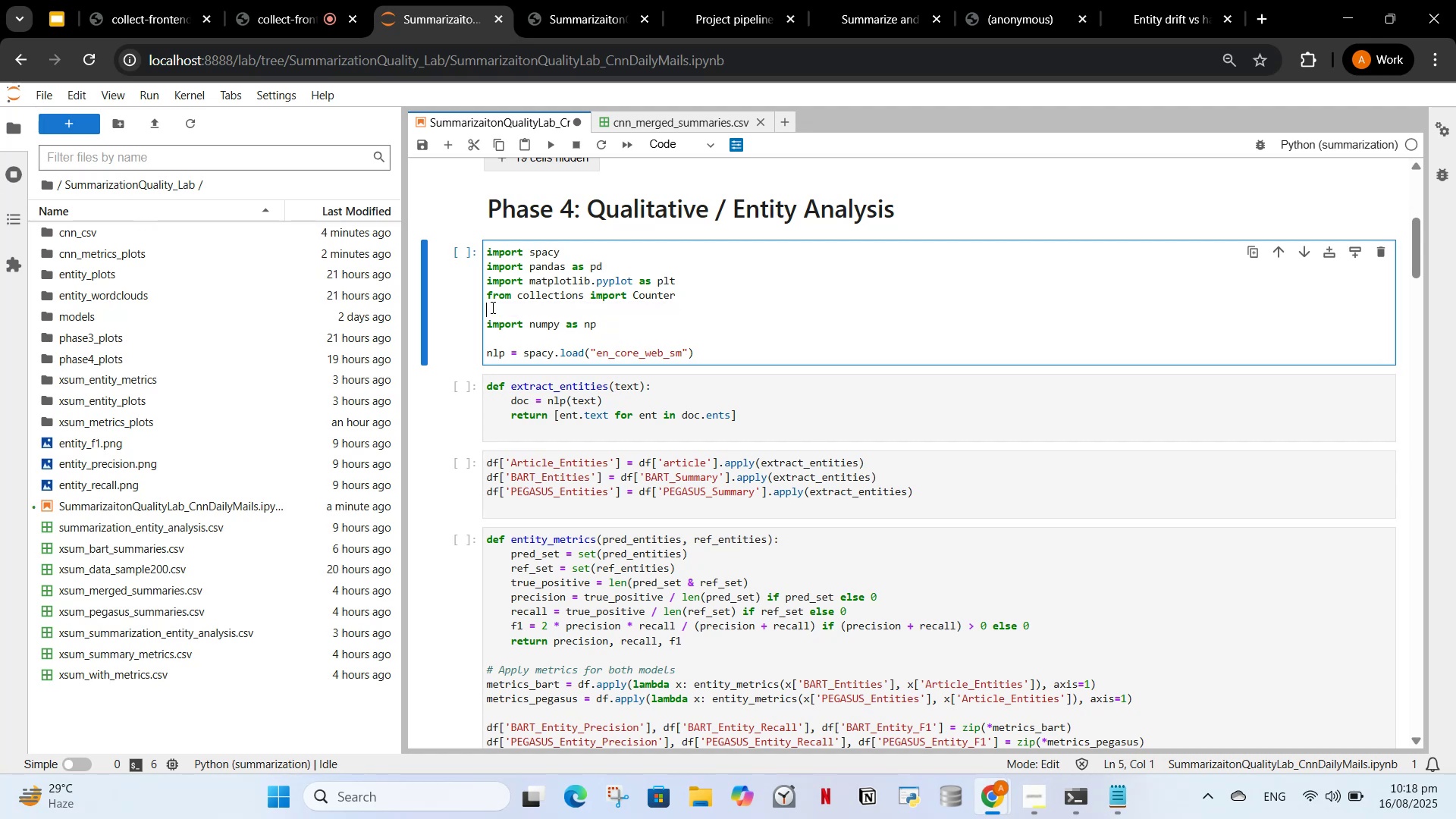 
key(Backspace)
 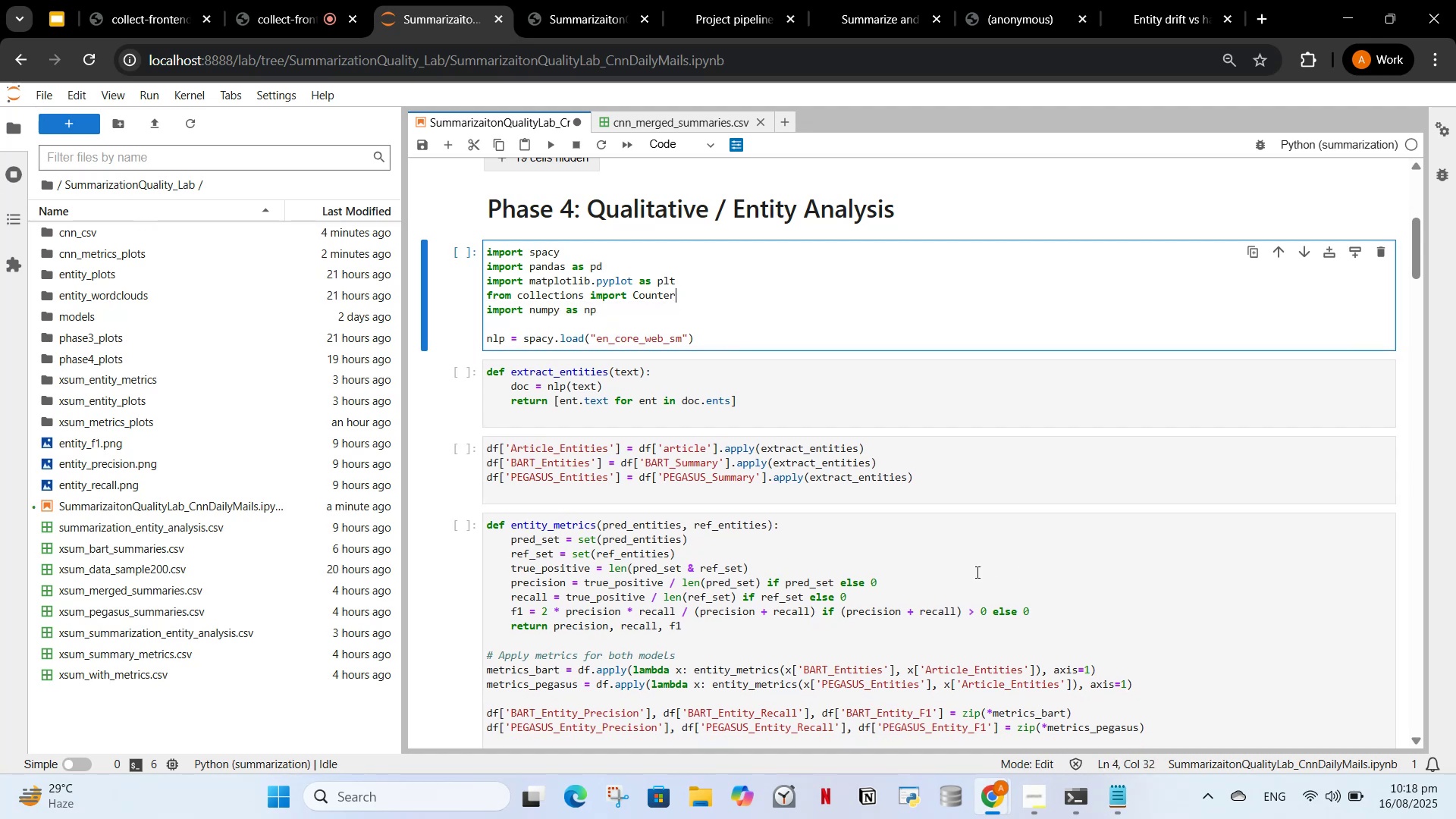 
scroll: coordinate [678, 567], scroll_direction: down, amount: 17.0
 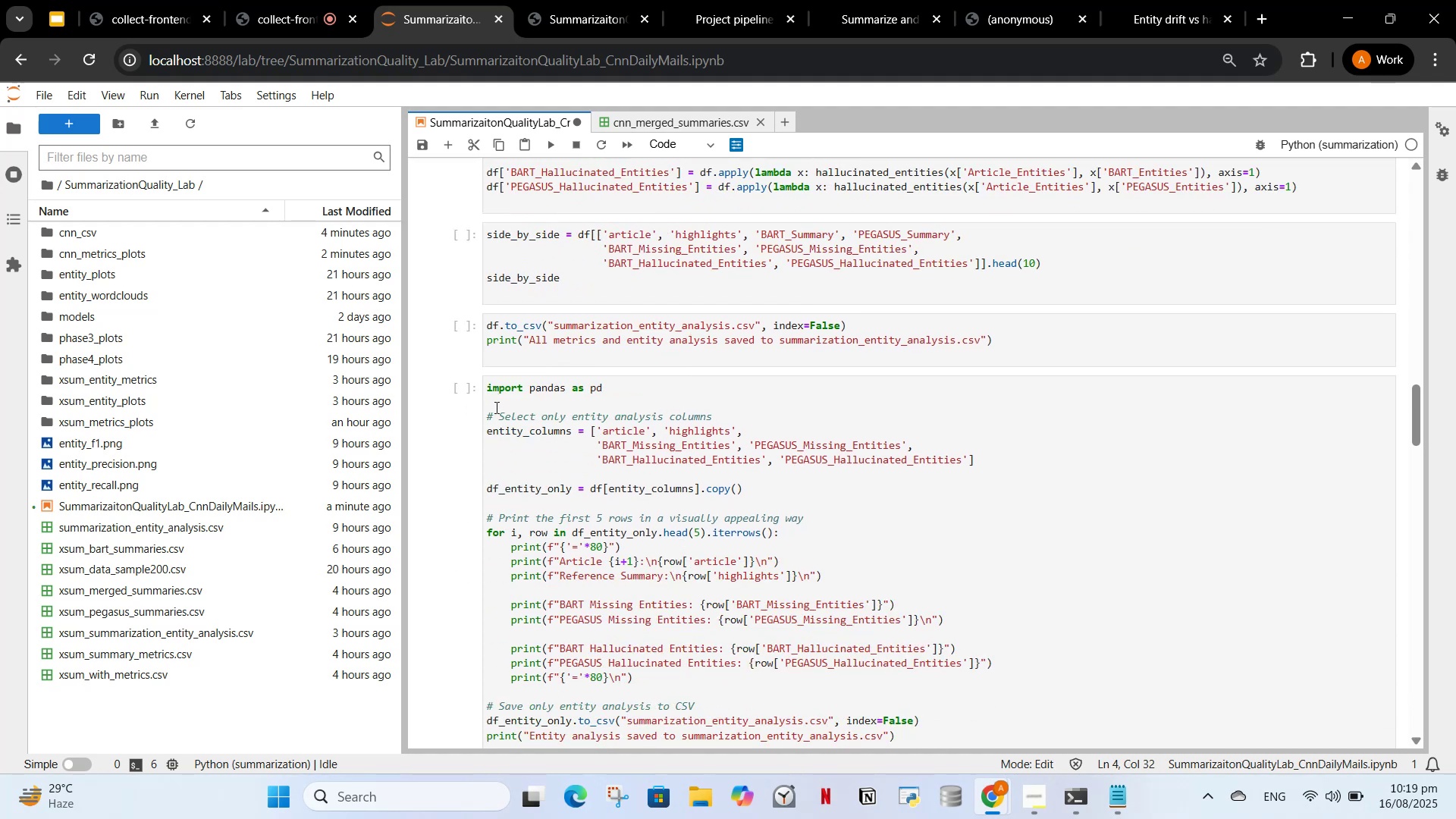 
scroll: coordinate [516, 411], scroll_direction: up, amount: 19.0
 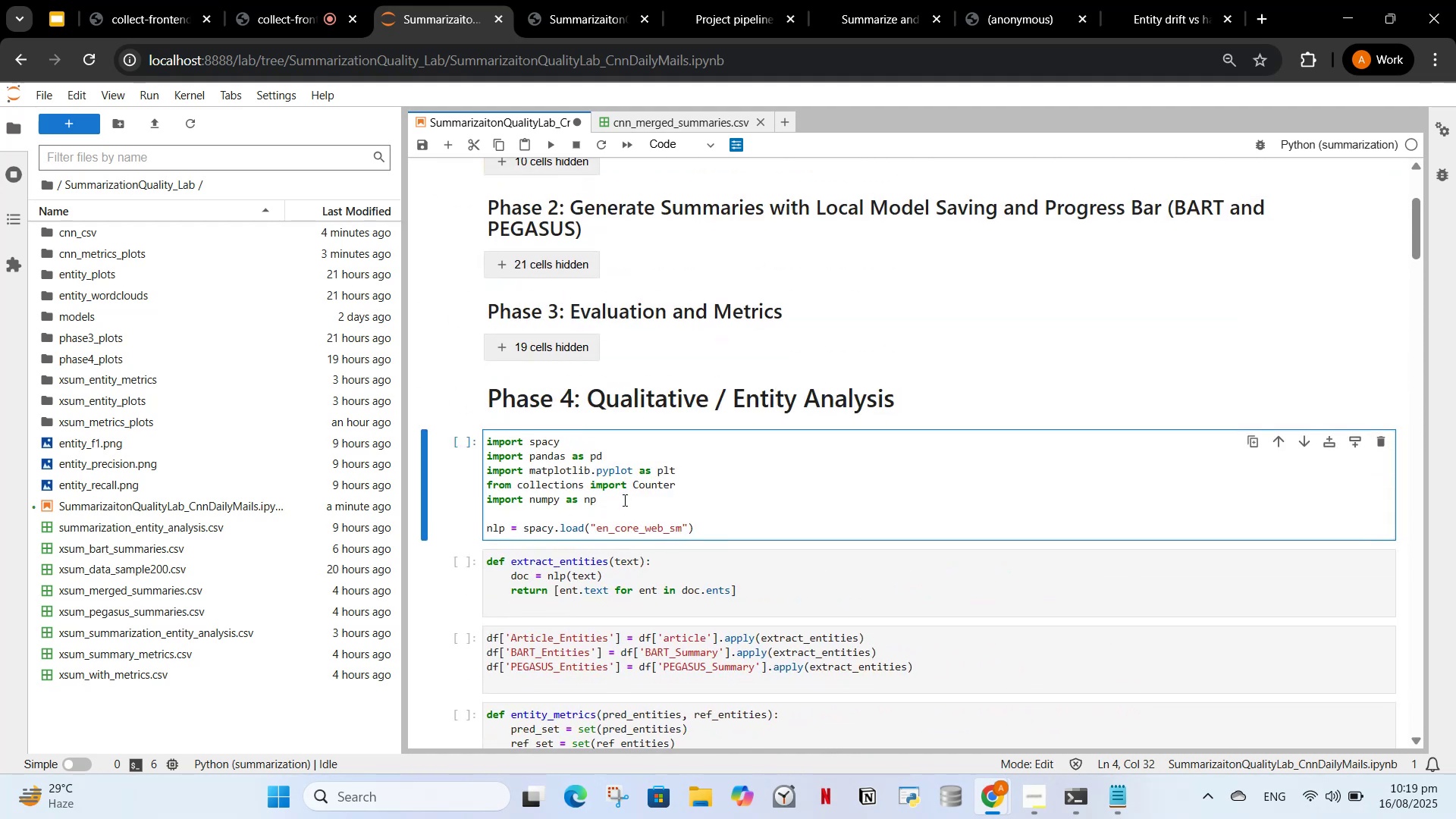 
scroll: coordinate [662, 539], scroll_direction: down, amount: 22.0
 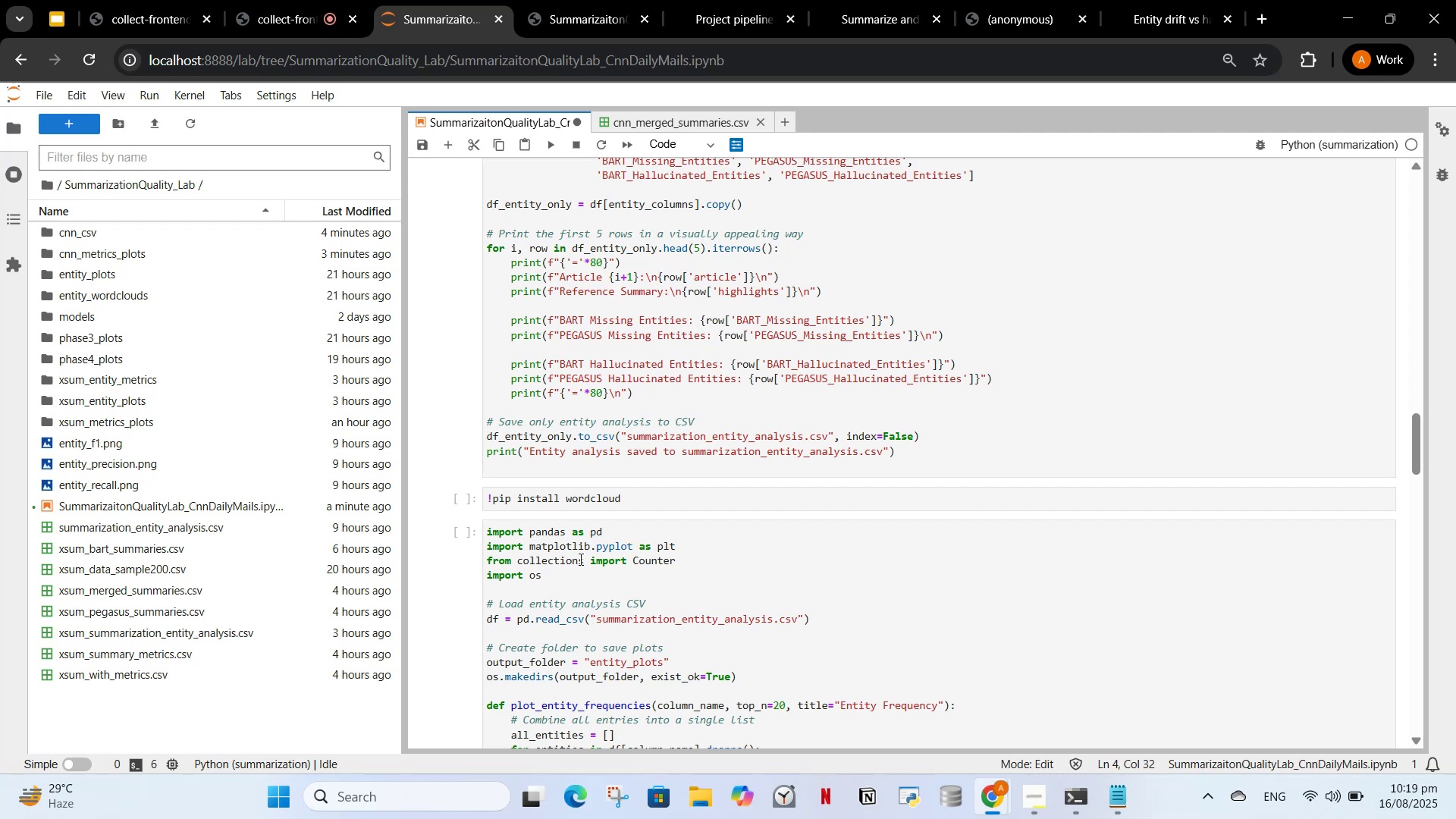 
scroll: coordinate [522, 692], scroll_direction: up, amount: 1.0
 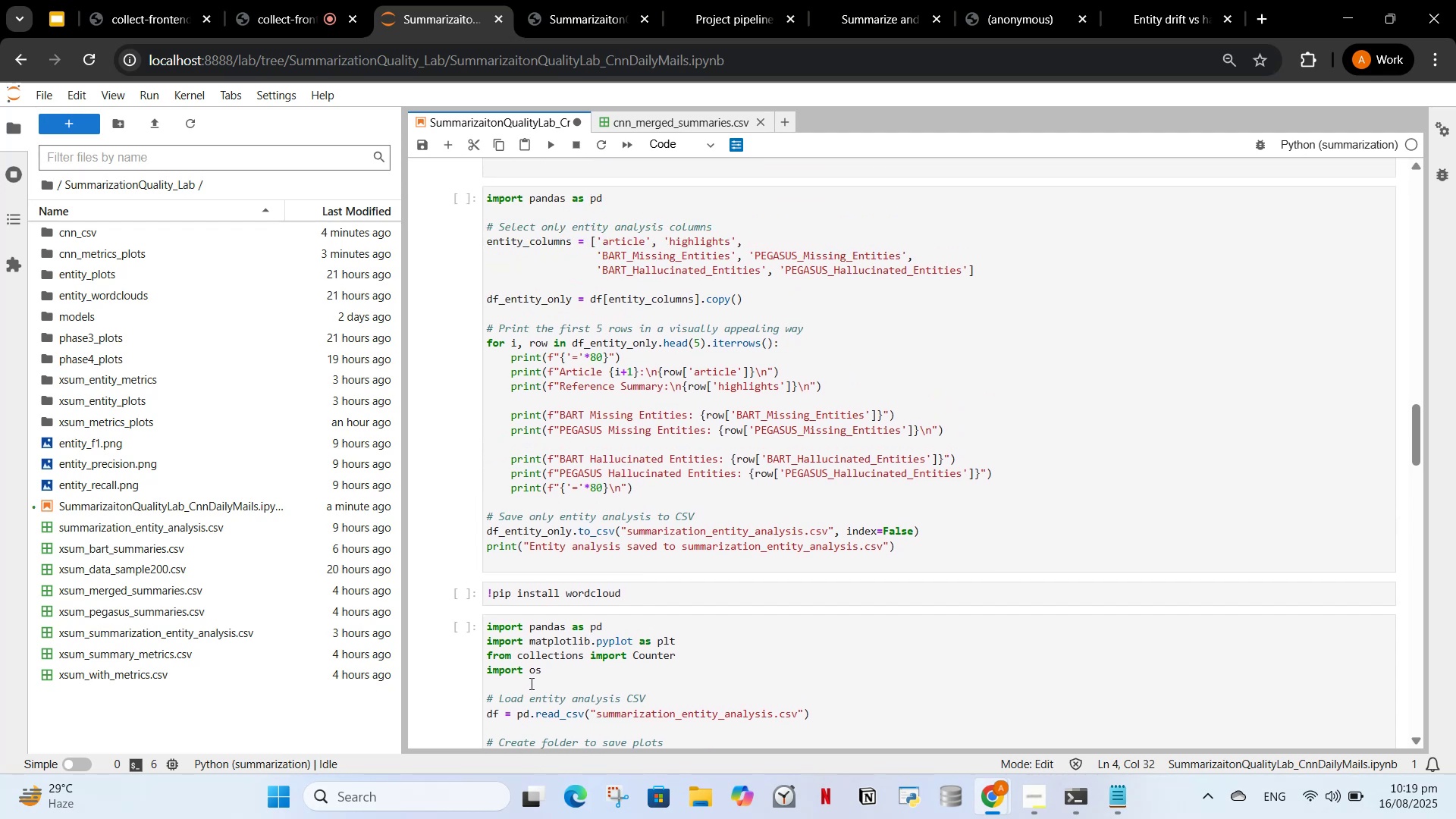 
scroll: coordinate [675, 548], scroll_direction: down, amount: 15.0
 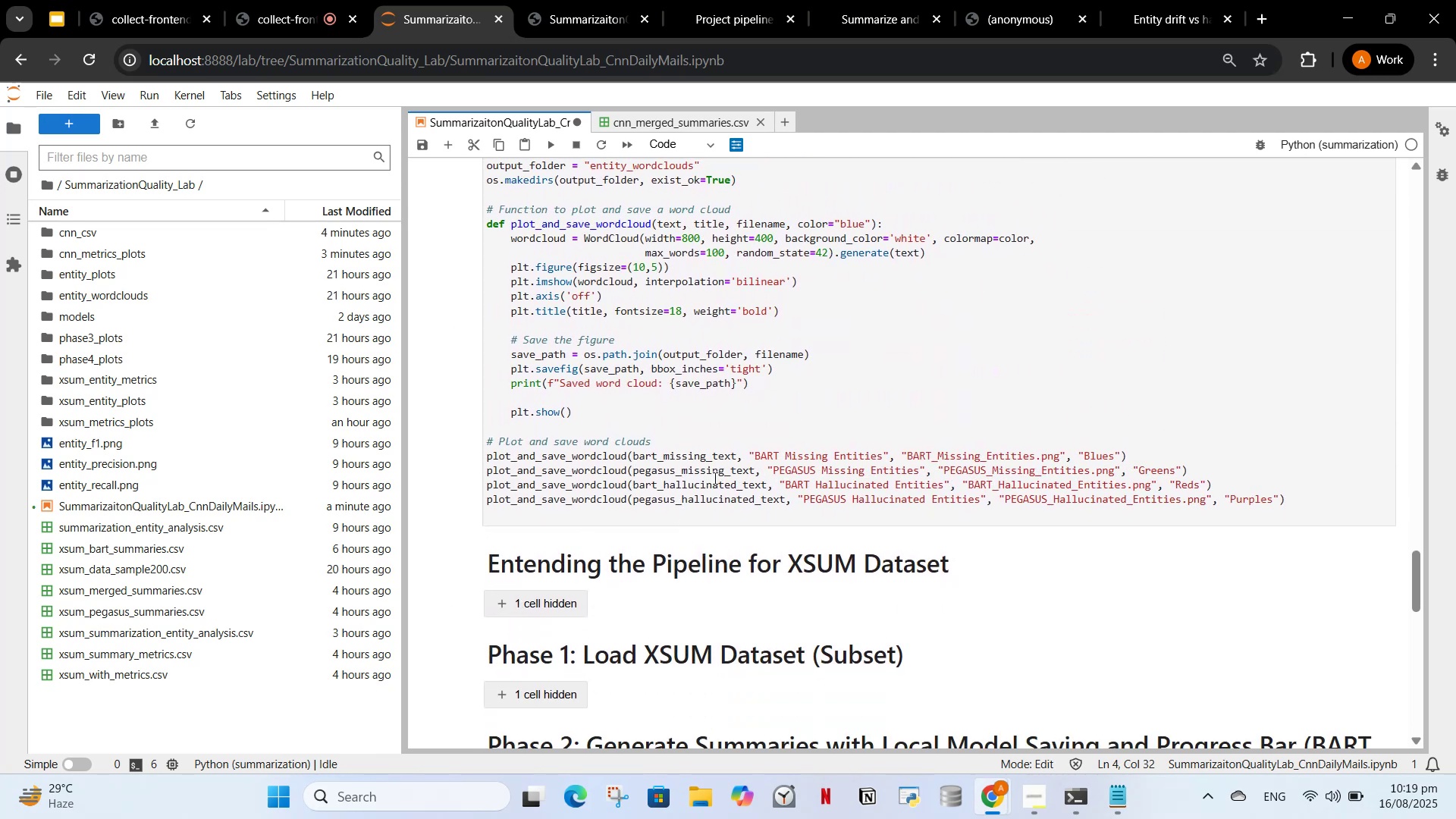 
scroll: coordinate [521, 398], scroll_direction: up, amount: 13.0
 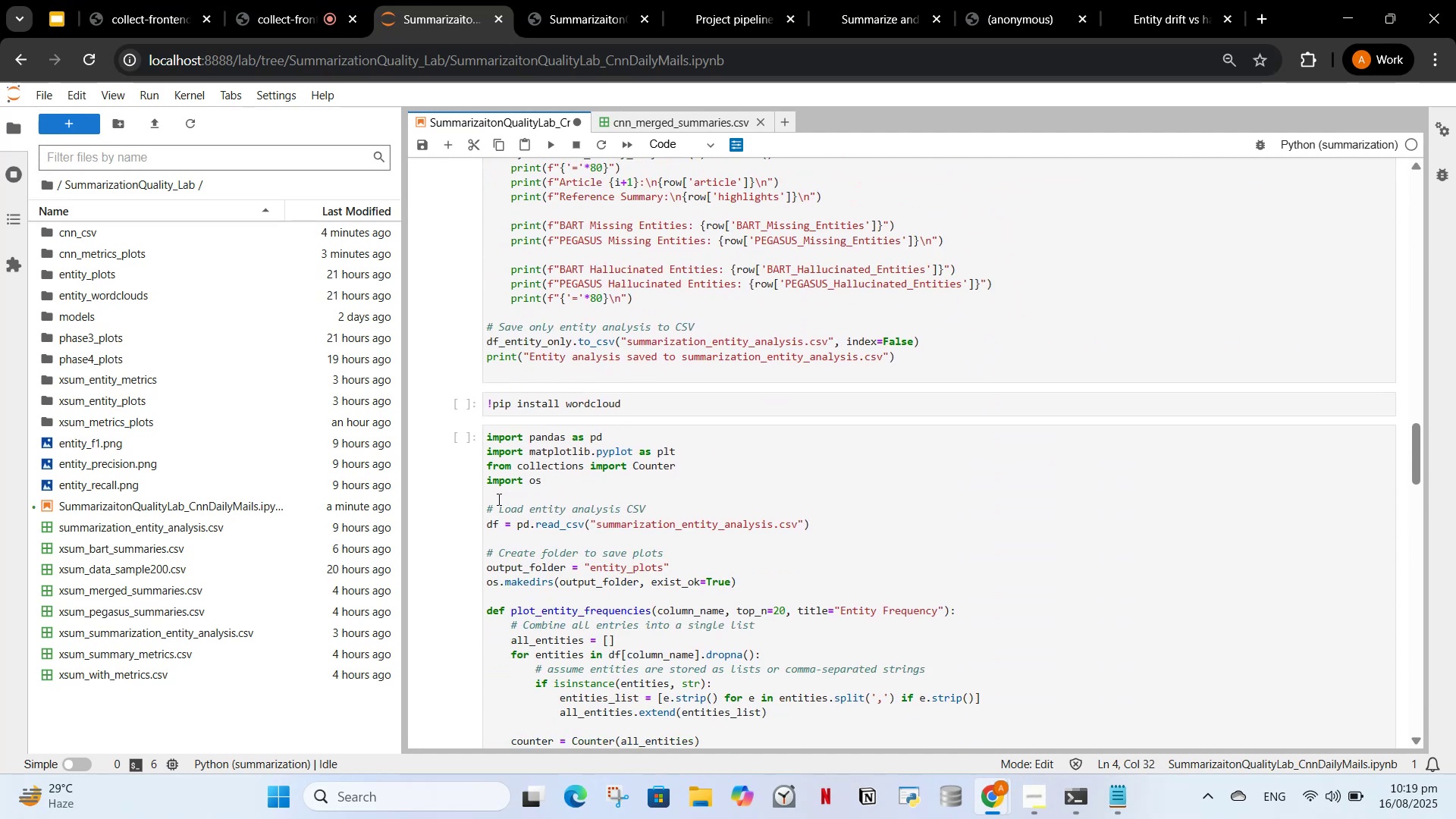 
left_click_drag(start_coordinate=[483, 503], to_coordinate=[485, 431])
 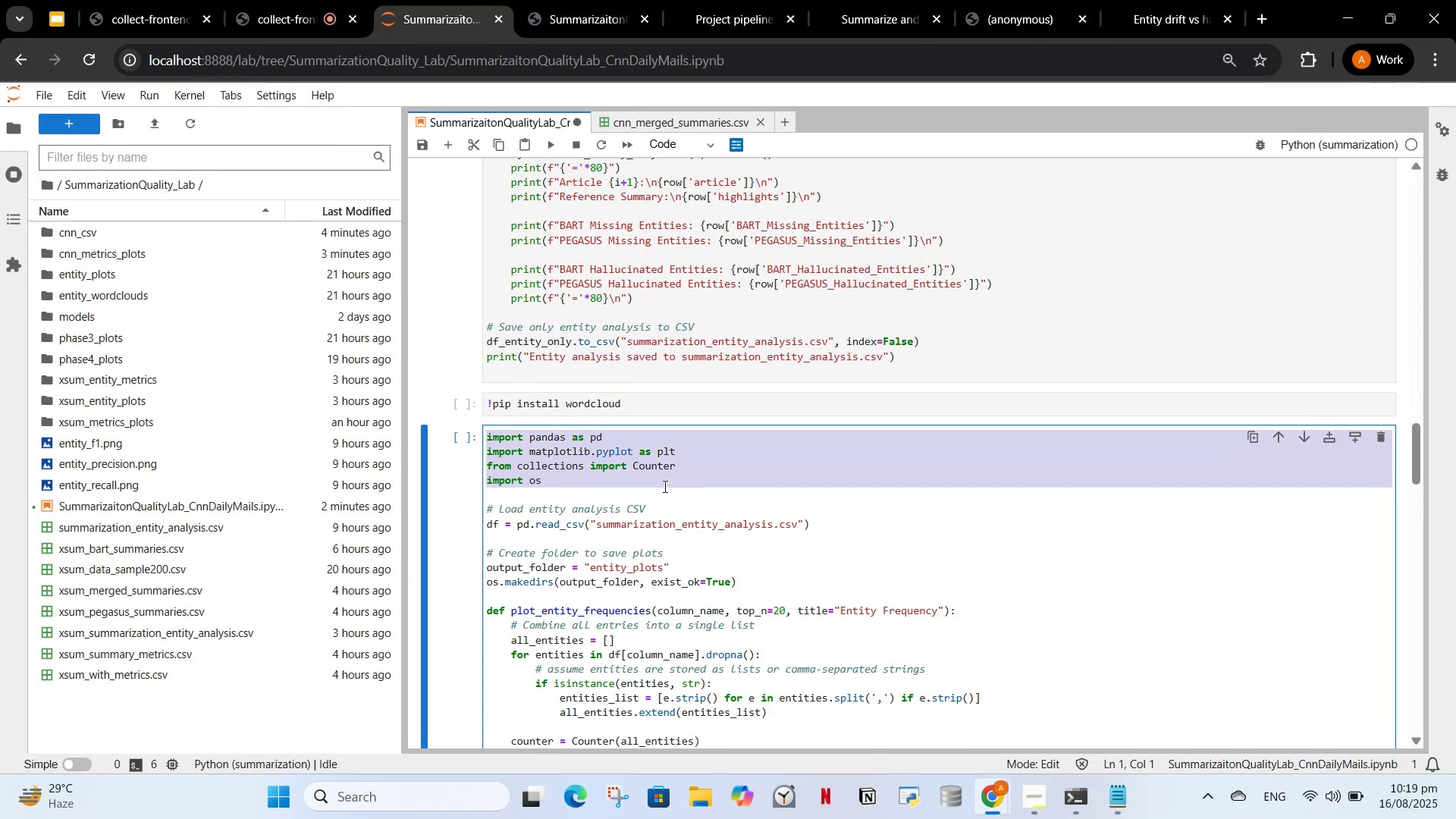 
scroll: coordinate [667, 493], scroll_direction: up, amount: 8.0
 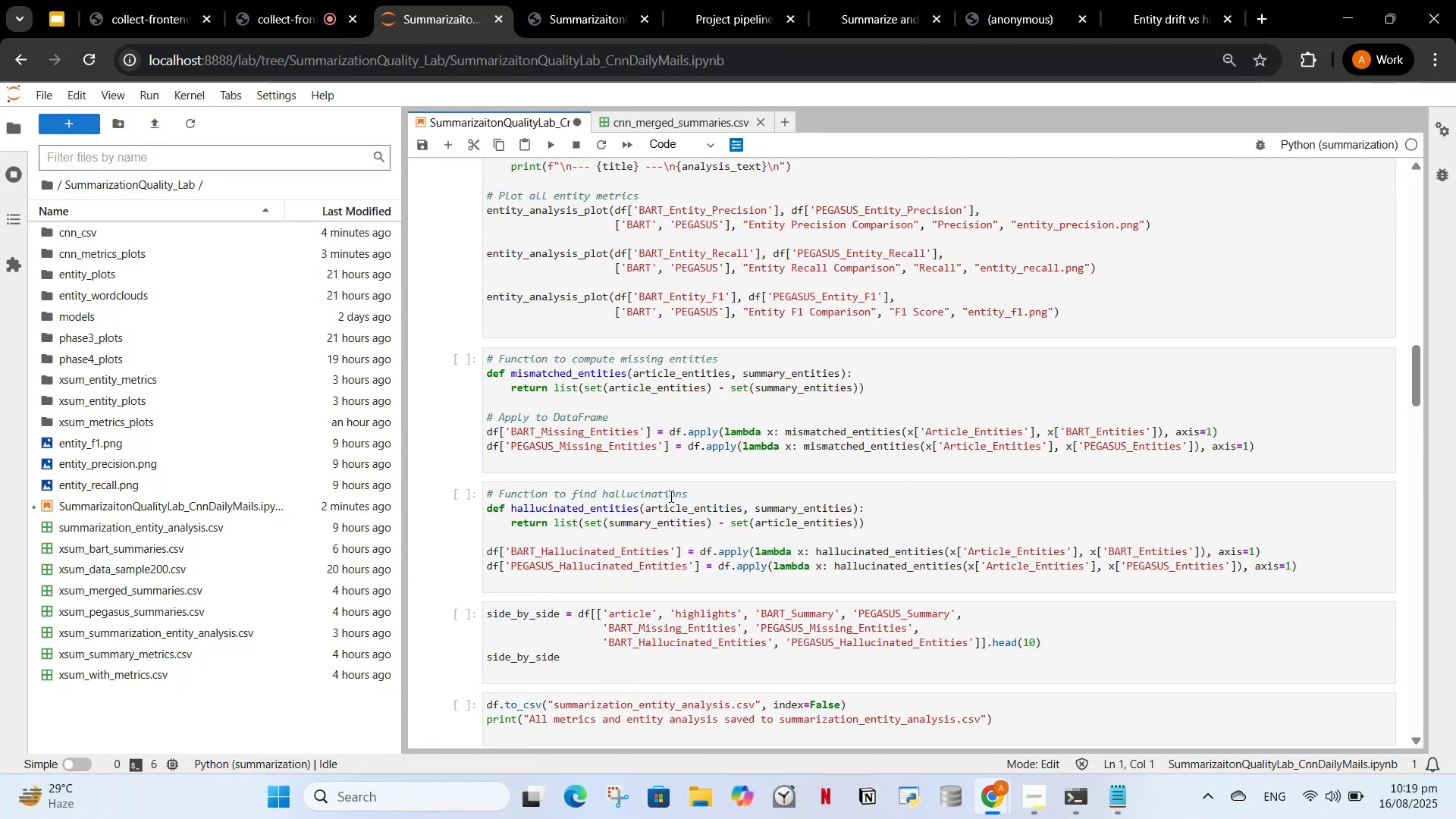 
scroll: coordinate [661, 509], scroll_direction: down, amount: 4.0
 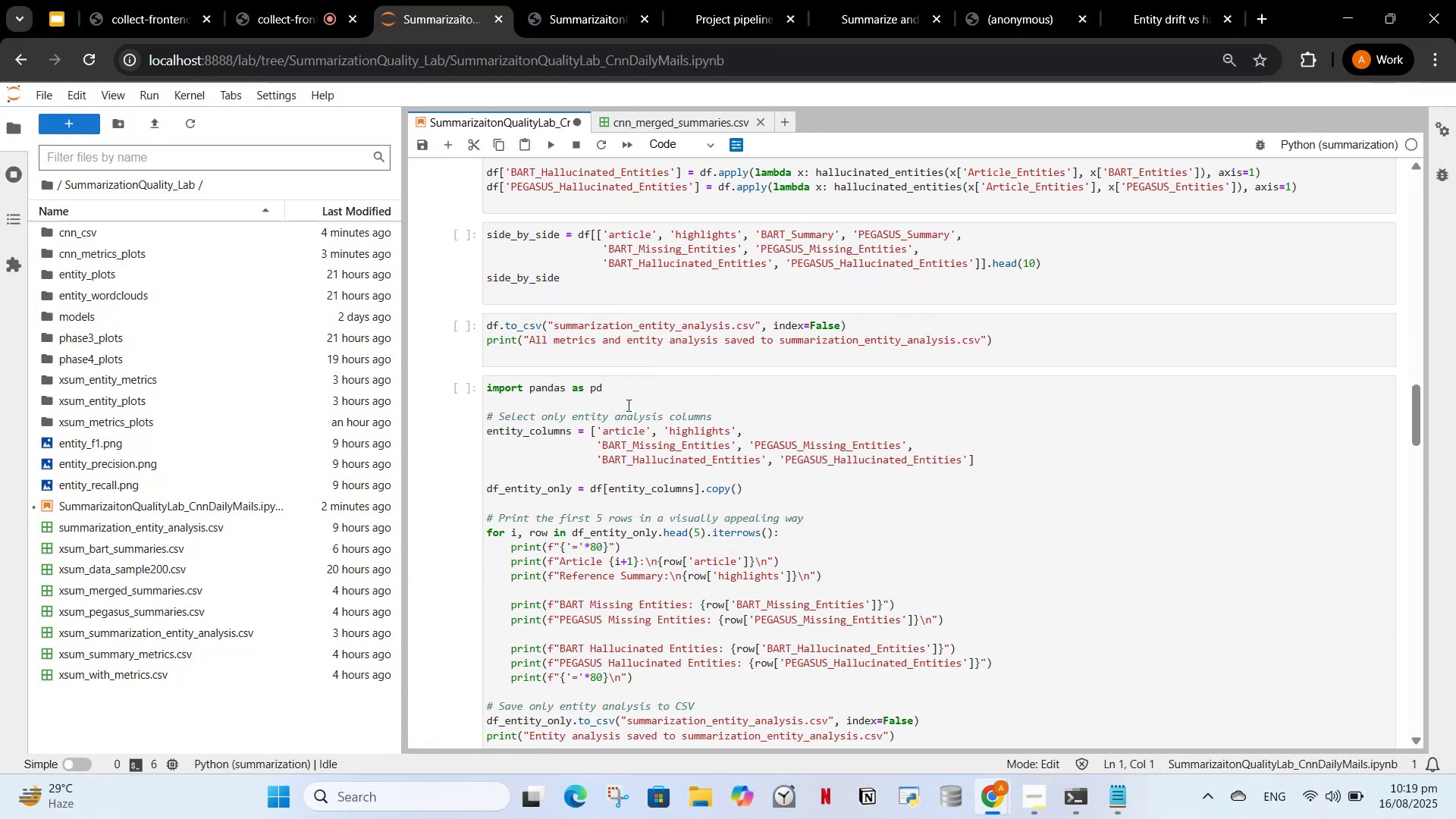 
left_click_drag(start_coordinate=[616, 397], to_coordinate=[482, 382])
 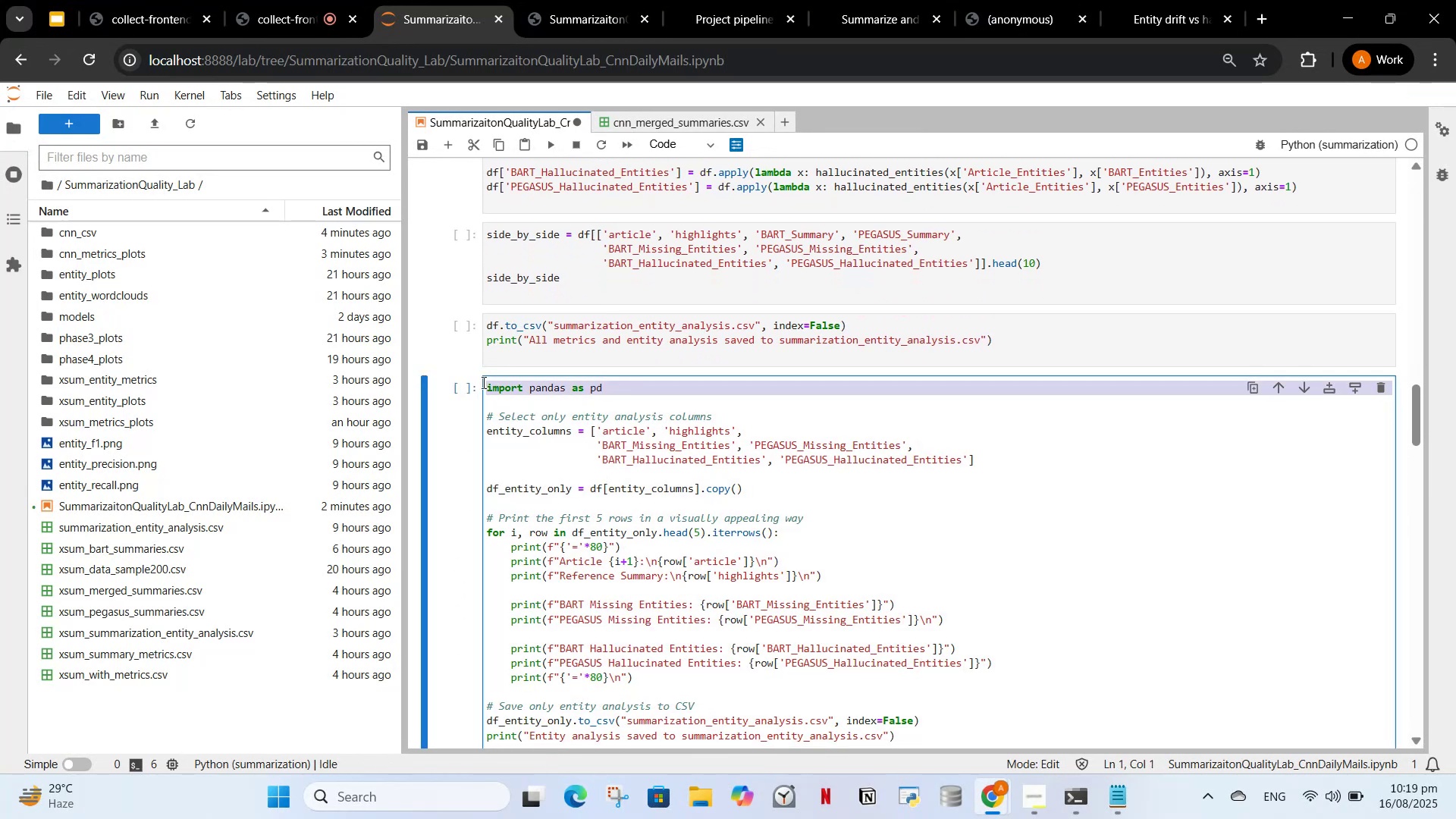 
key(Backspace)
 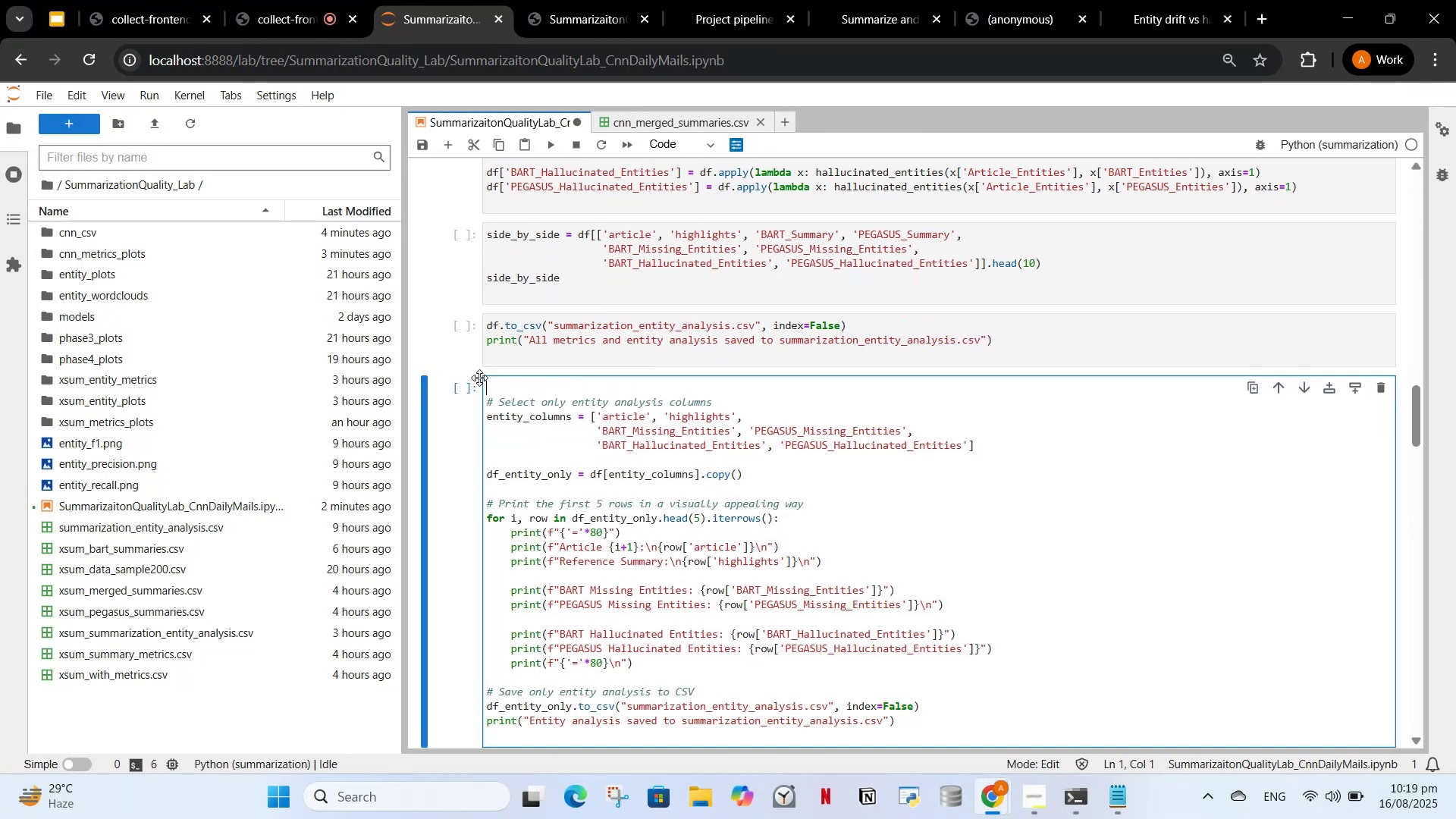 
key(ArrowDown)
 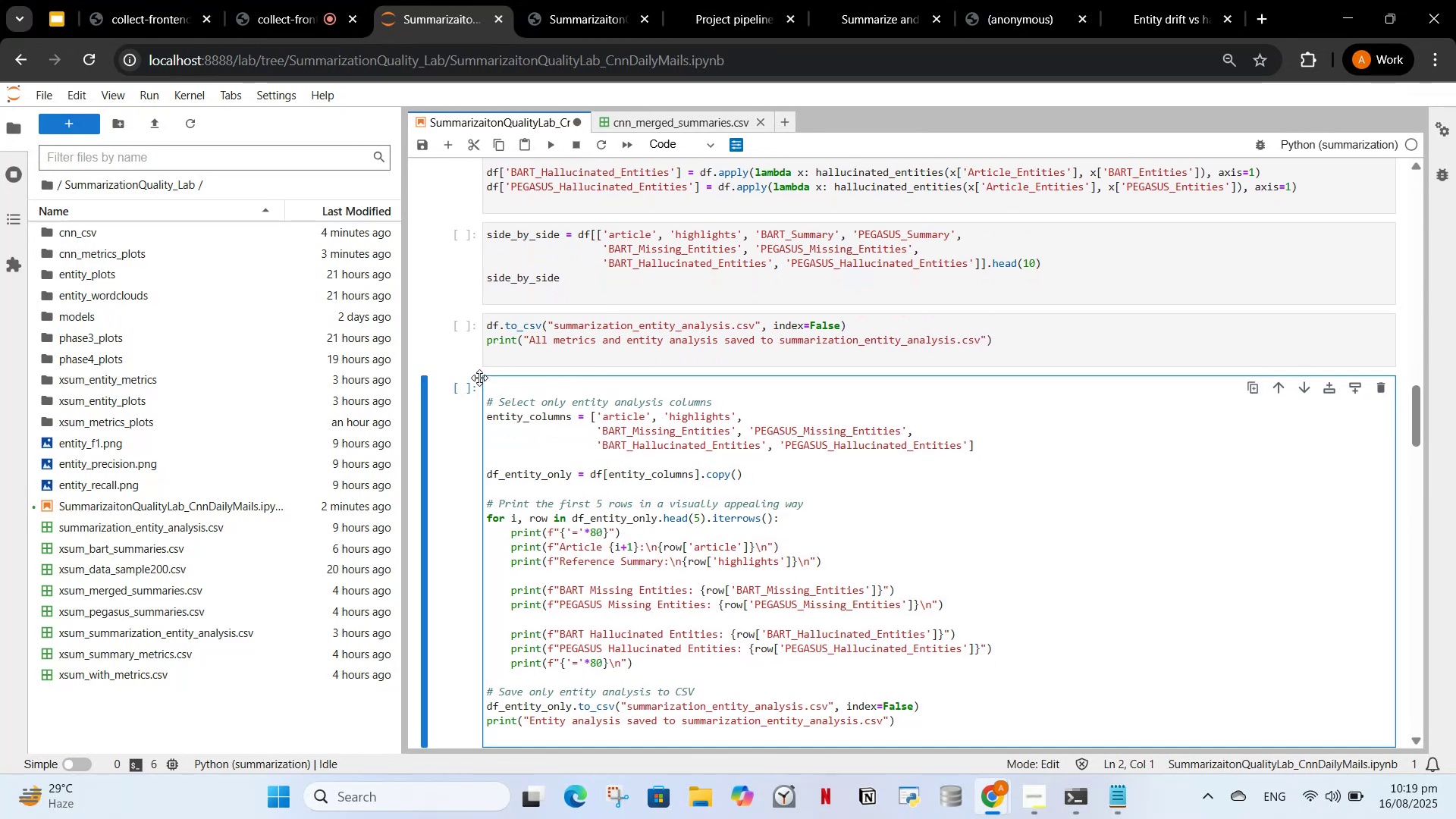 
key(Backspace)
 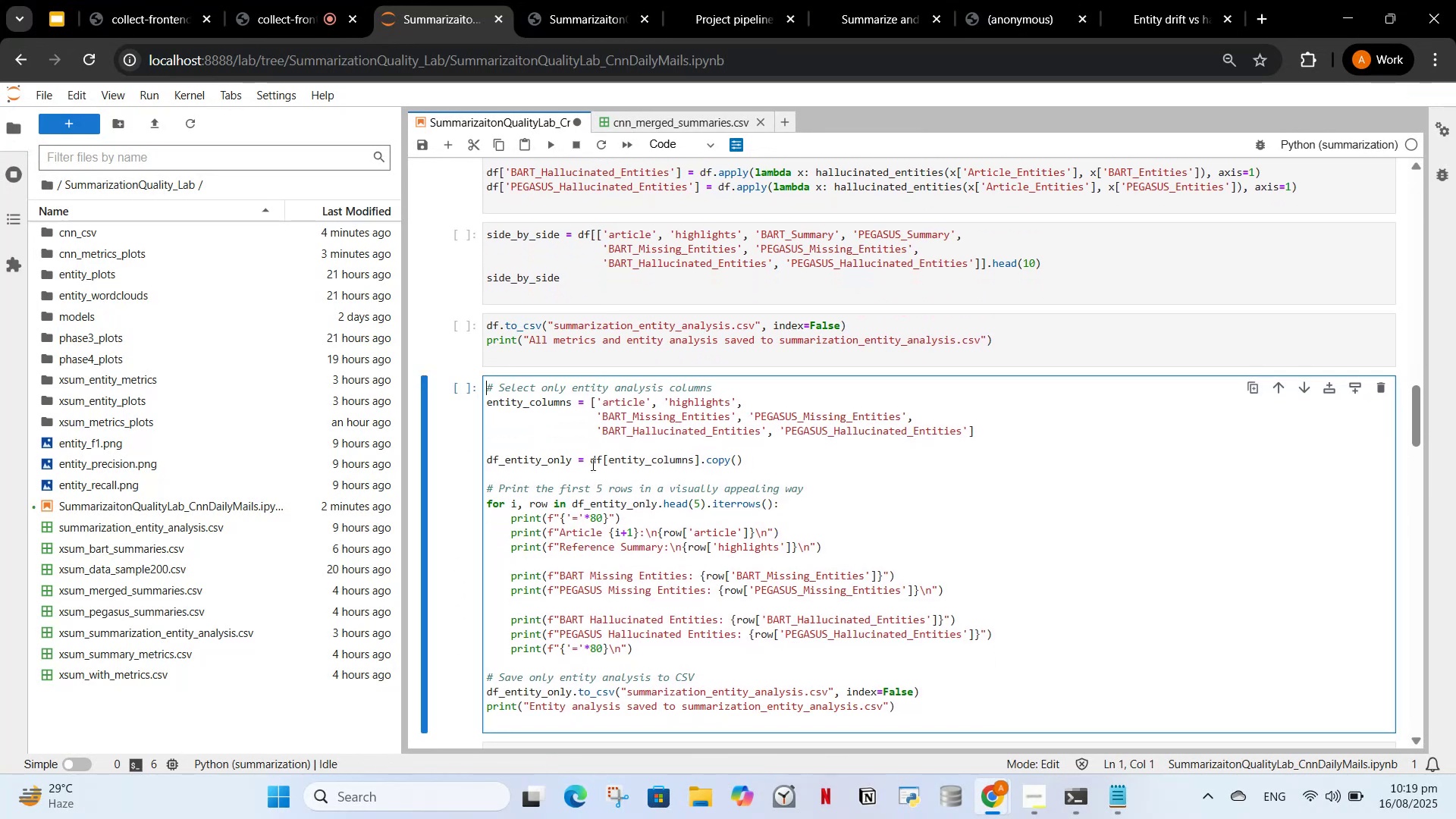 
scroll: coordinate [593, 451], scroll_direction: up, amount: 18.0
 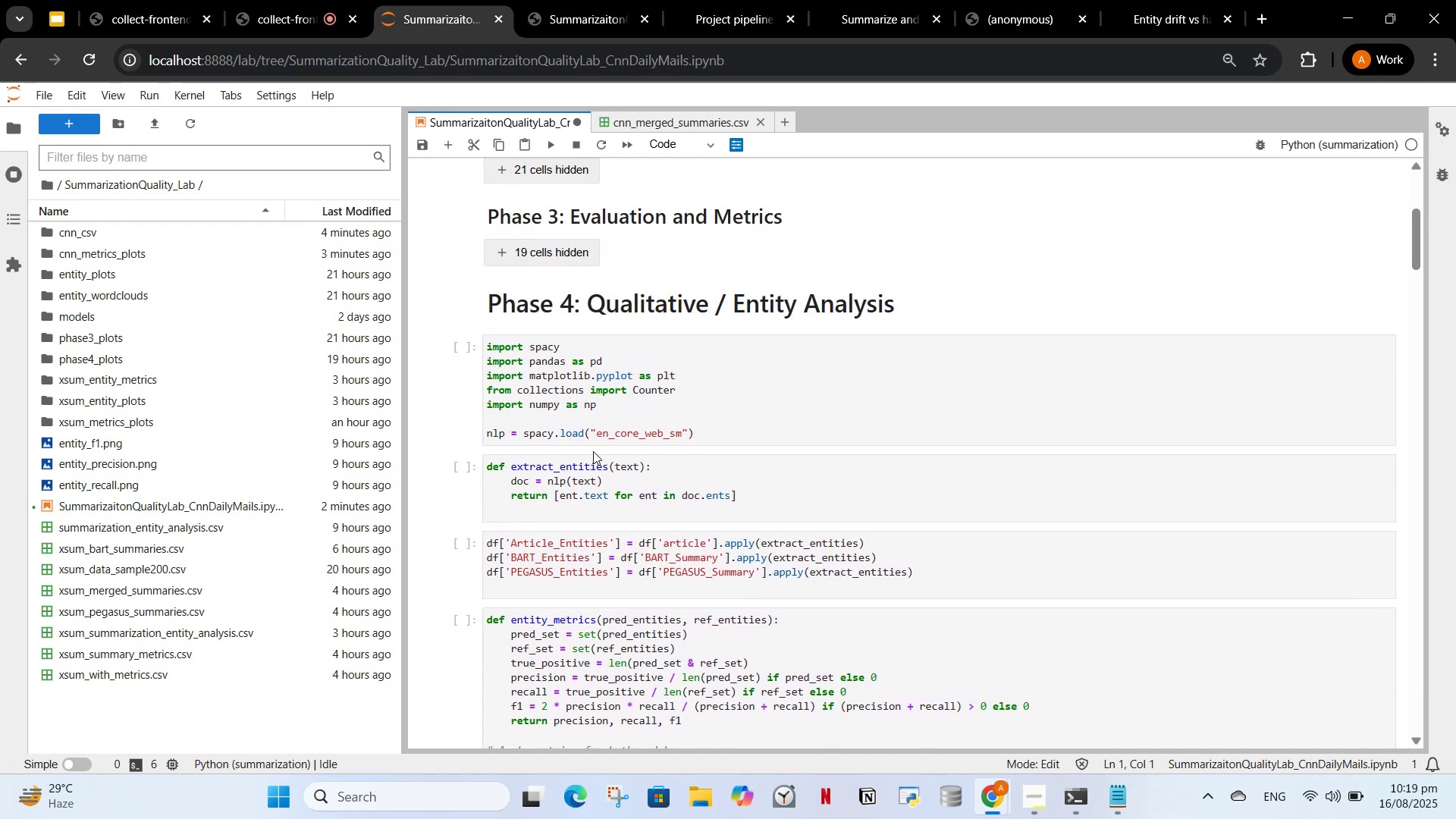 
scroll: coordinate [598, 456], scroll_direction: down, amount: 23.0
 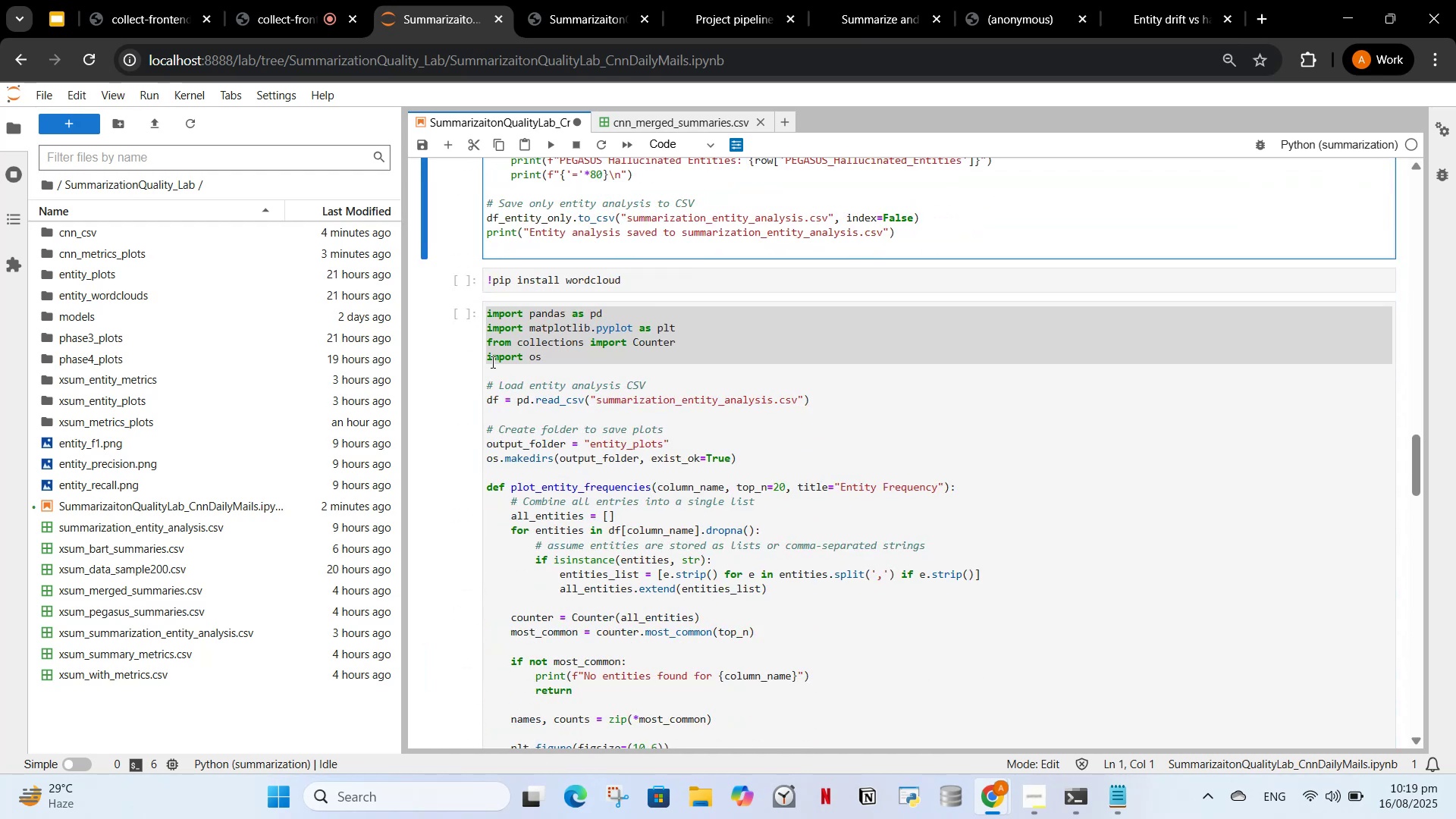 
left_click([491, 362])
 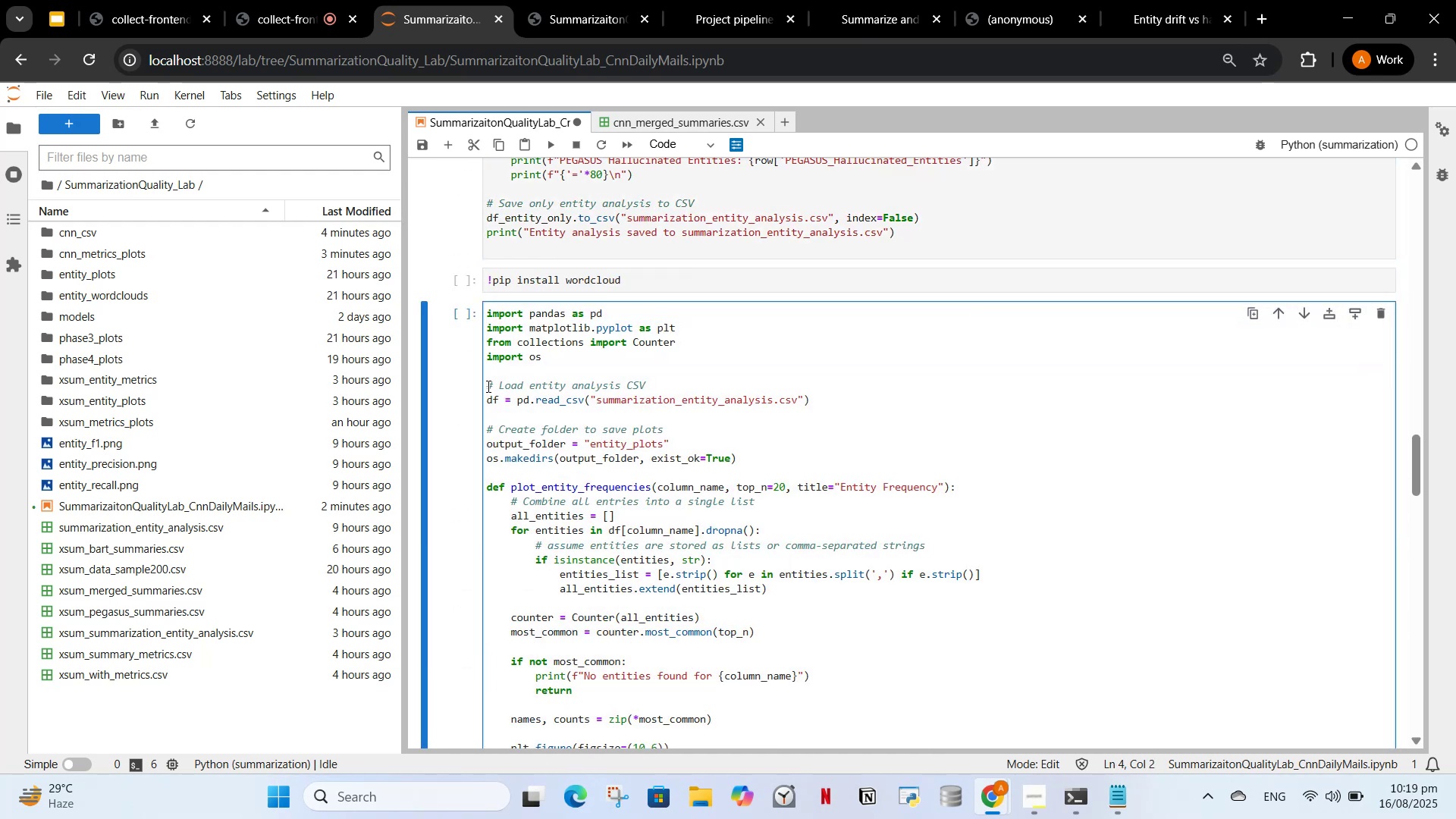 
left_click_drag(start_coordinate=[487, 386], to_coordinate=[479, 313])
 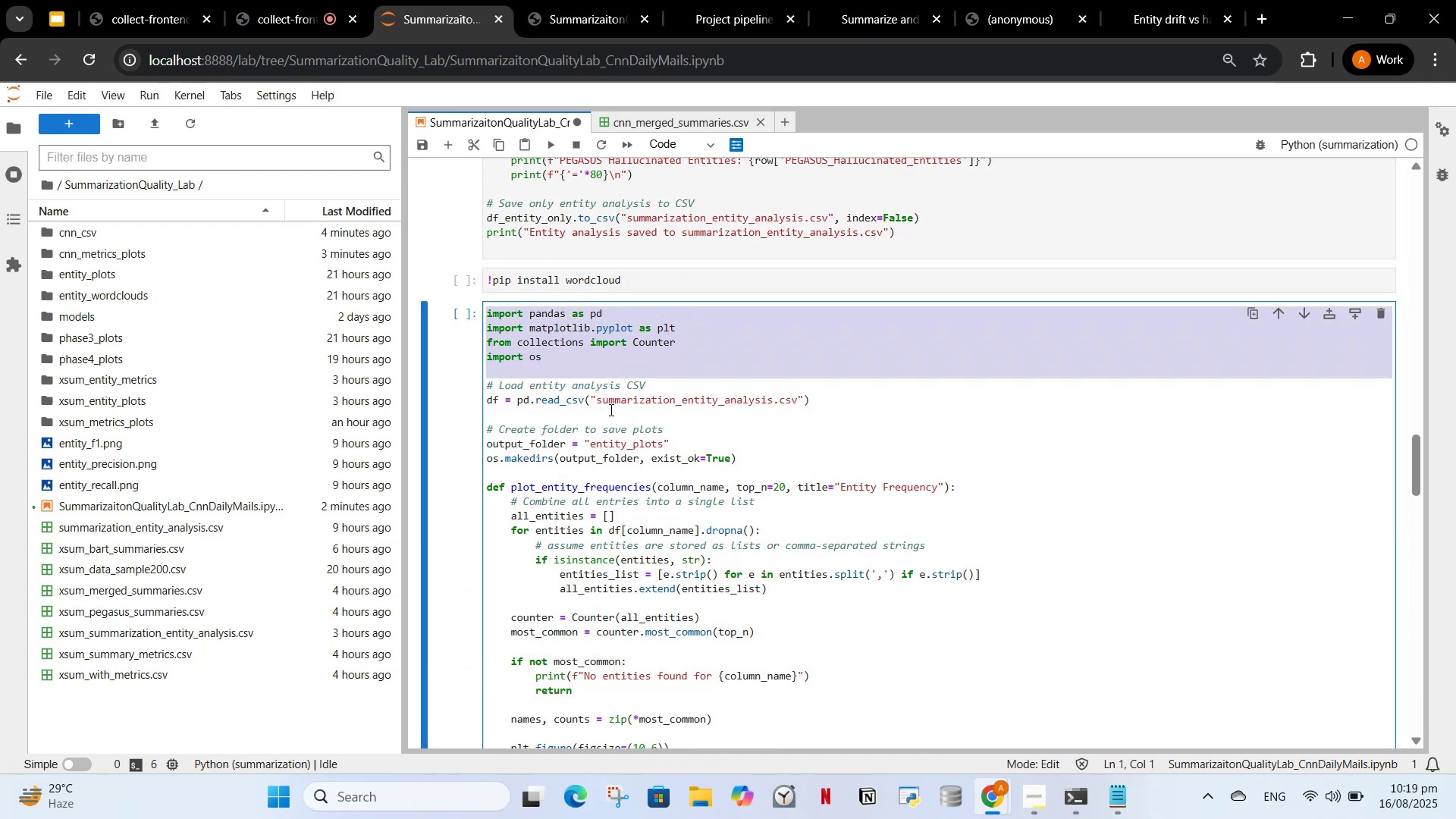 
key(Control+X)
 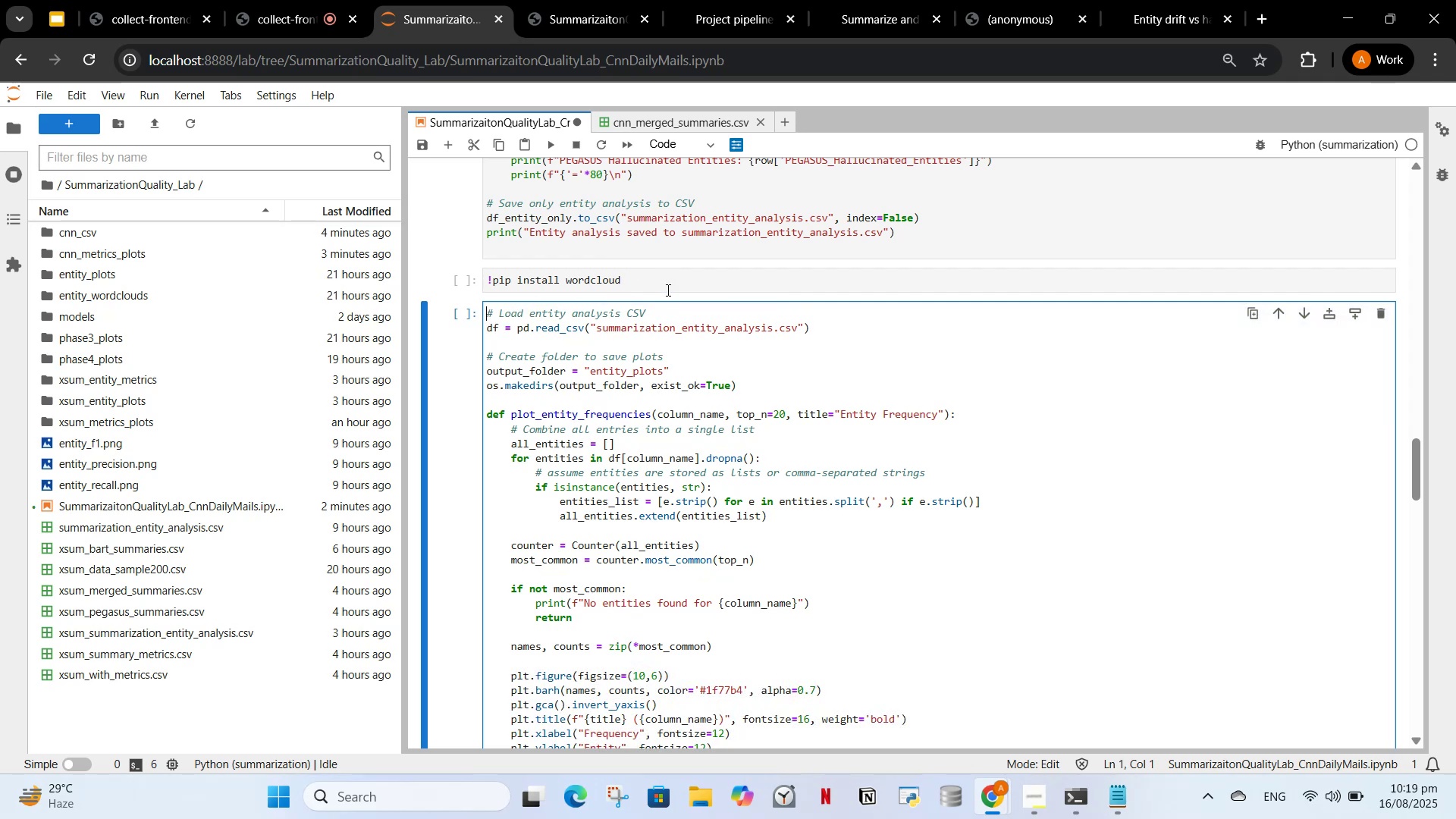 
left_click([663, 281])
 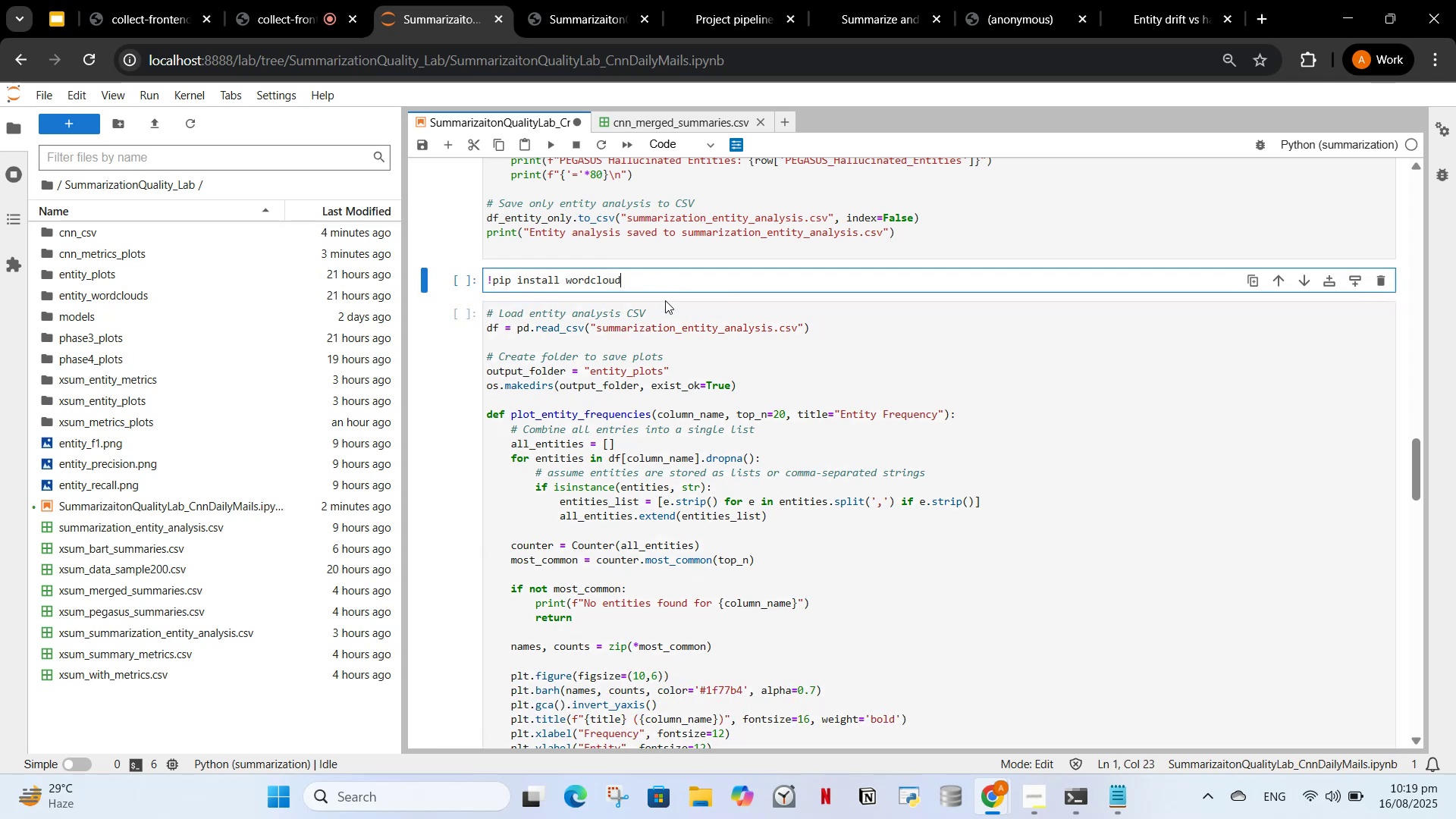 
scroll: coordinate [673, 432], scroll_direction: up, amount: 27.0
 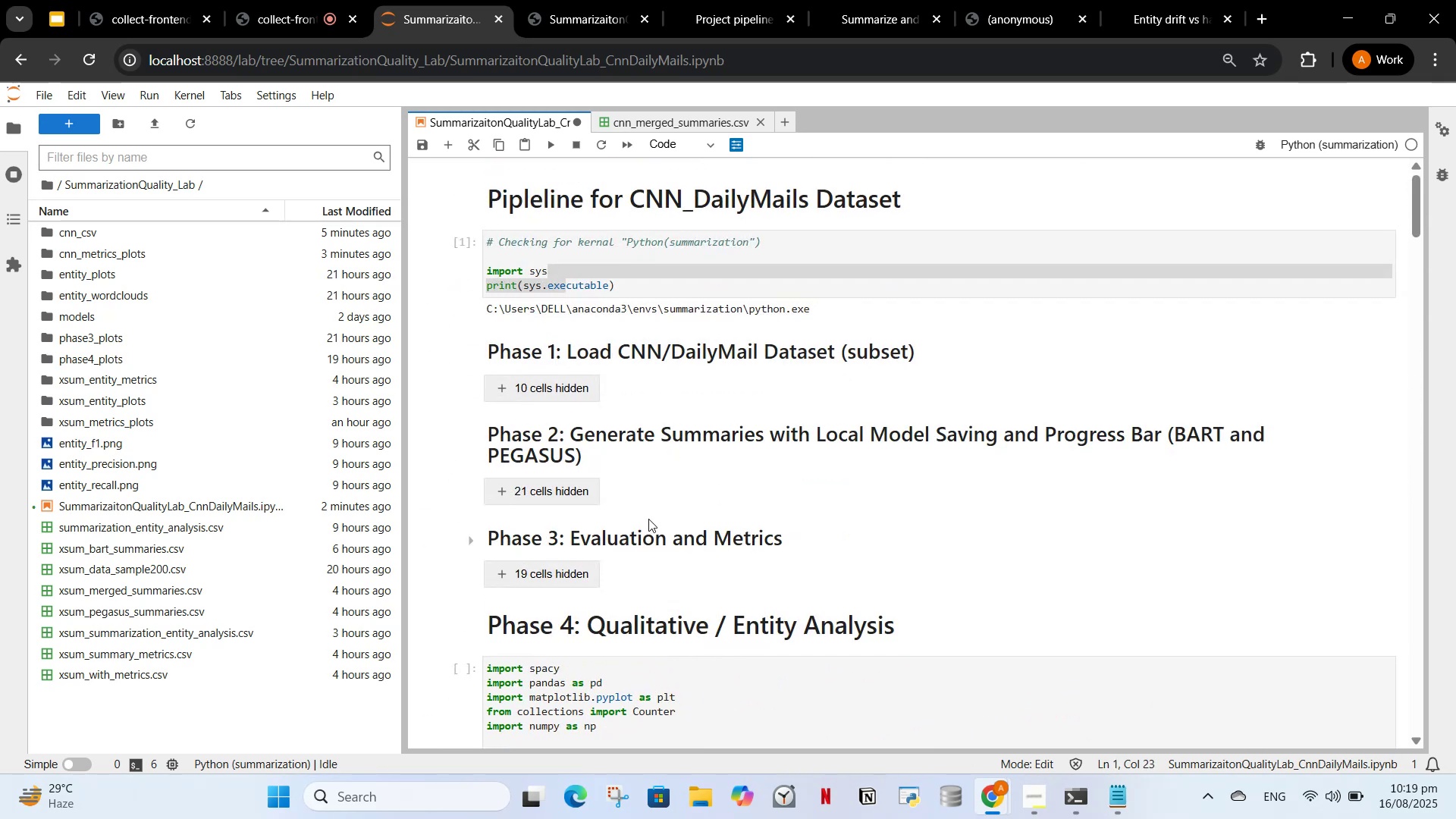 
scroll: coordinate [651, 533], scroll_direction: down, amount: 3.0
 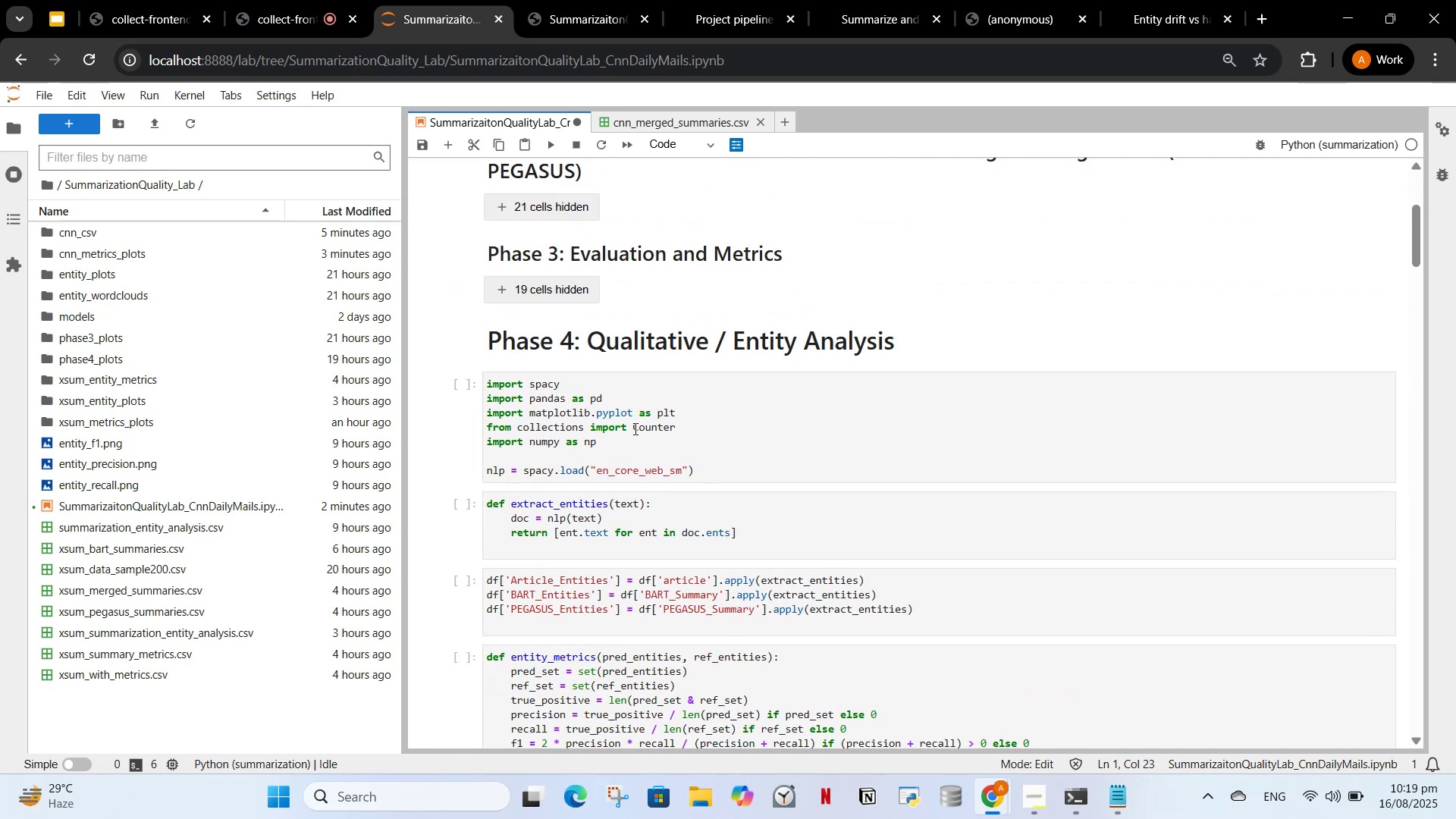 
left_click([634, 428])
 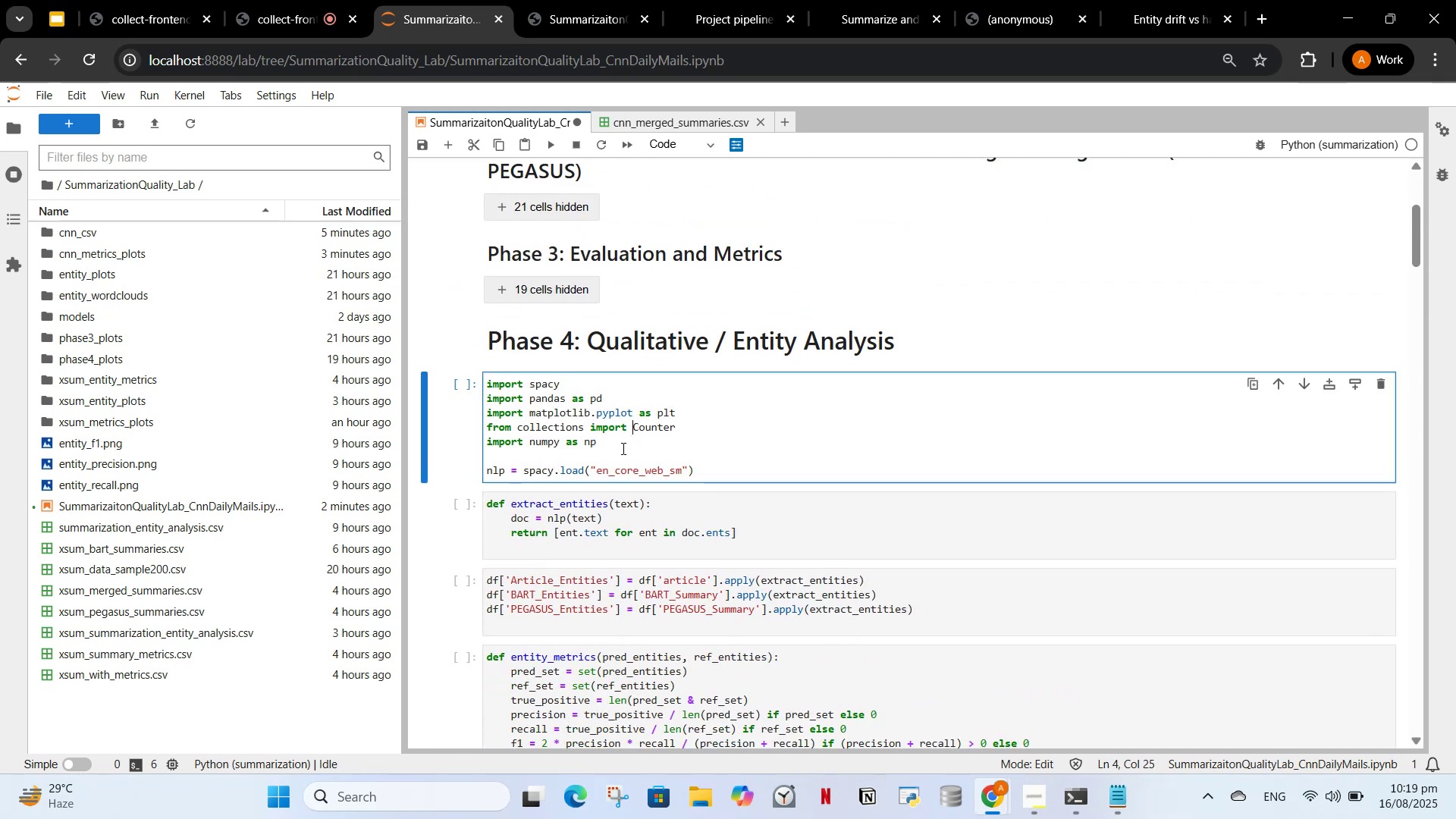 
left_click([622, 448])
 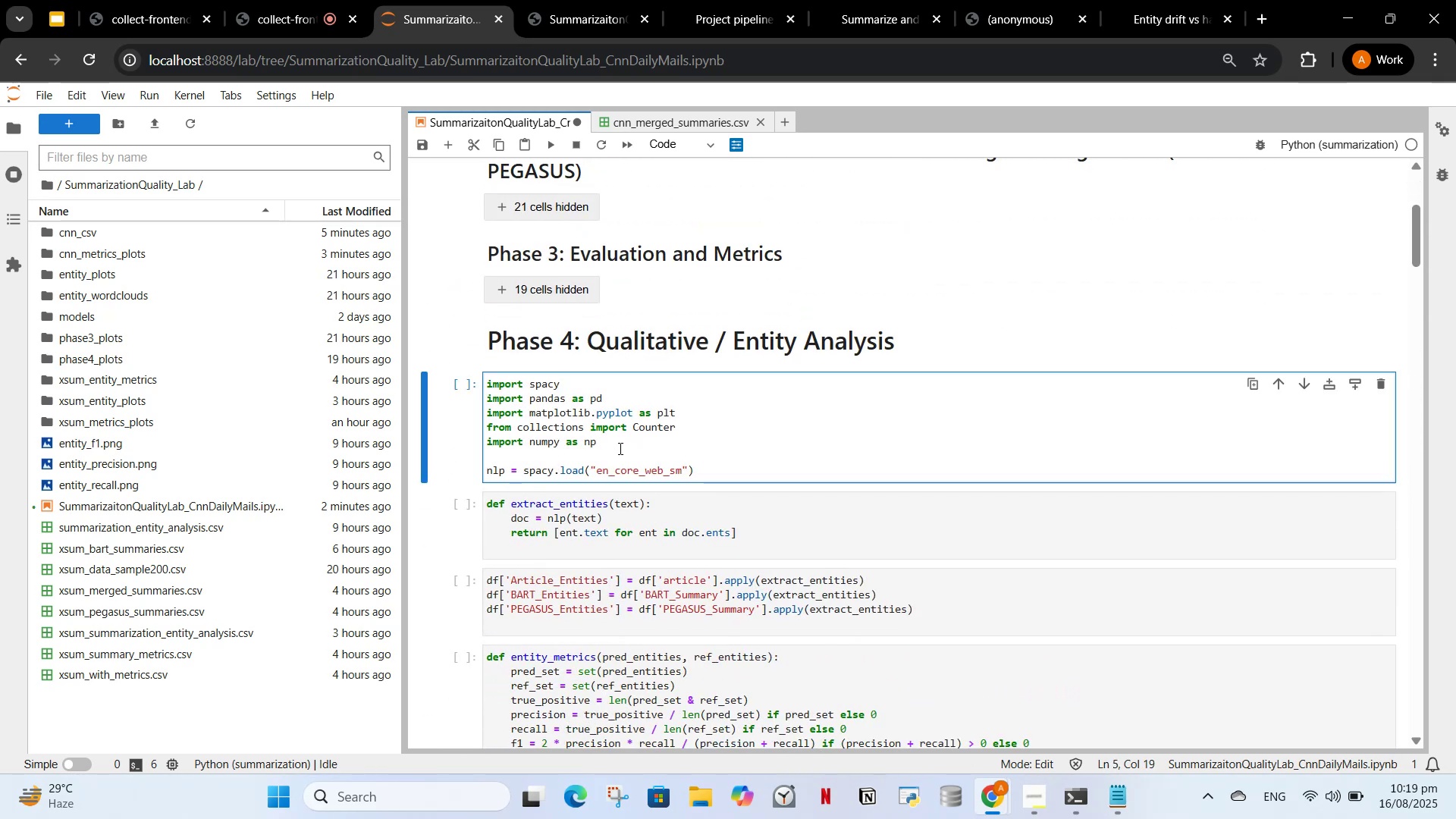 
key(Enter)
 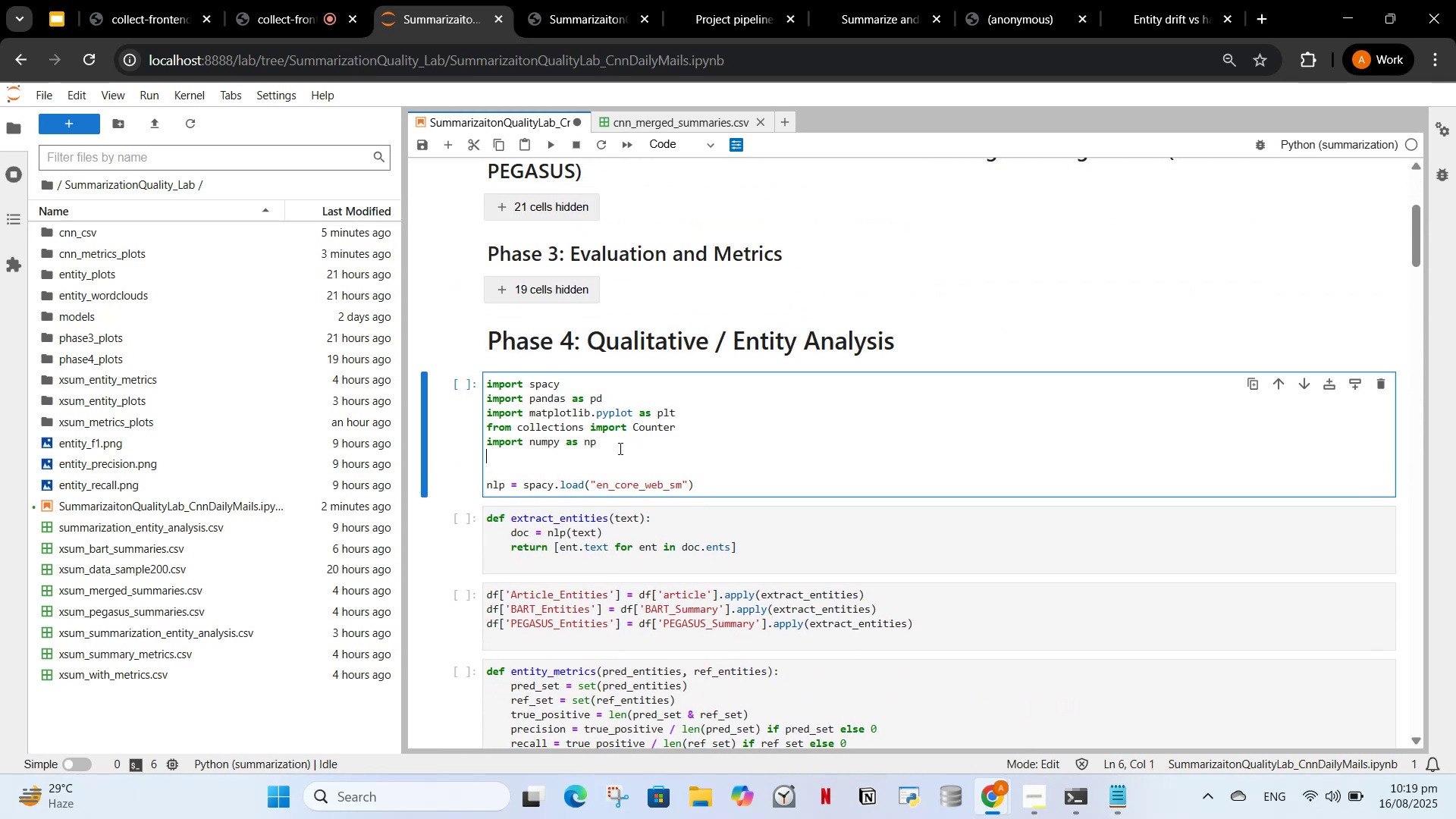 
key(Control+V)
 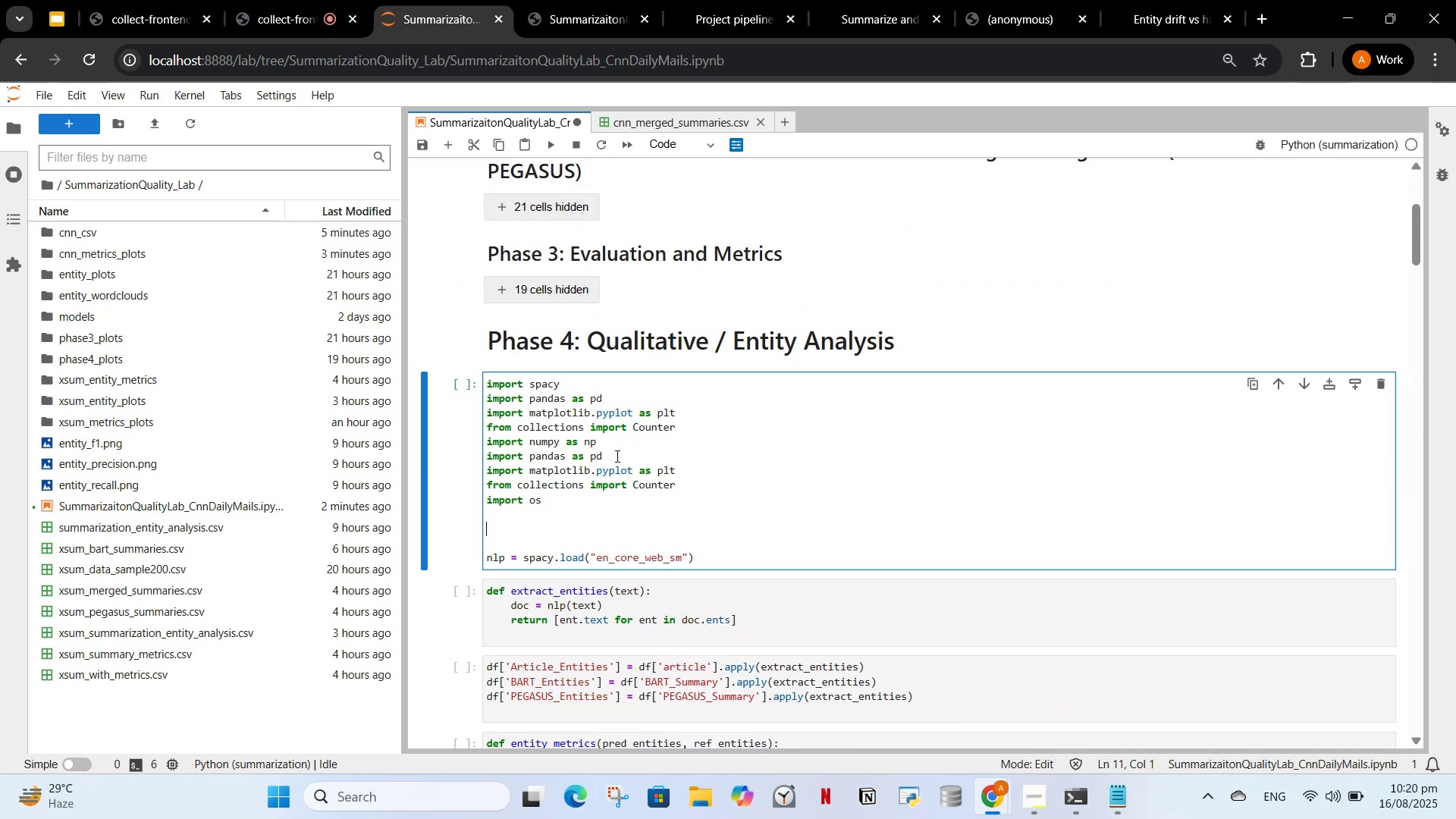 
left_click_drag(start_coordinate=[616, 456], to_coordinate=[478, 463])
 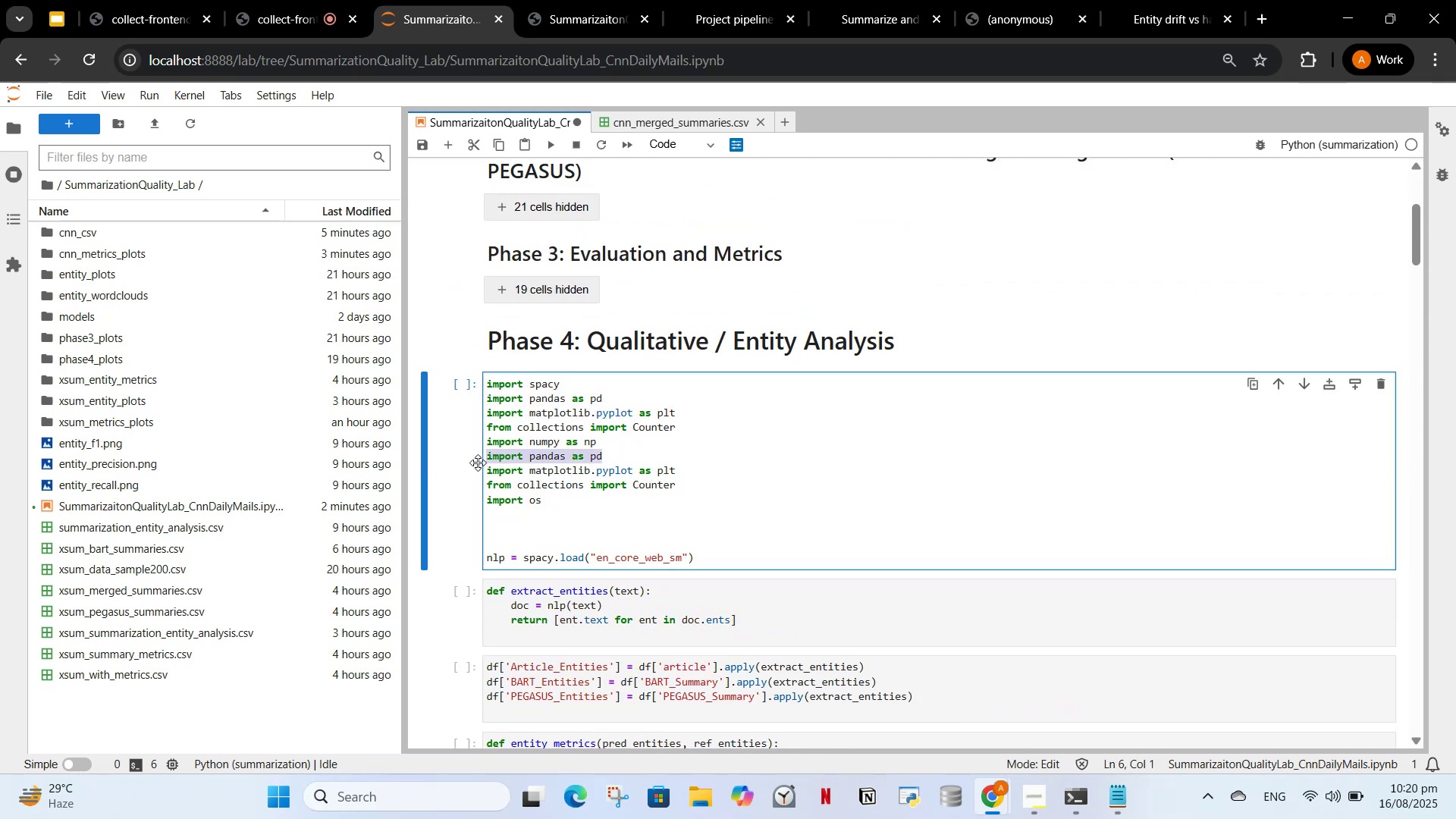 
key(Backspace)
 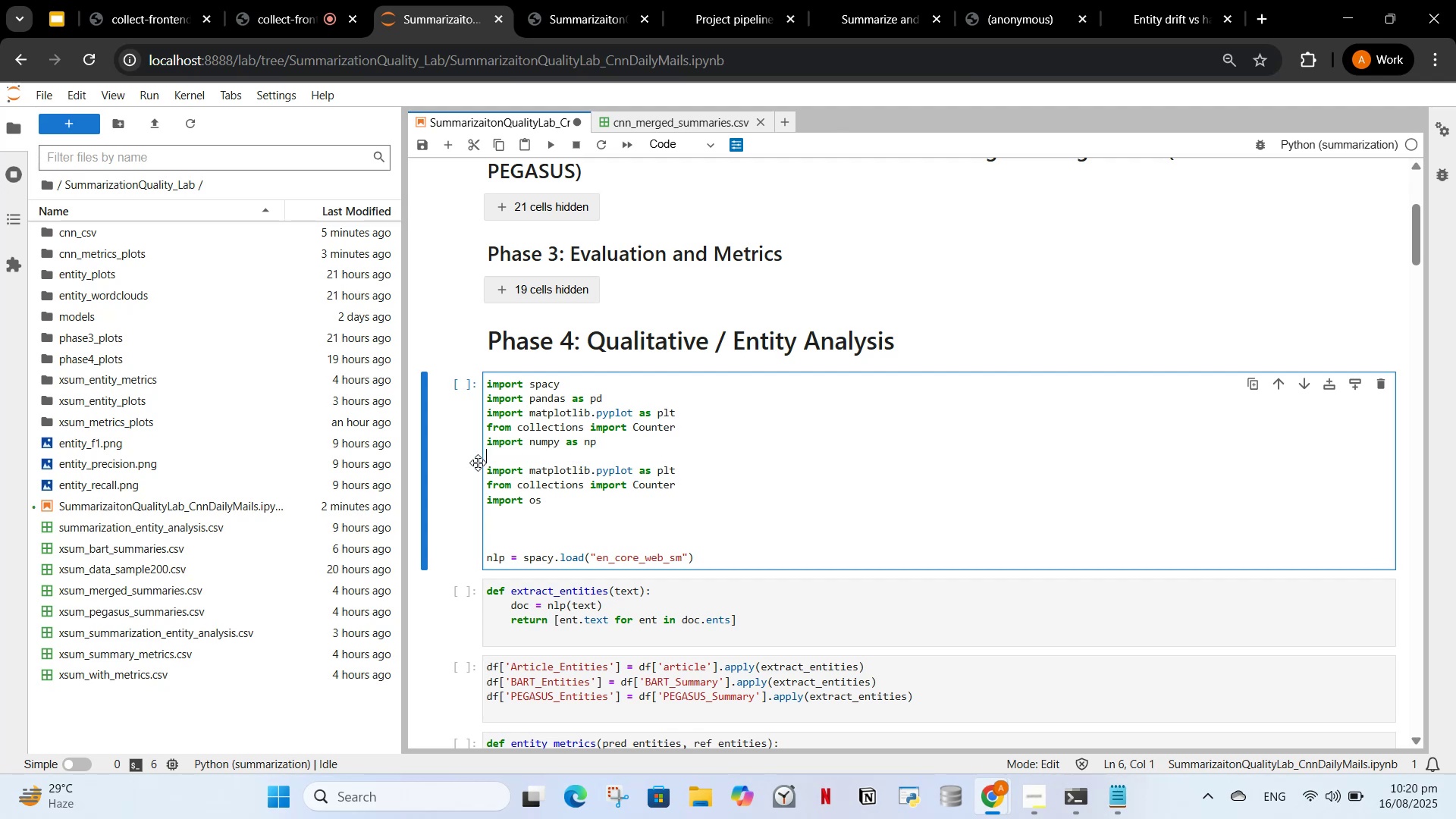 
key(Backspace)
 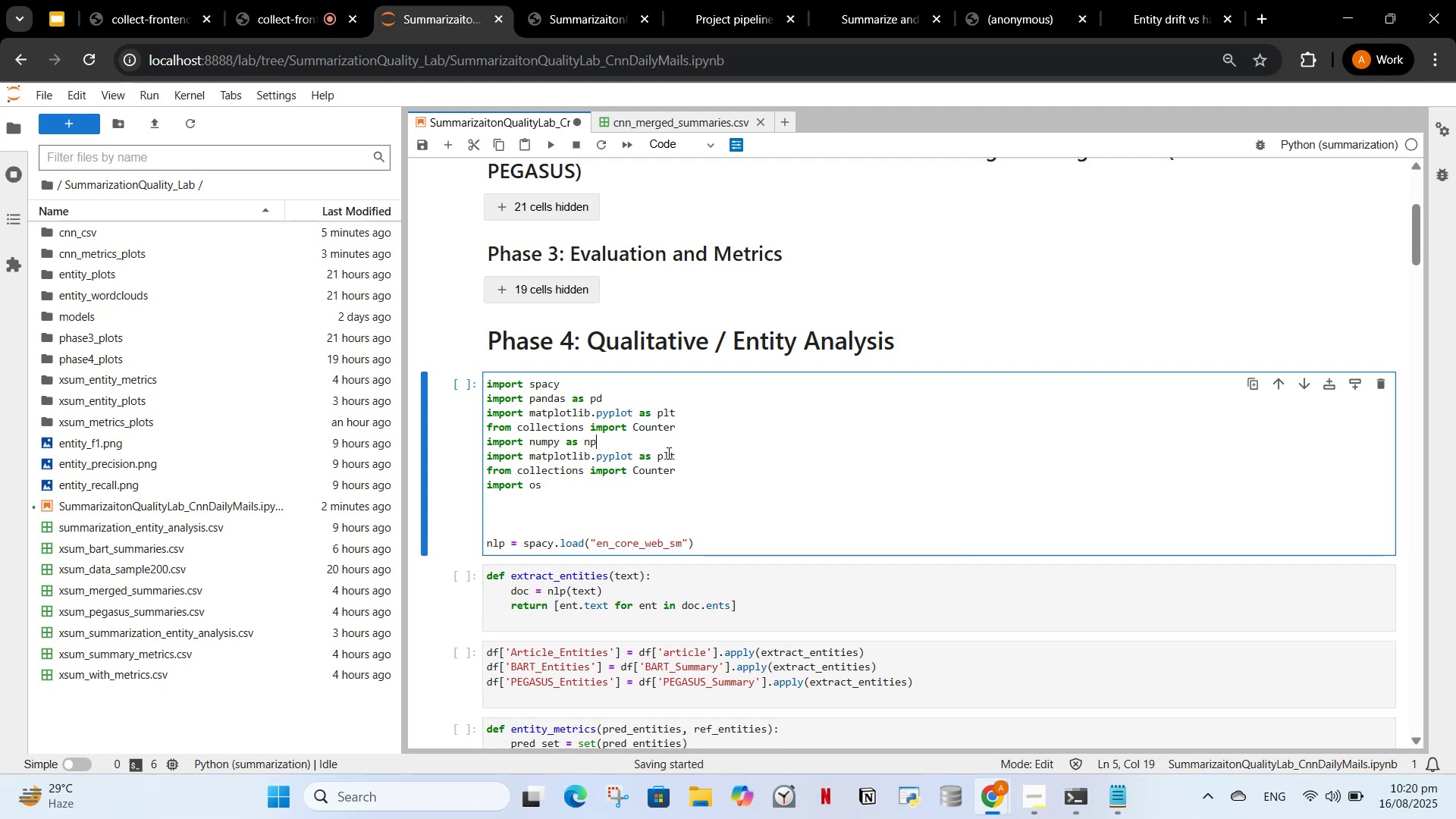 
left_click_drag(start_coordinate=[684, 471], to_coordinate=[484, 463])
 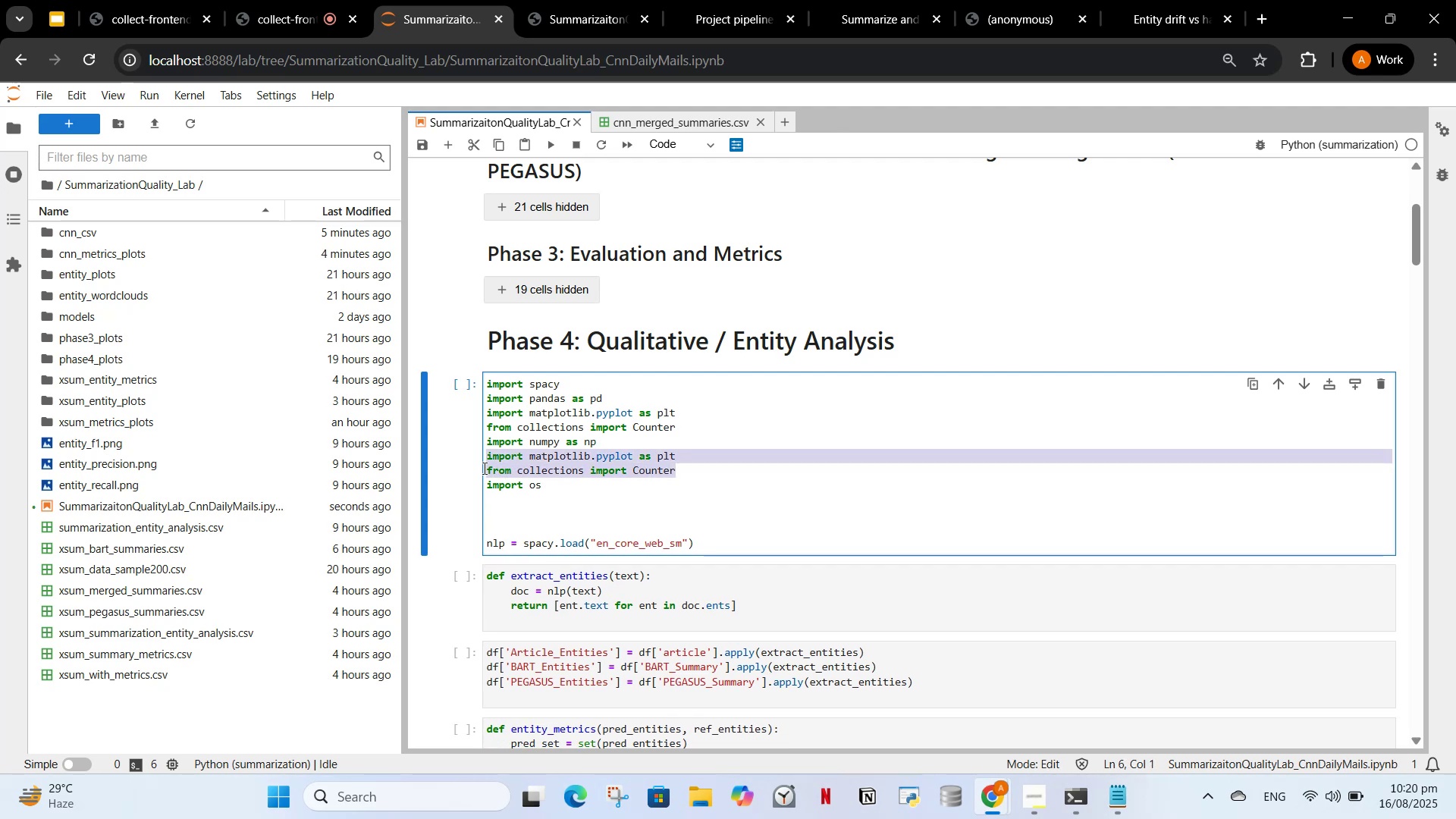 
key(Backspace)
 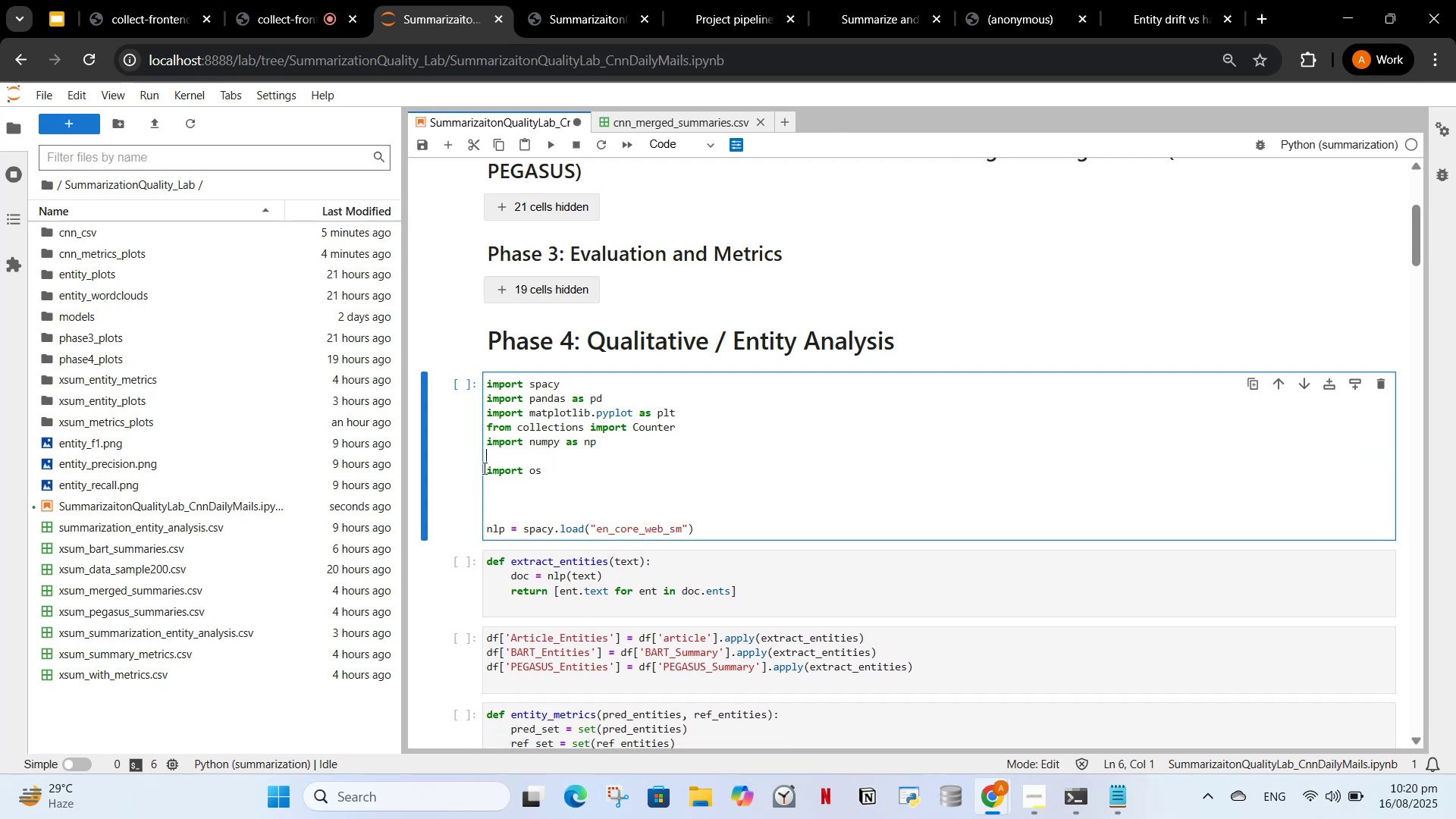 
key(Backspace)
 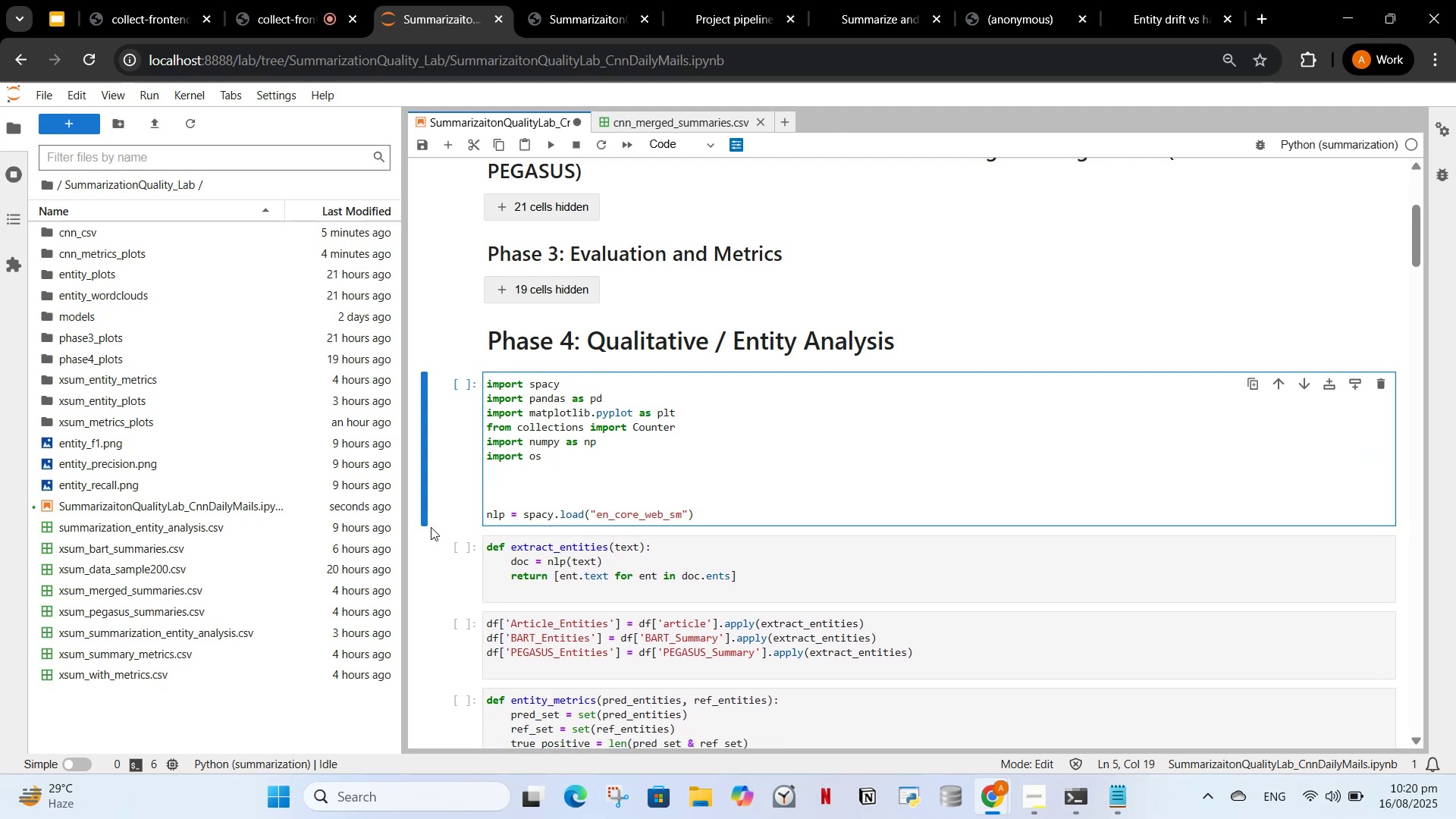 
left_click([497, 507])
 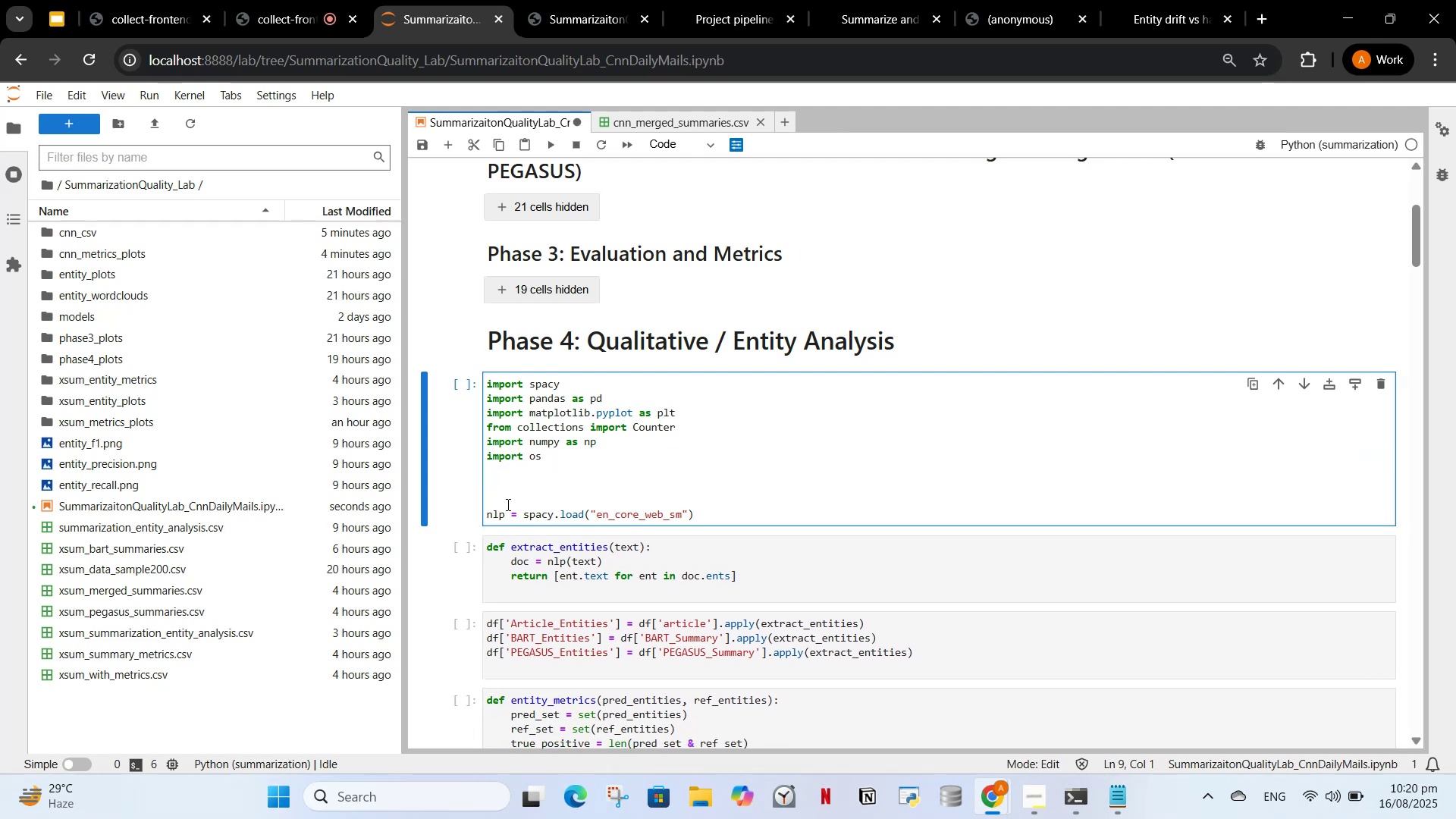 
key(Backspace)
 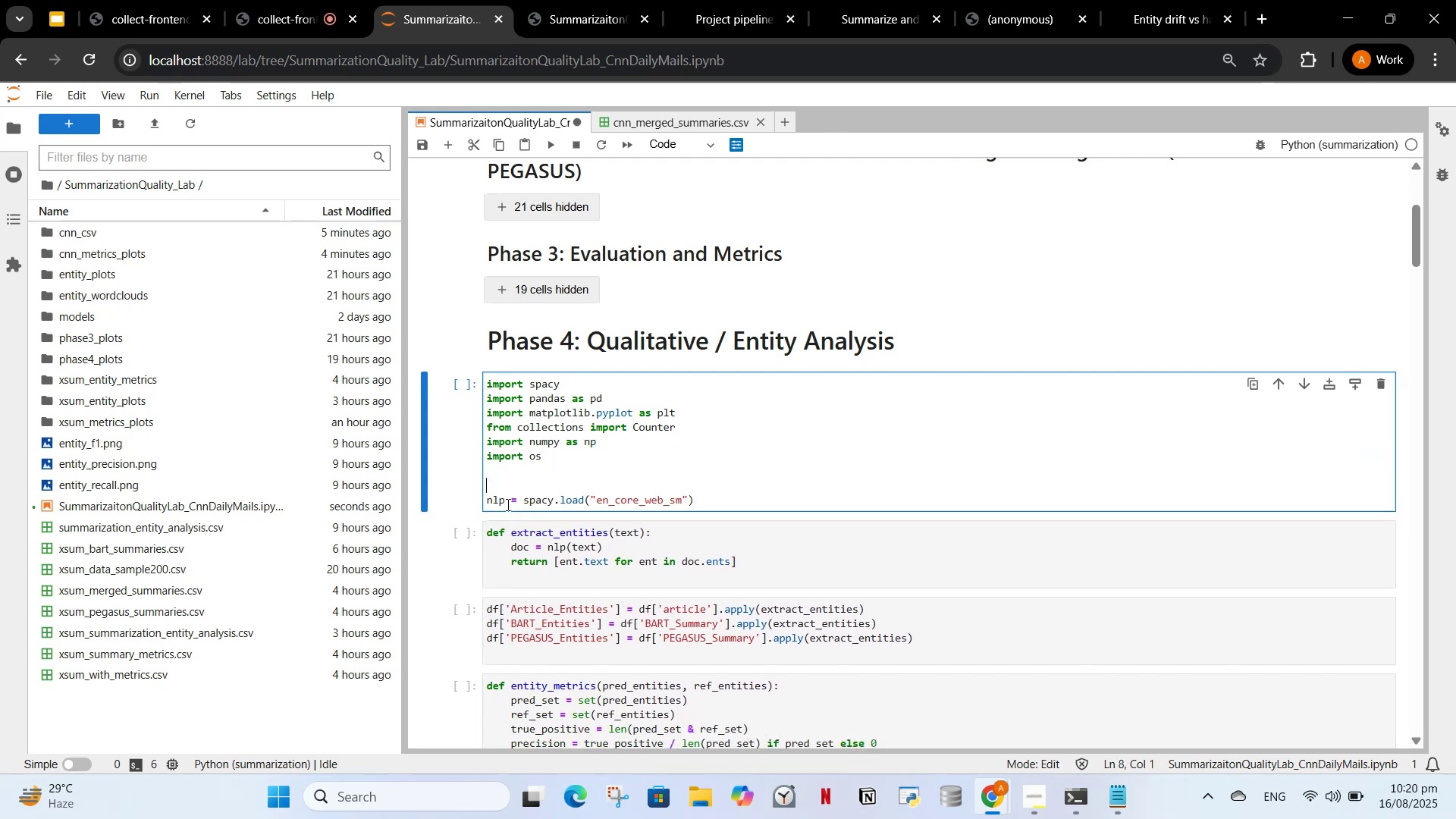 
key(Backspace)
 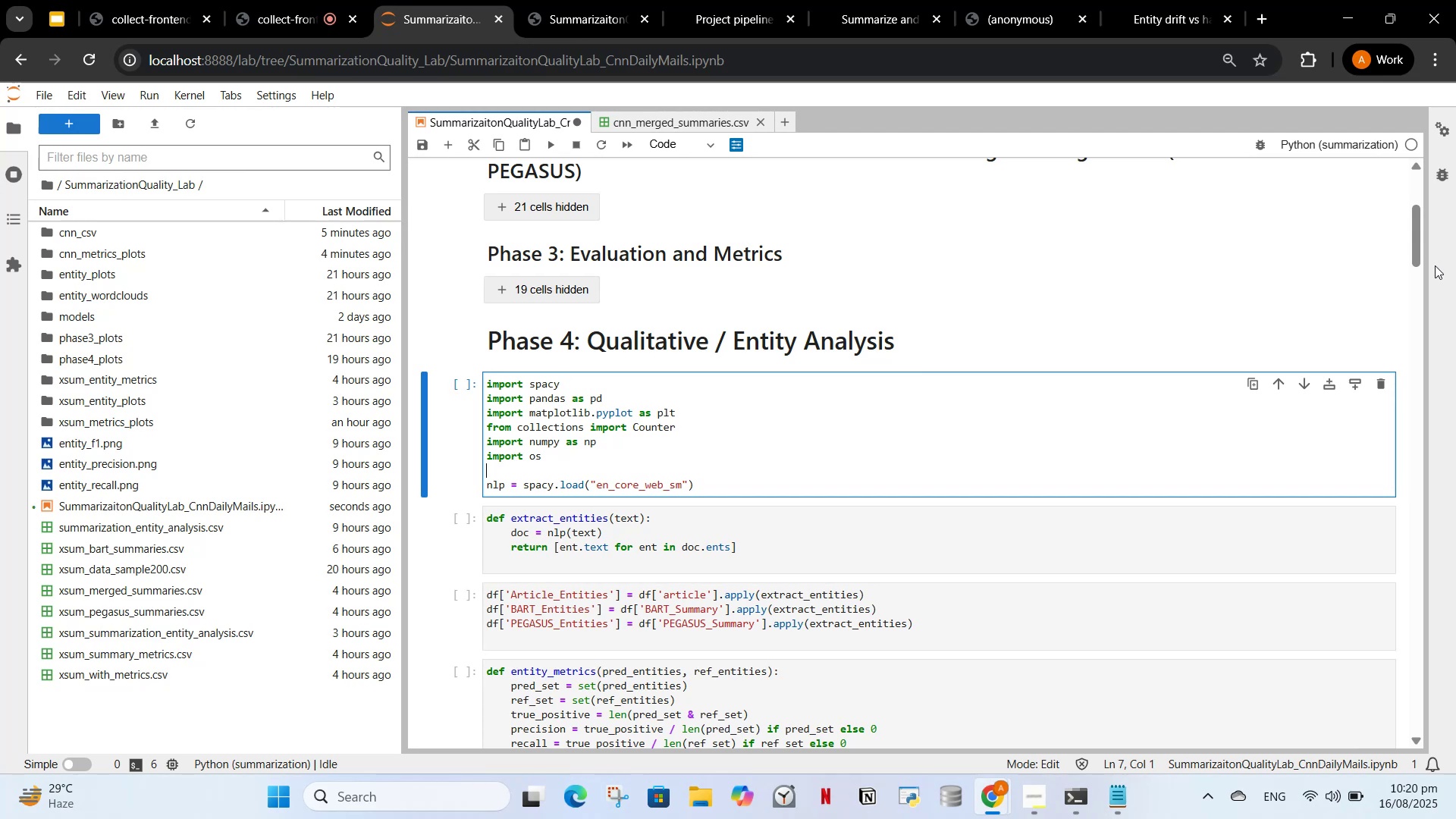 
left_click_drag(start_coordinate=[1413, 246], to_coordinate=[1401, 530])
 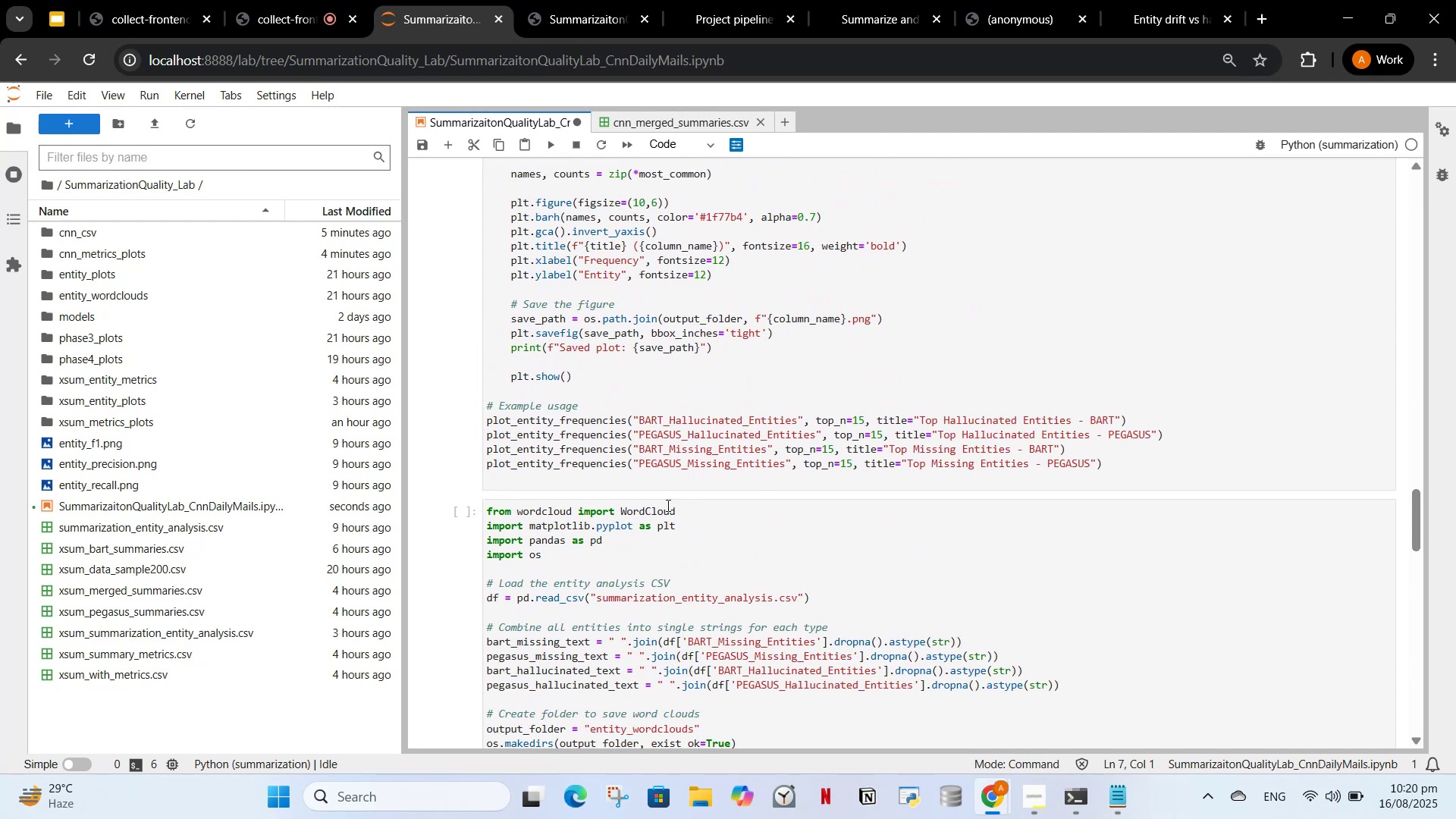 
left_click_drag(start_coordinate=[689, 513], to_coordinate=[472, 513])
 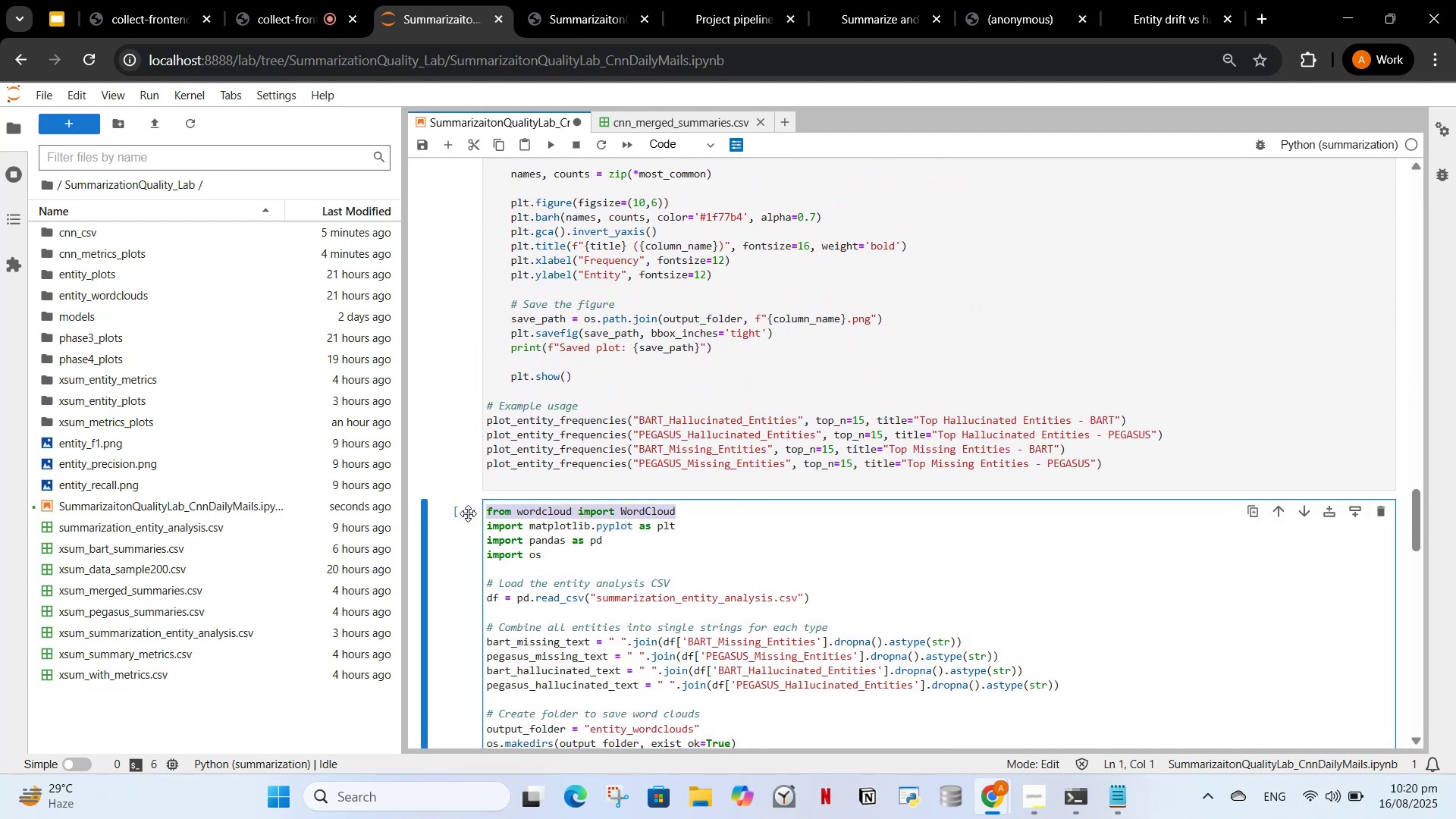 
key(Control+C)
 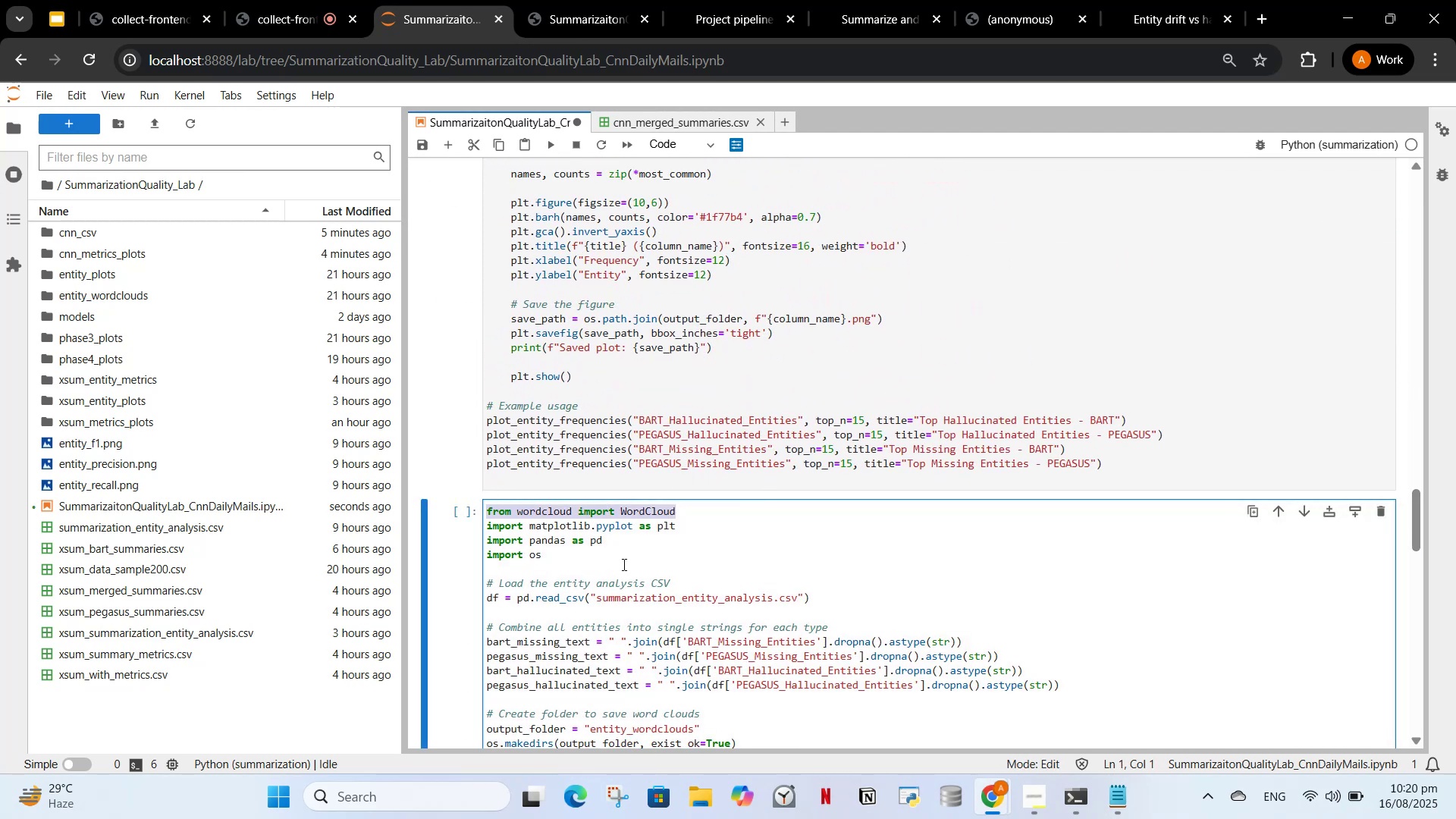 
scroll: coordinate [624, 552], scroll_direction: up, amount: 5.0
 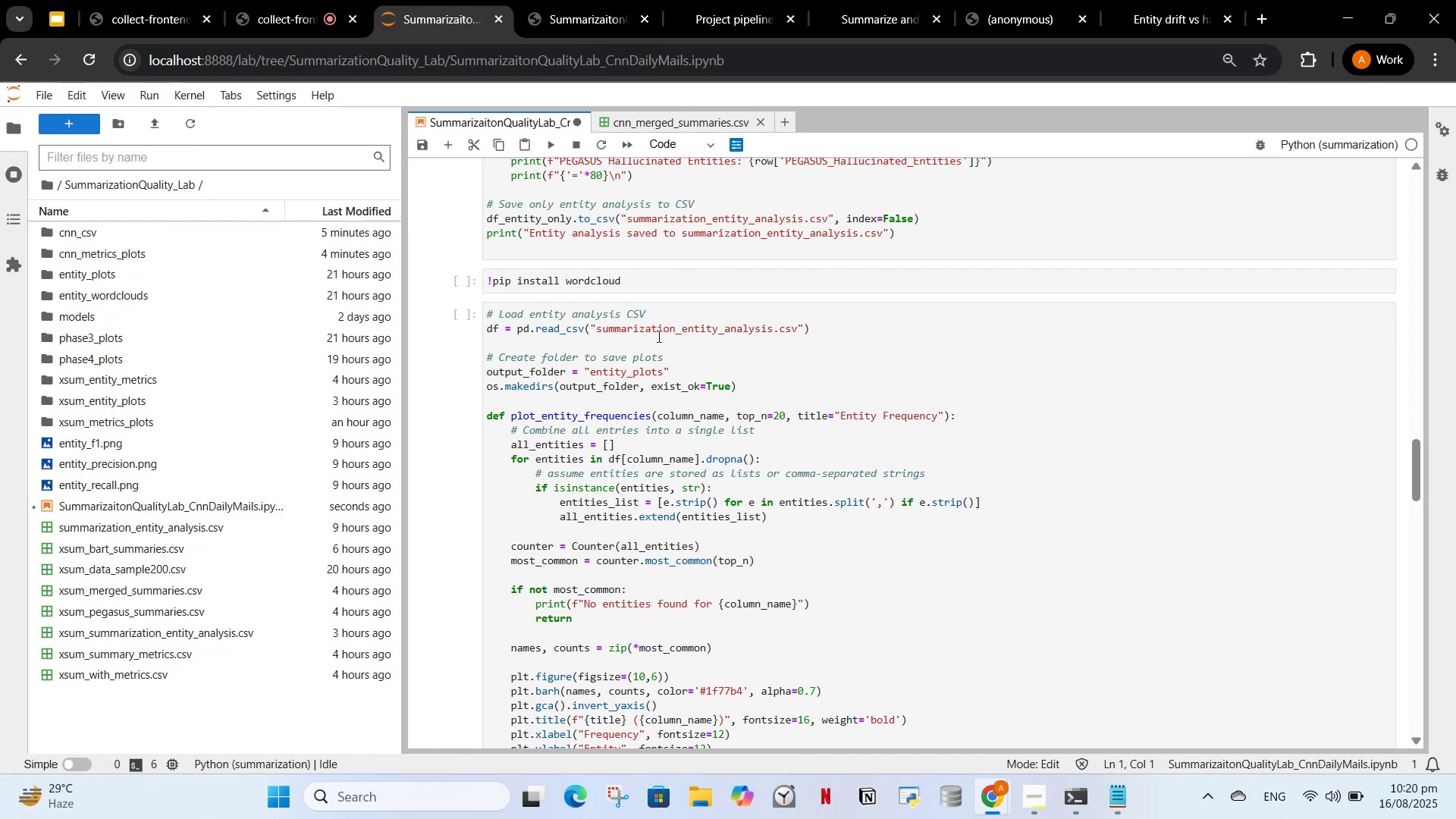 
scroll: coordinate [637, 544], scroll_direction: down, amount: 6.0
 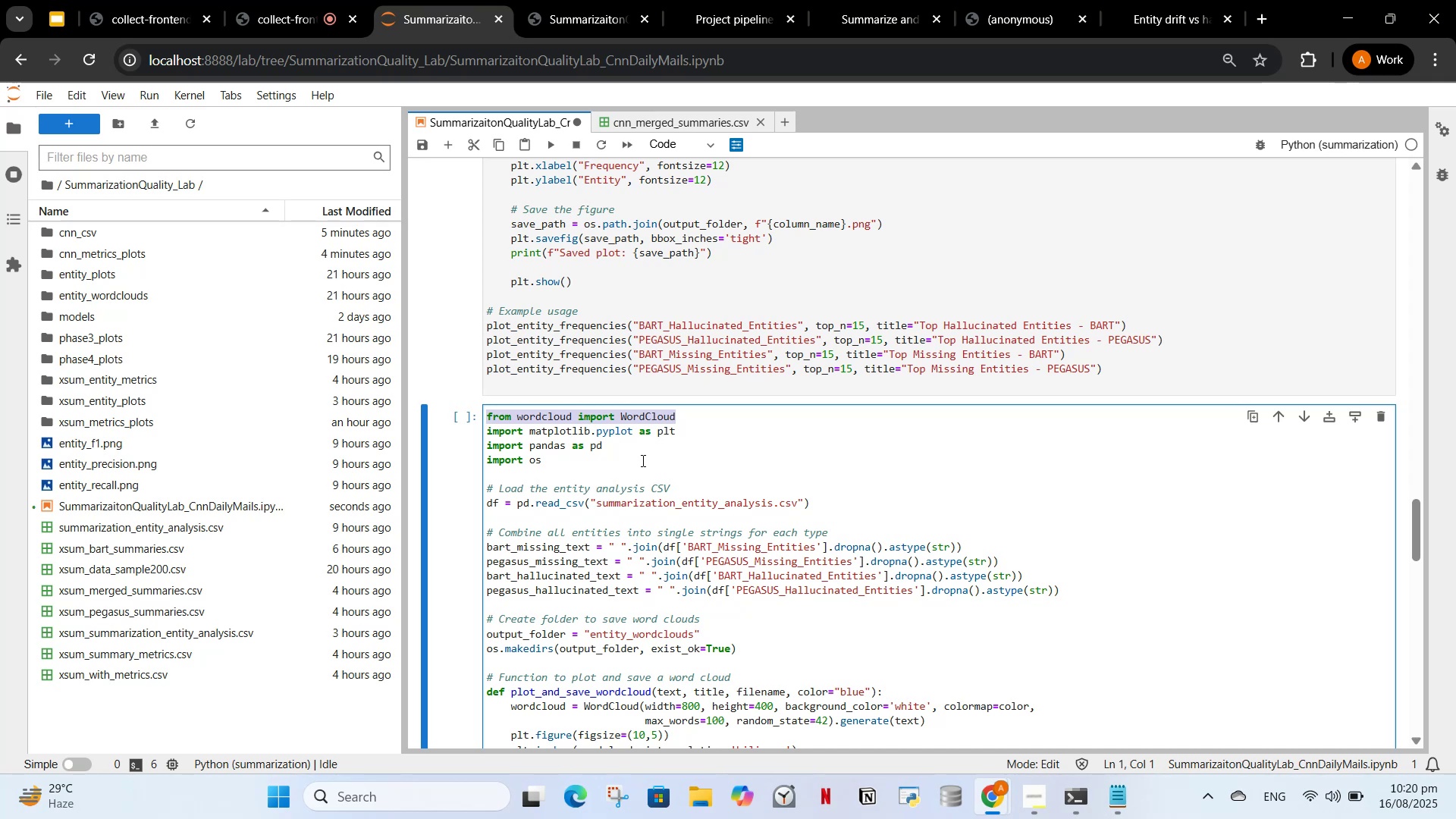 
wait(7.44)
 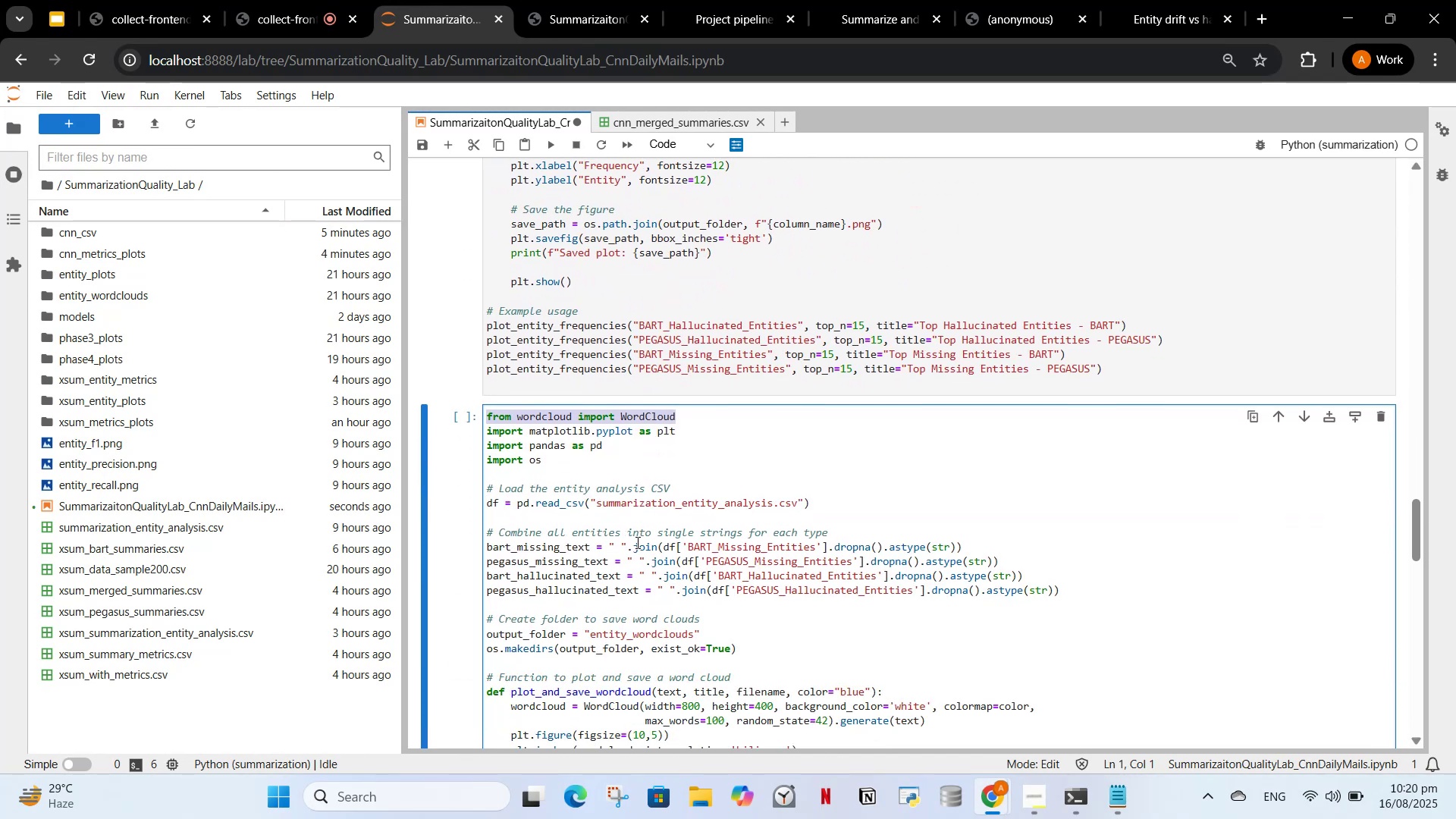 
key(Control+X)
 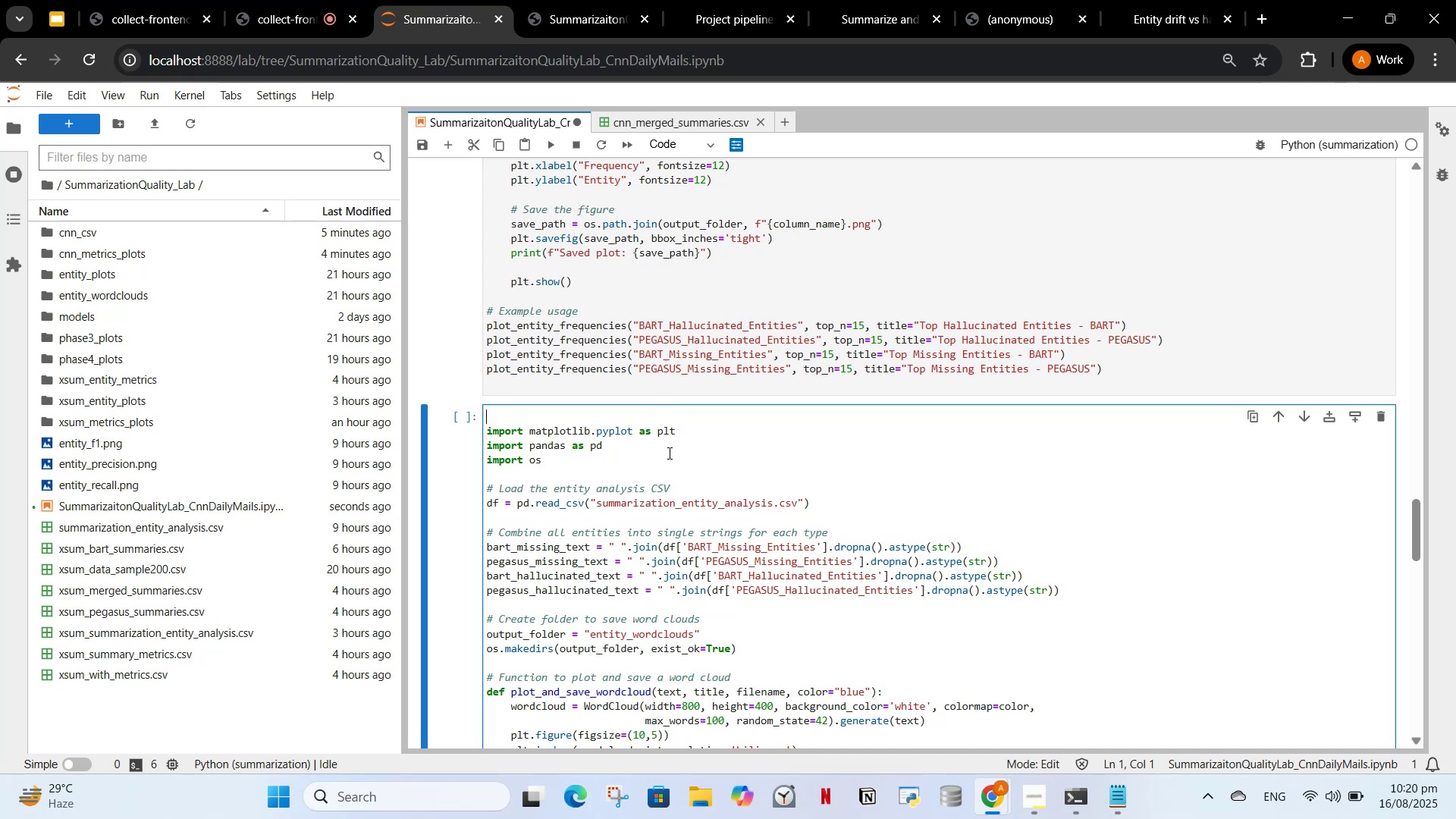 
scroll: coordinate [683, 459], scroll_direction: up, amount: 29.0
 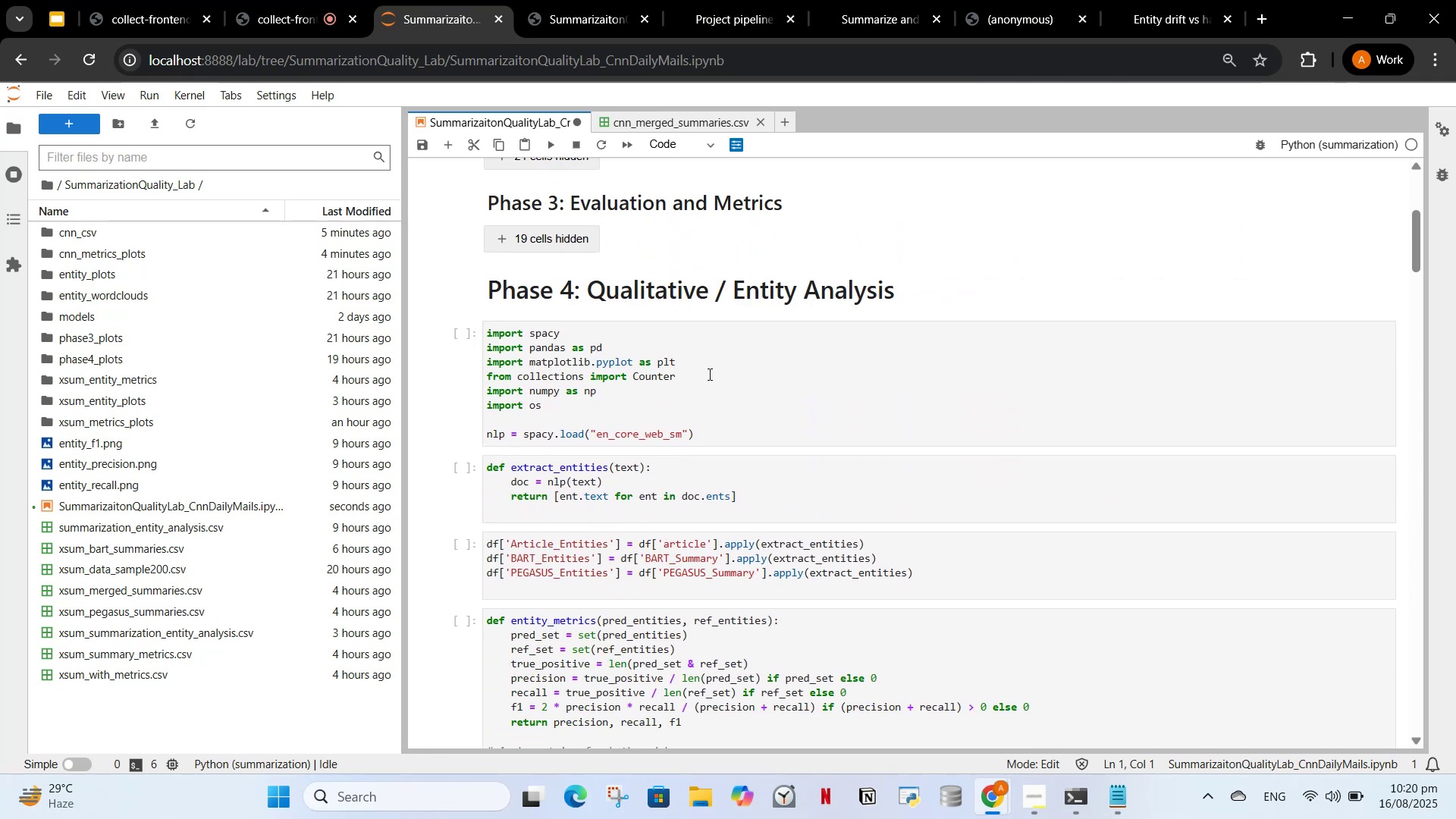 
left_click([711, 372])
 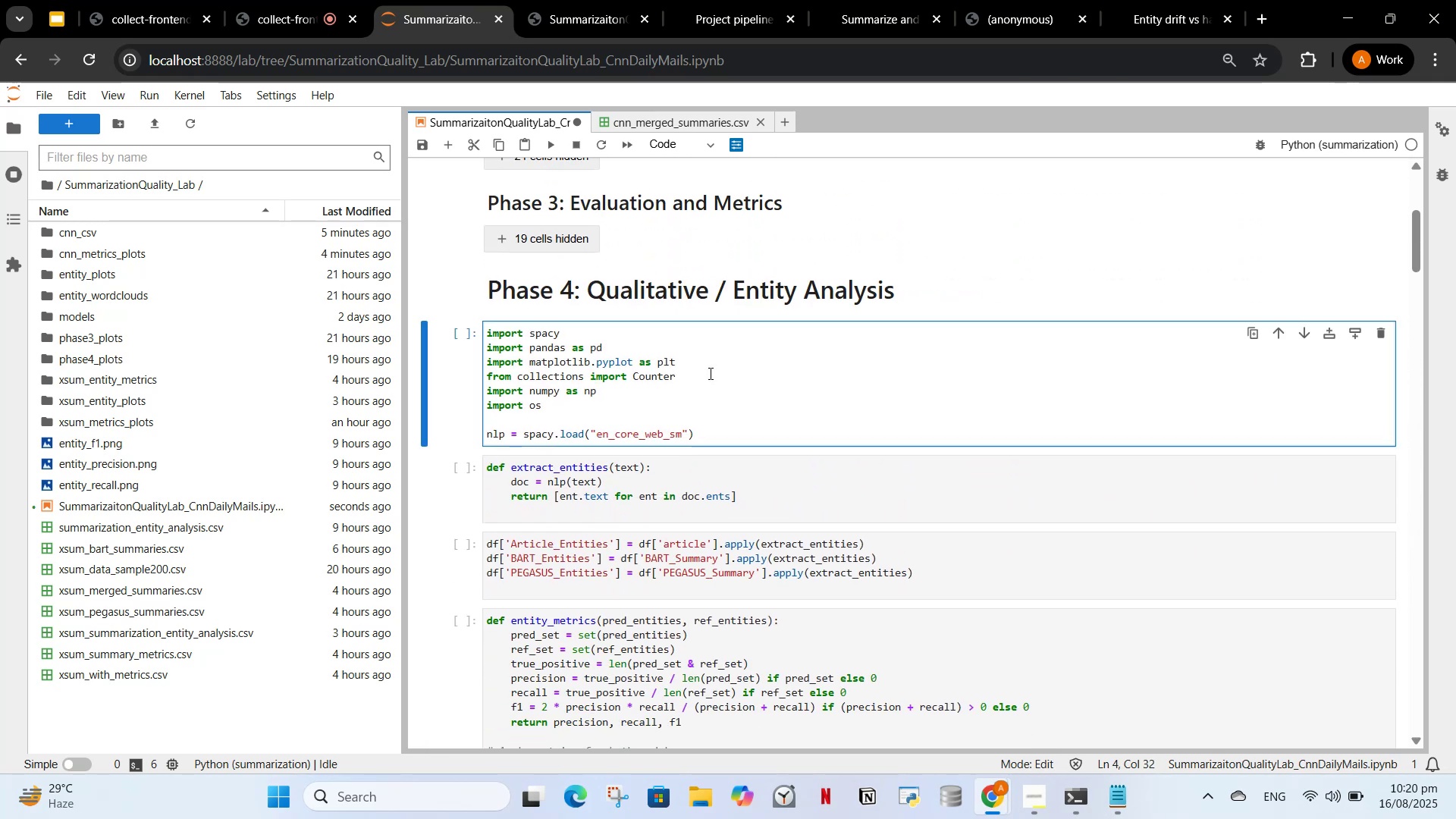 
key(Enter)
 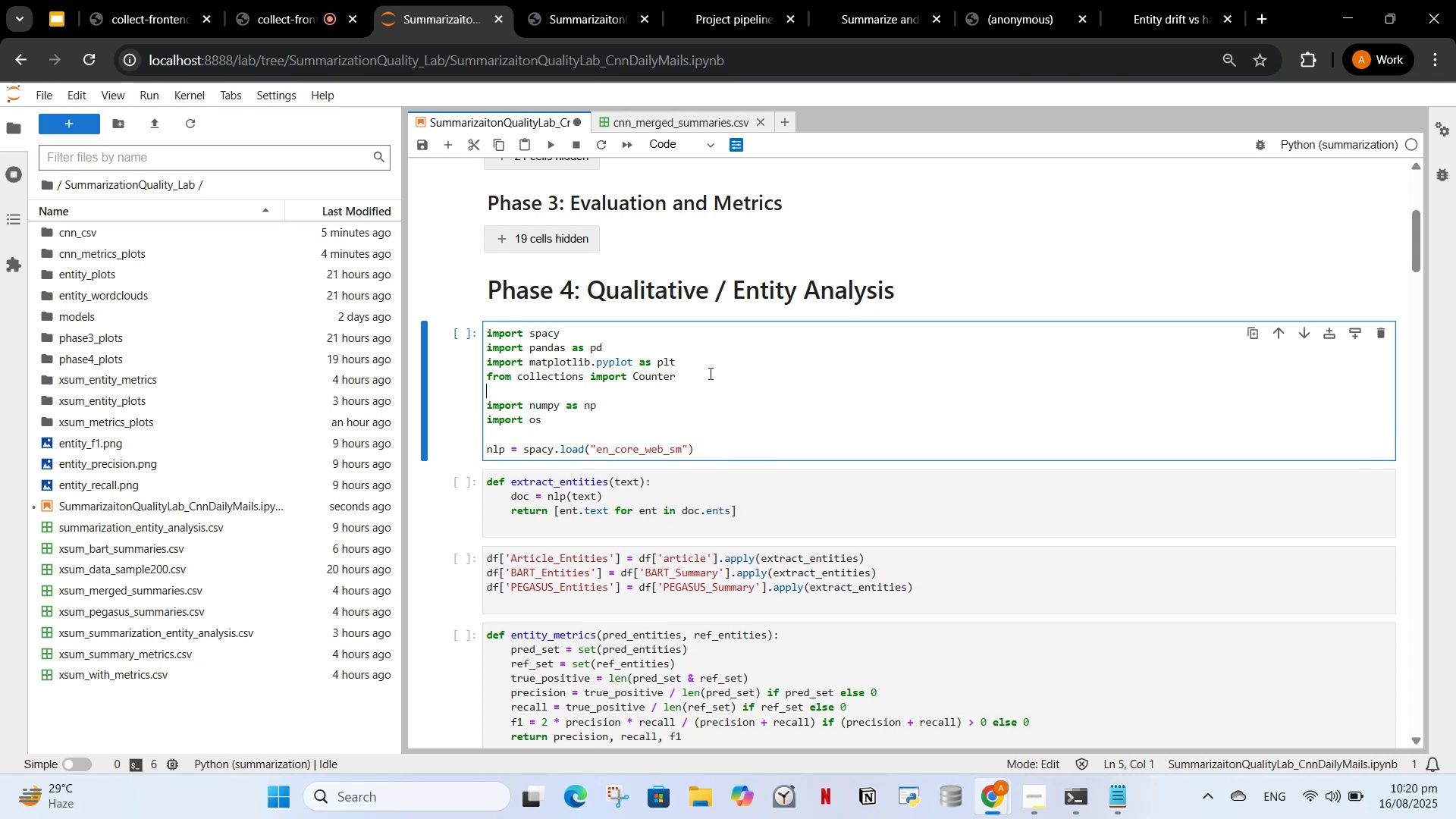 
key(Control+V)
 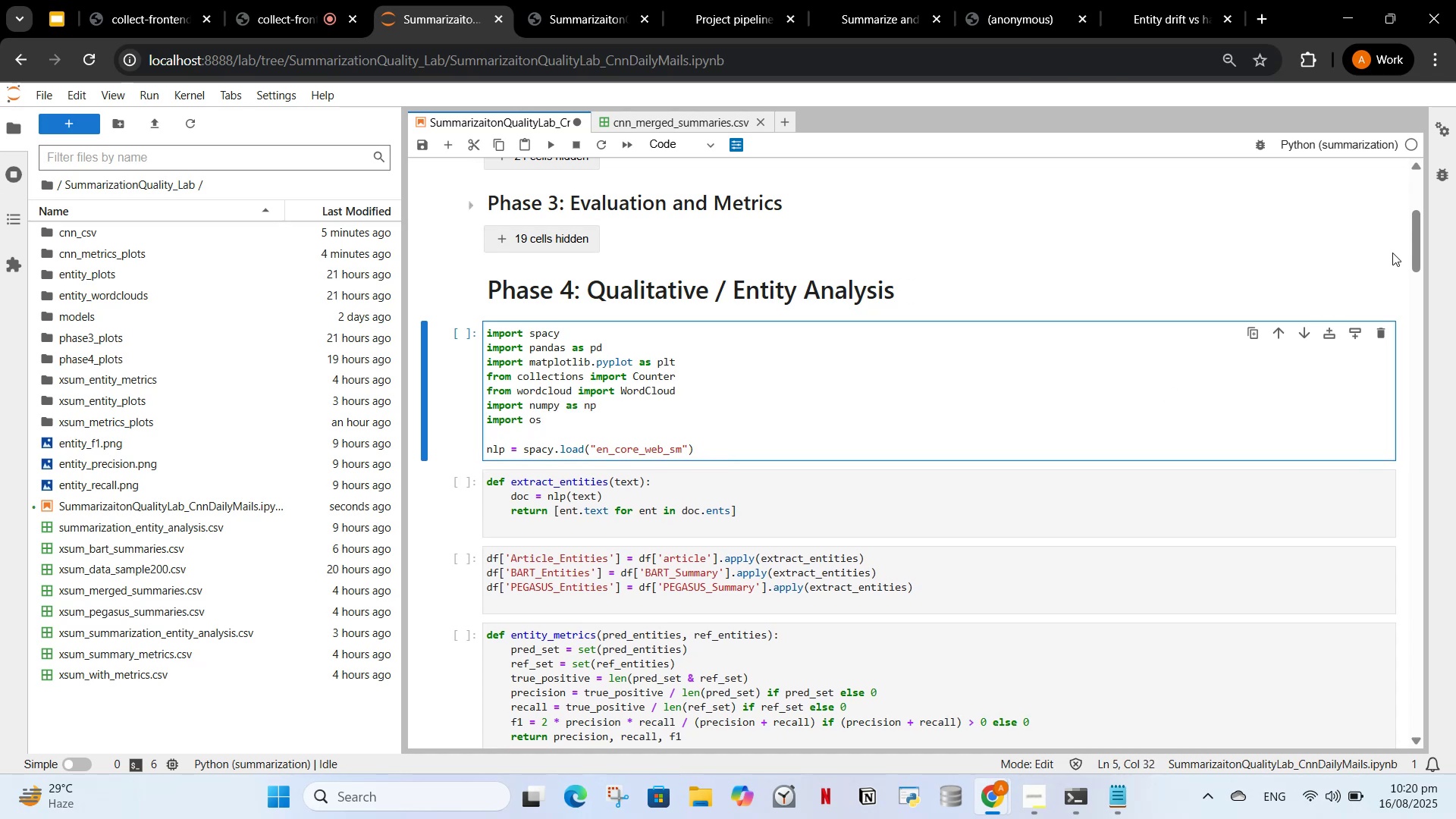 
left_click_drag(start_coordinate=[1415, 242], to_coordinate=[1425, 450])
 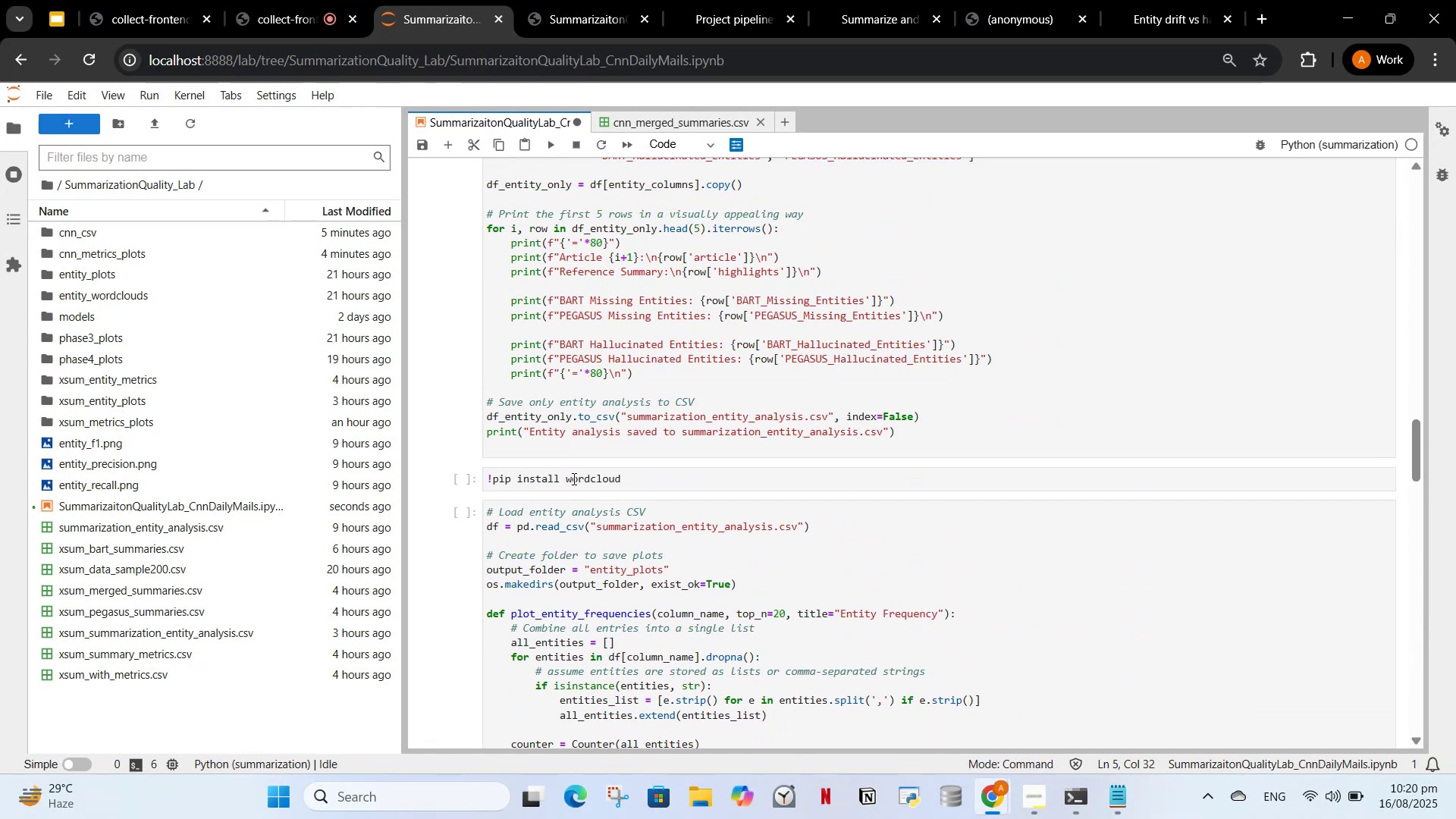 
left_click([576, 479])
 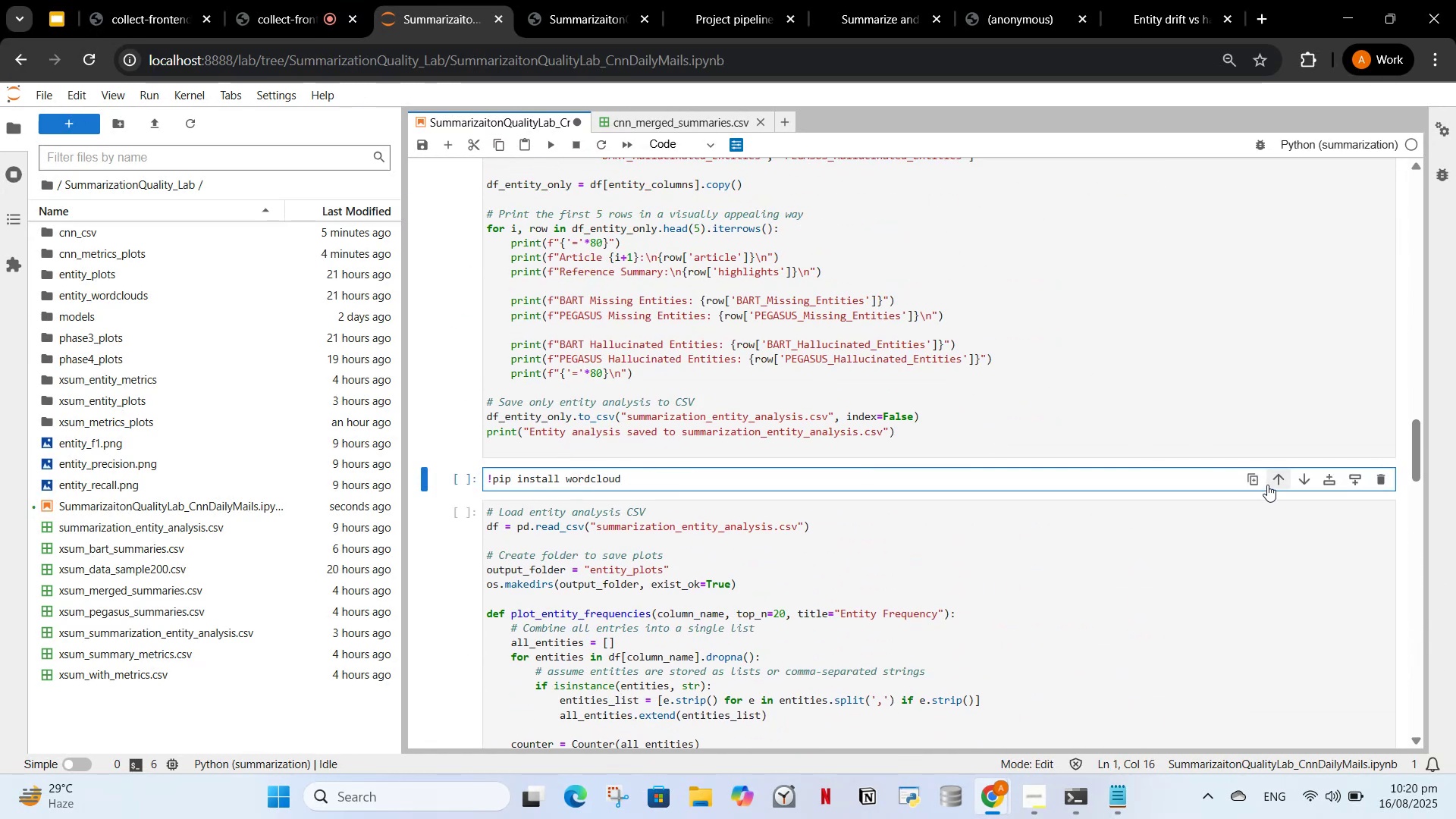 
left_click([1269, 480])
 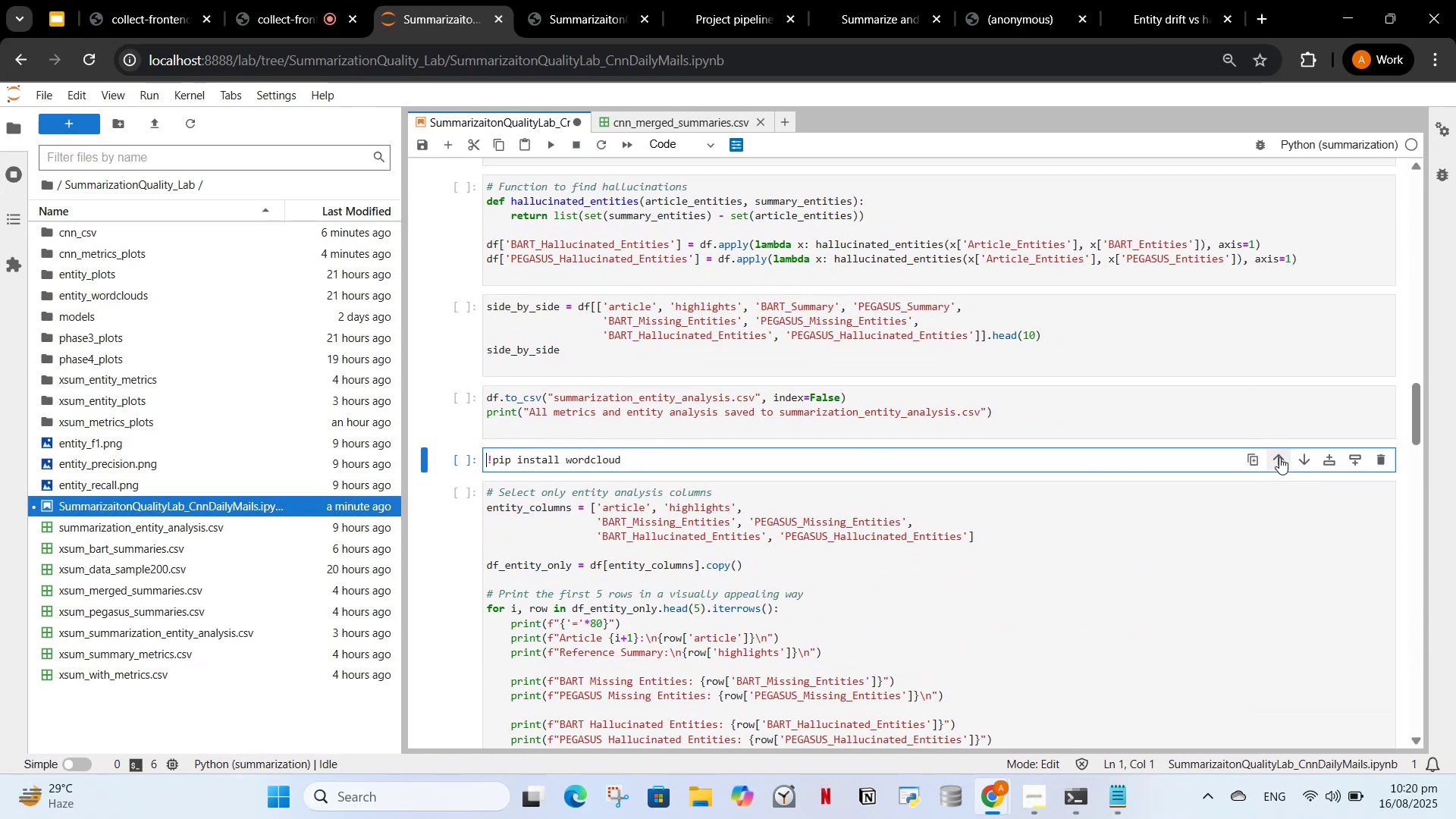 
left_click([1280, 459])
 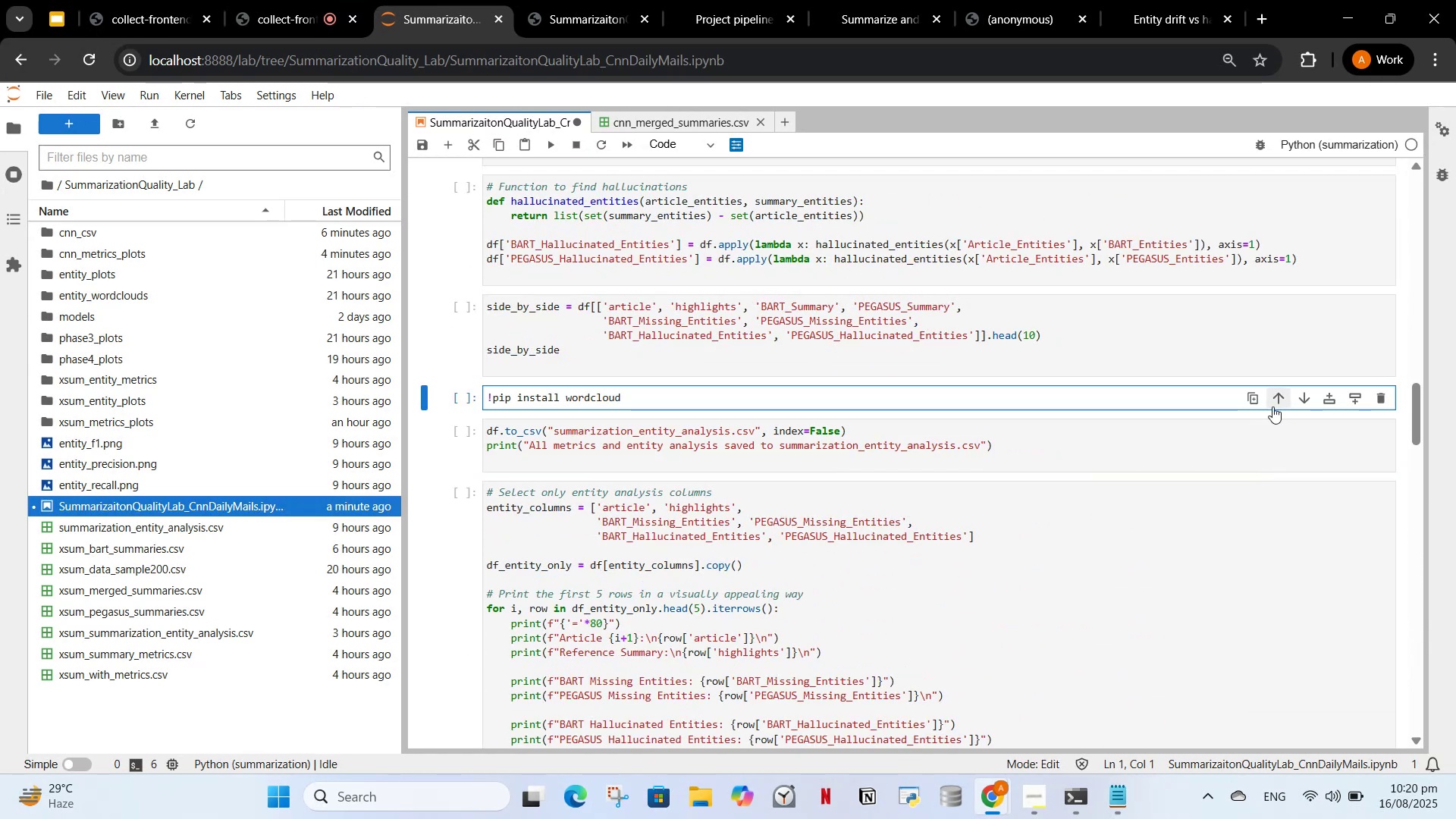 
left_click([1273, 402])
 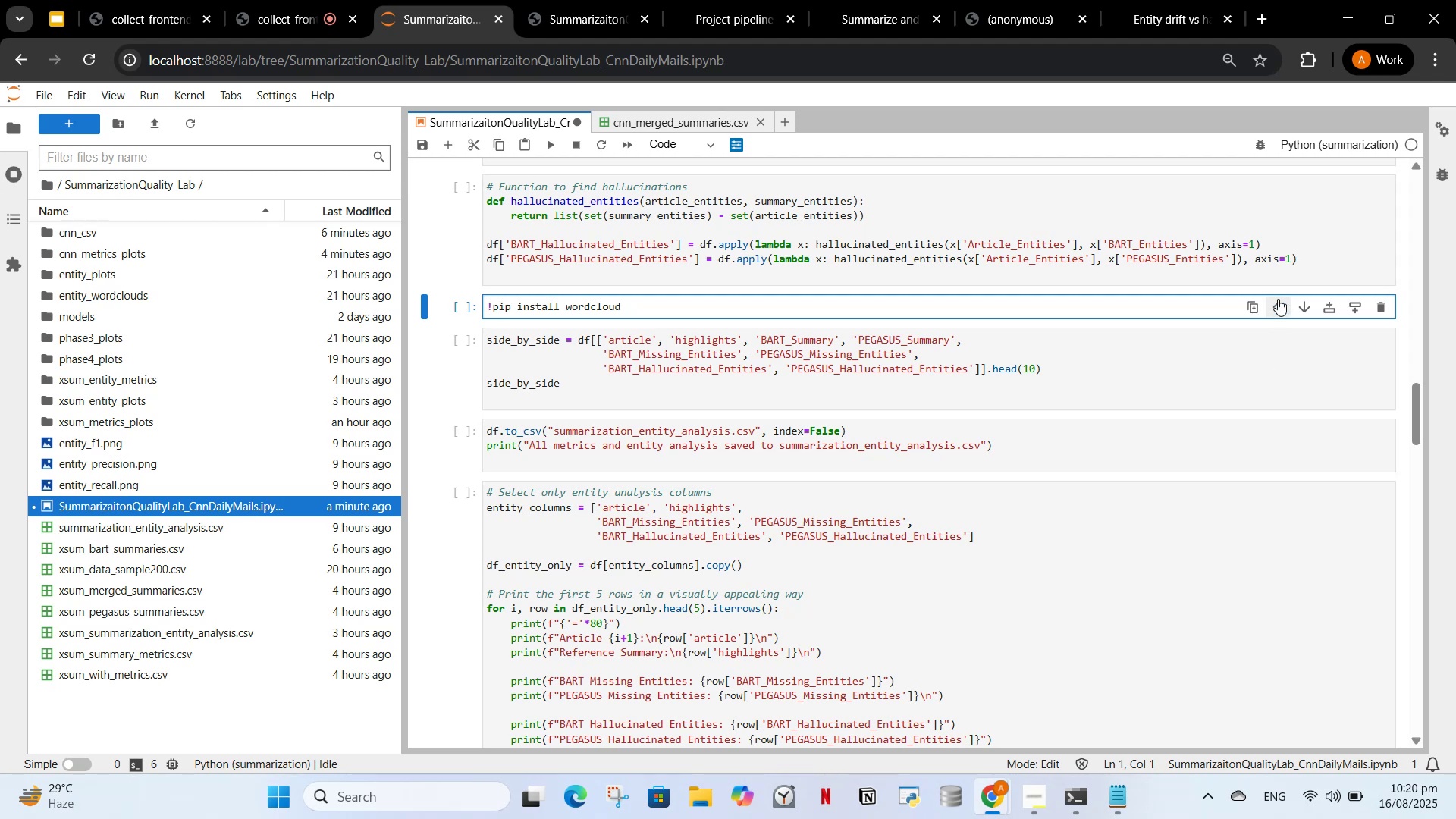 
left_click([1278, 299])
 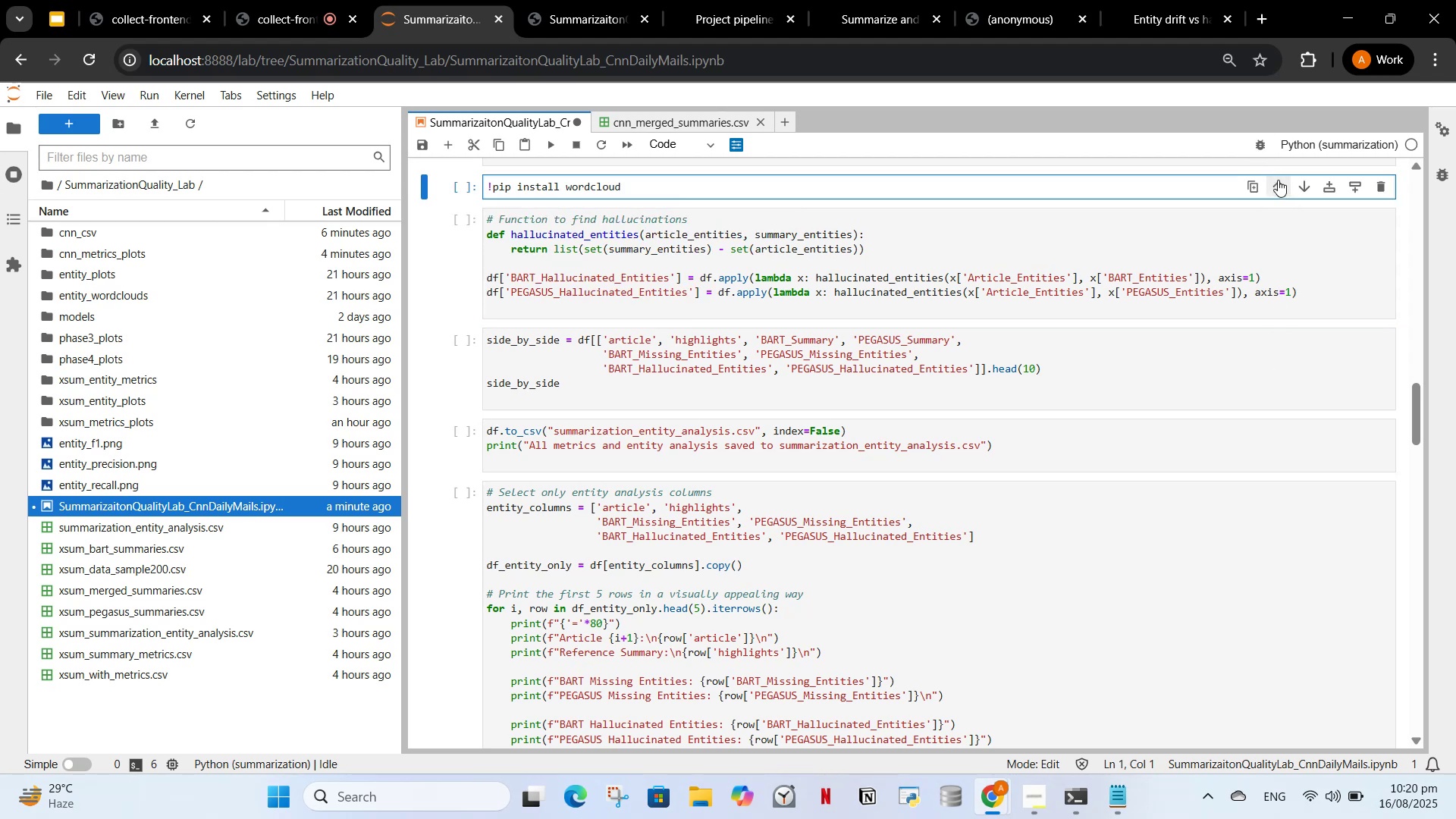 
left_click([1277, 180])
 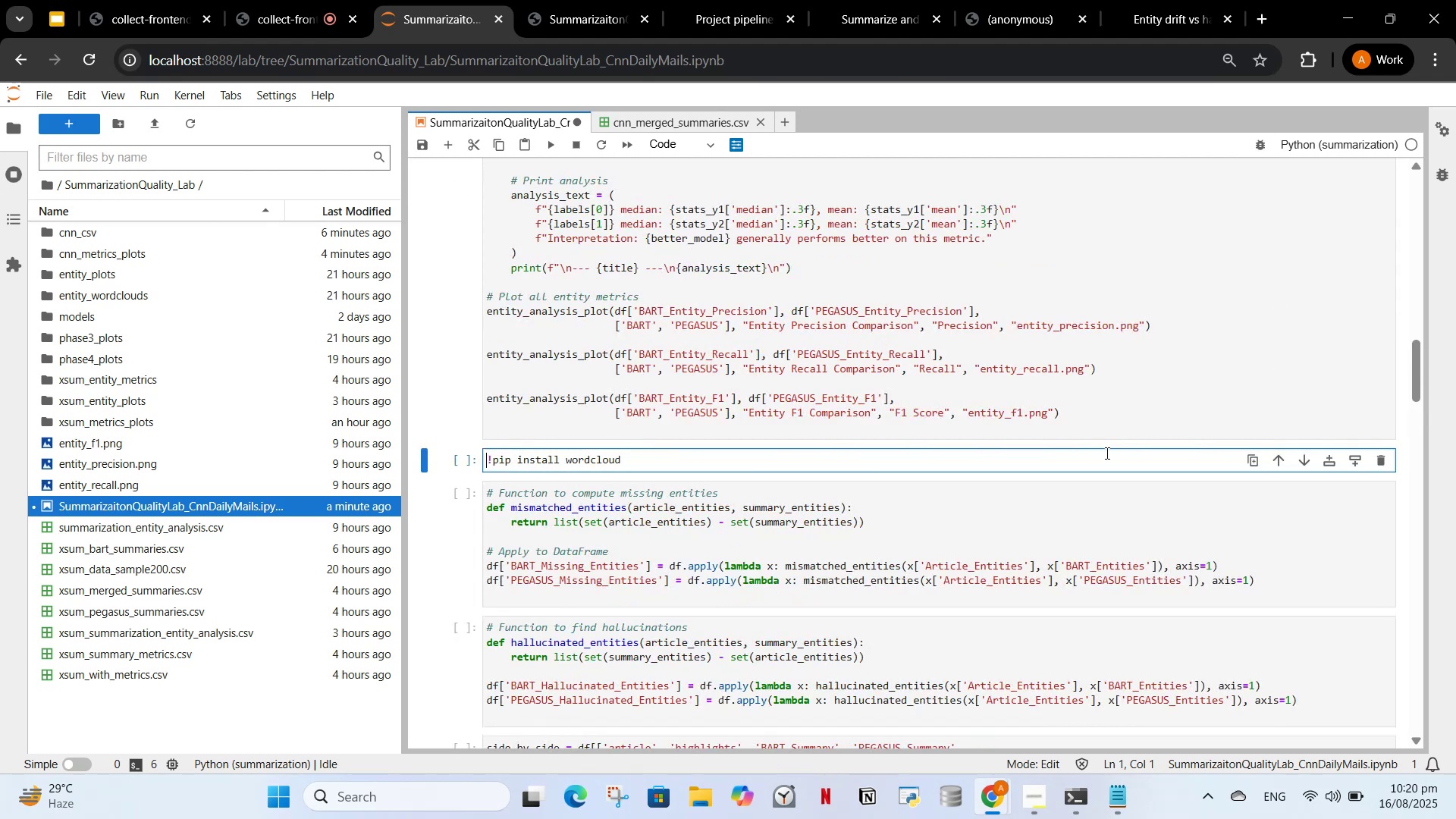 
scroll: coordinate [1106, 458], scroll_direction: up, amount: 2.0
 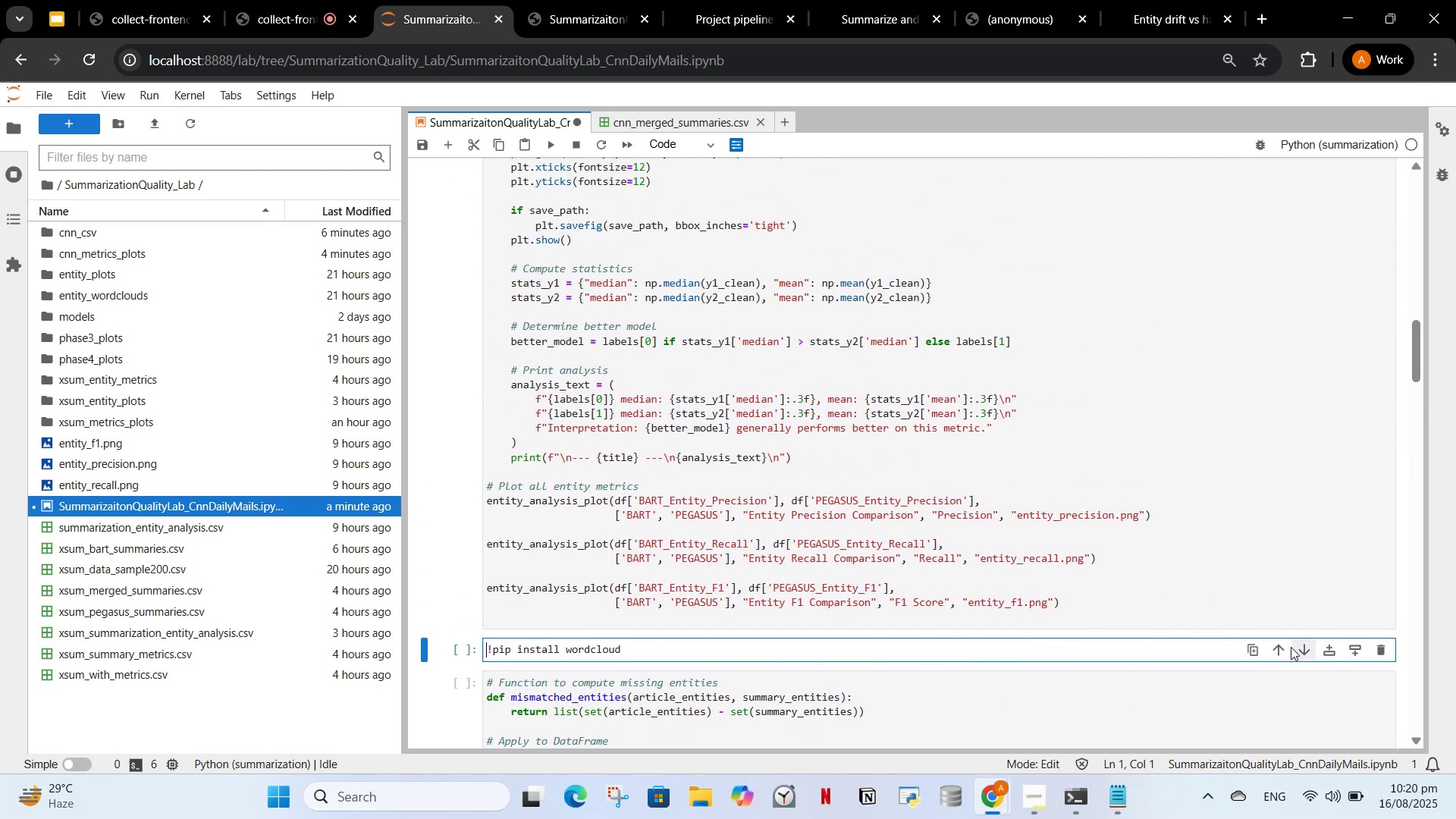 
left_click([1277, 651])
 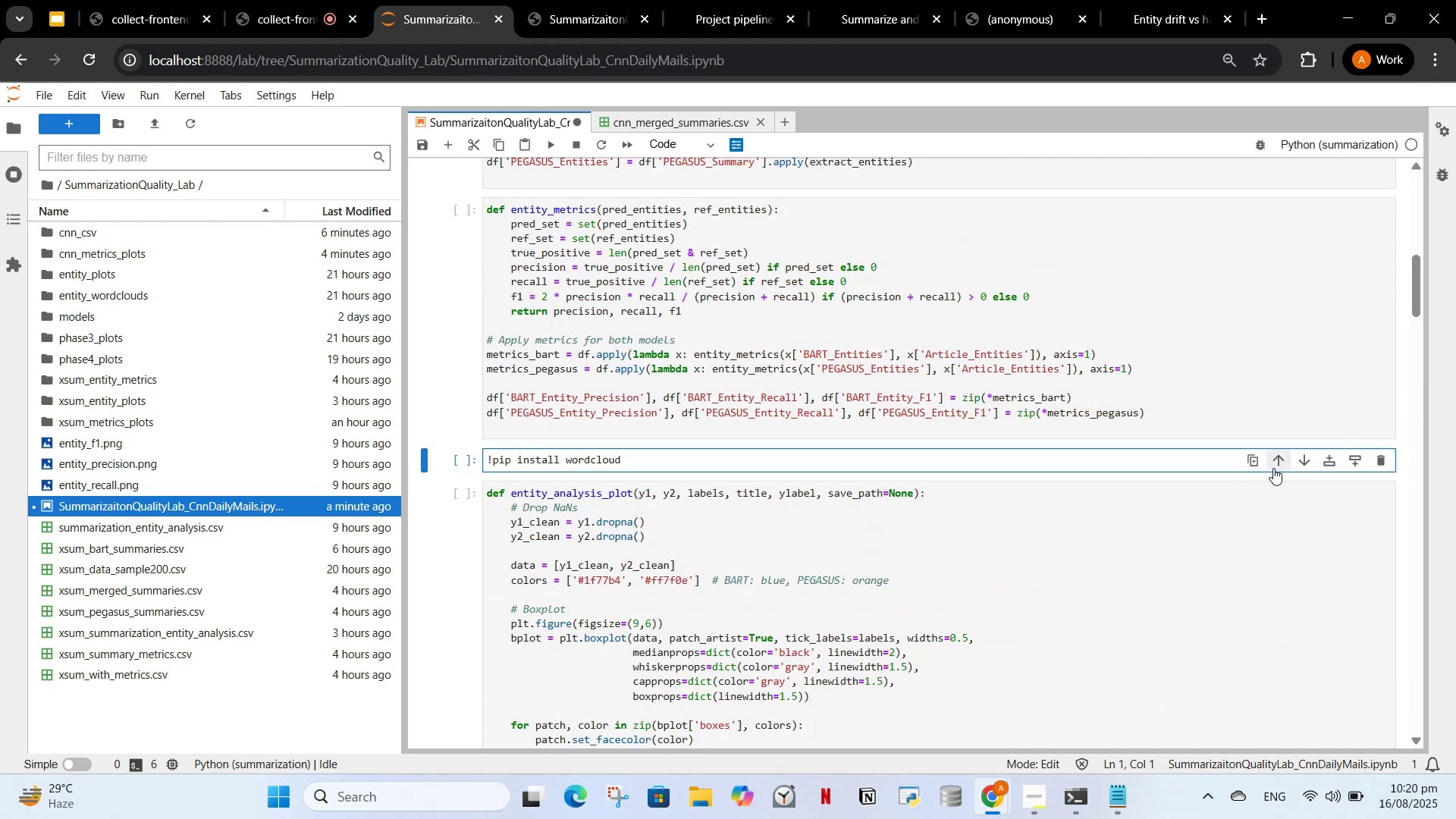 
left_click([1274, 467])
 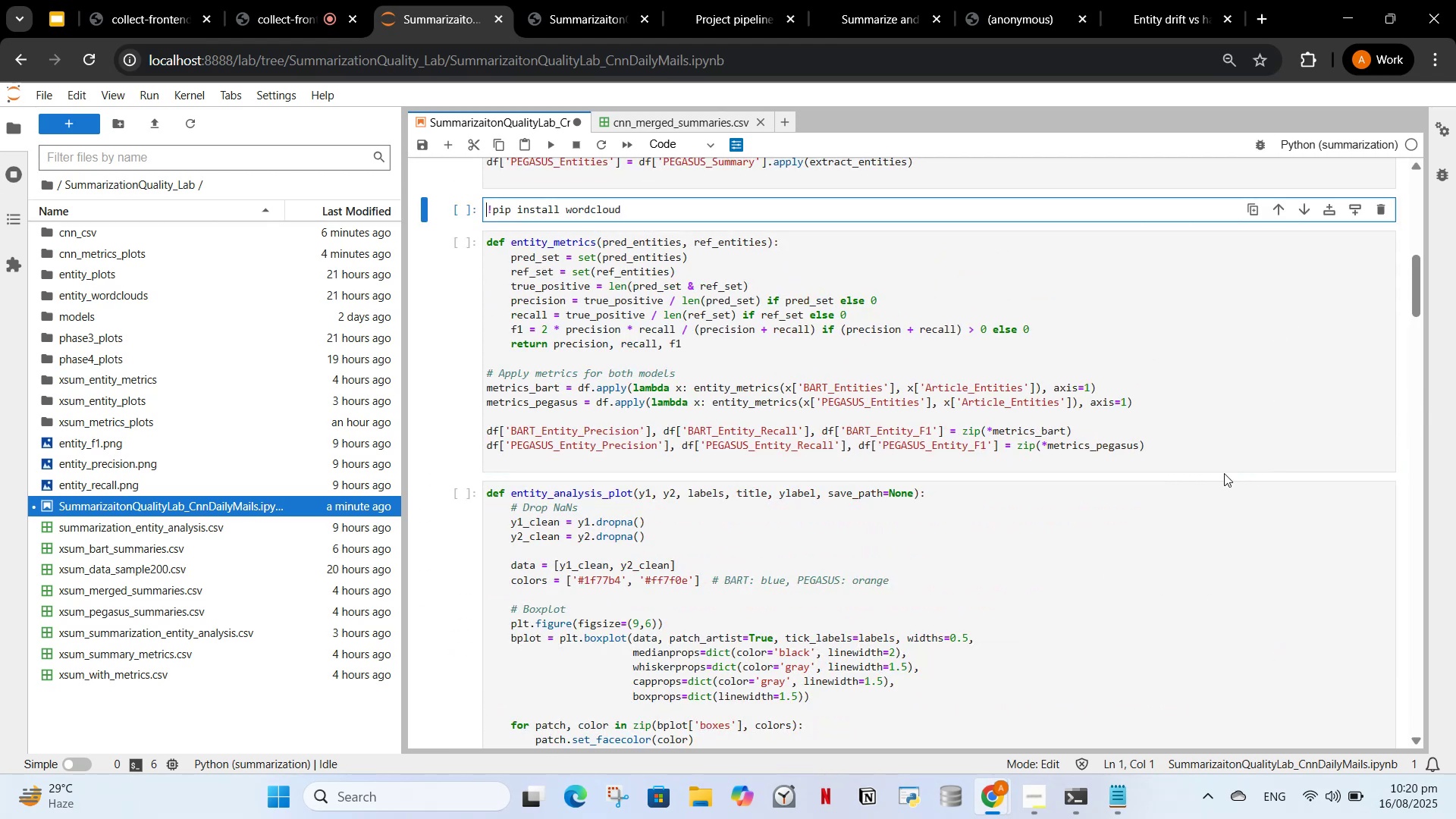 
scroll: coordinate [1201, 507], scroll_direction: up, amount: 4.0
 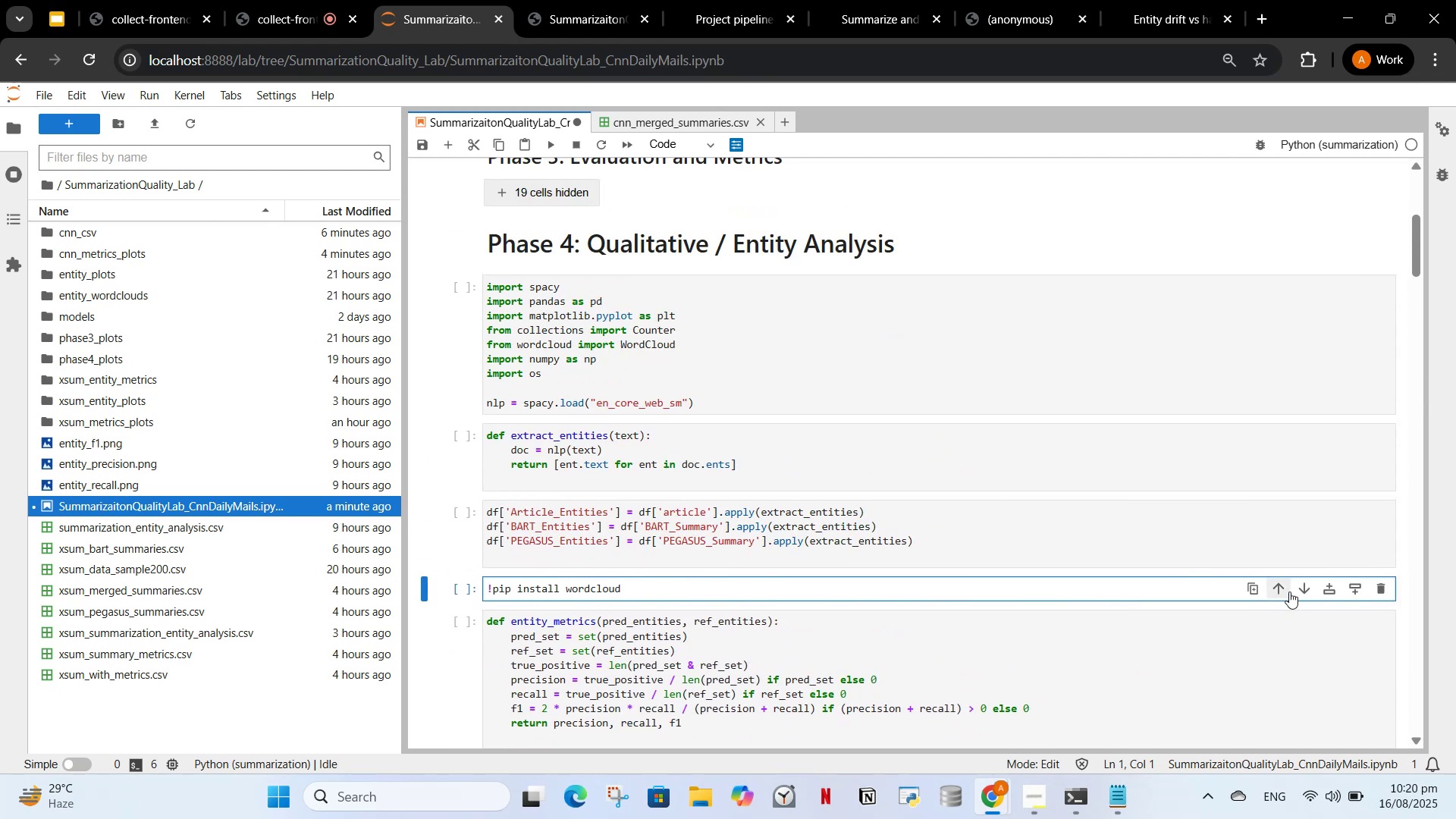 
left_click([1286, 589])
 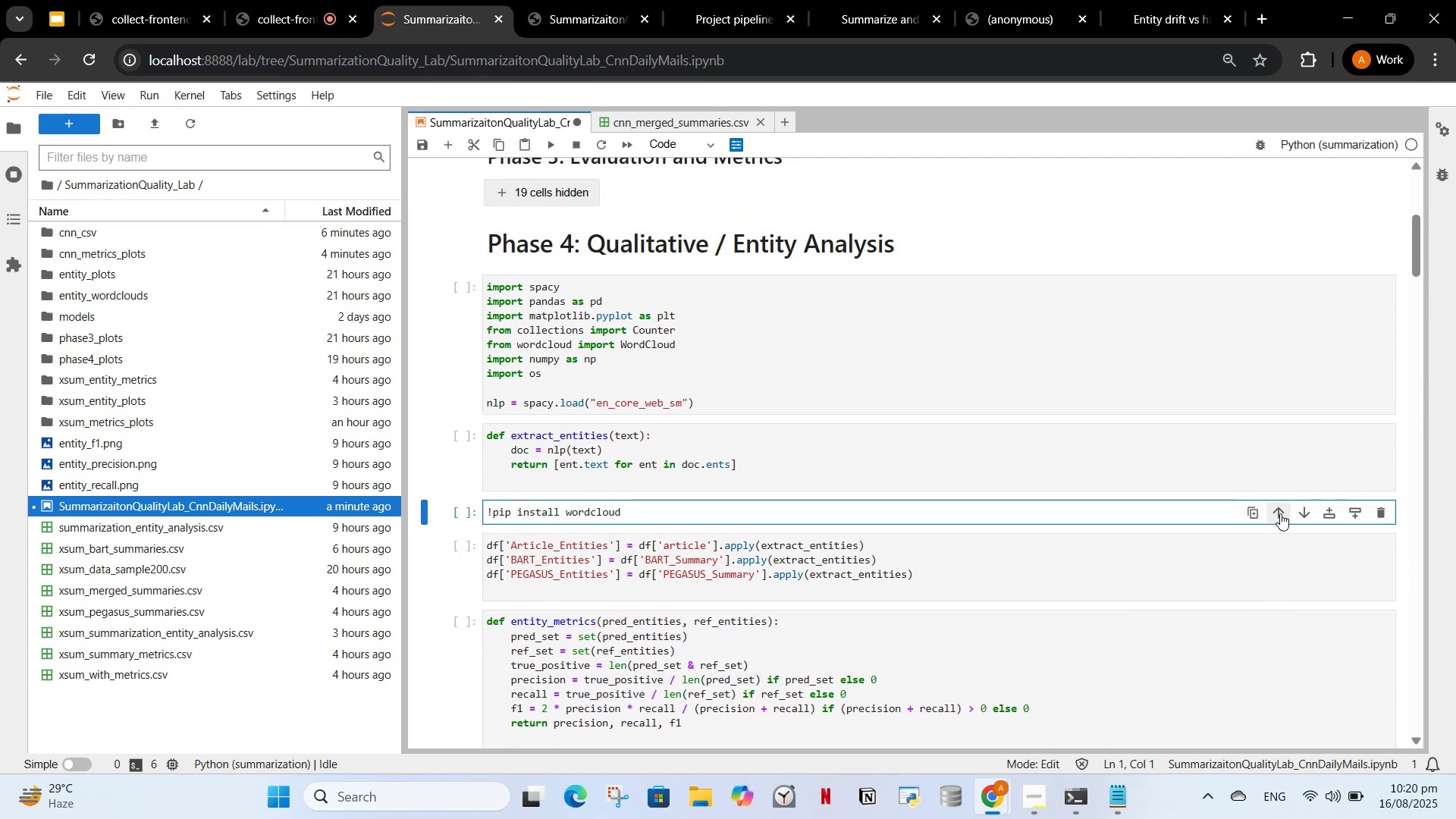 
left_click([1279, 513])
 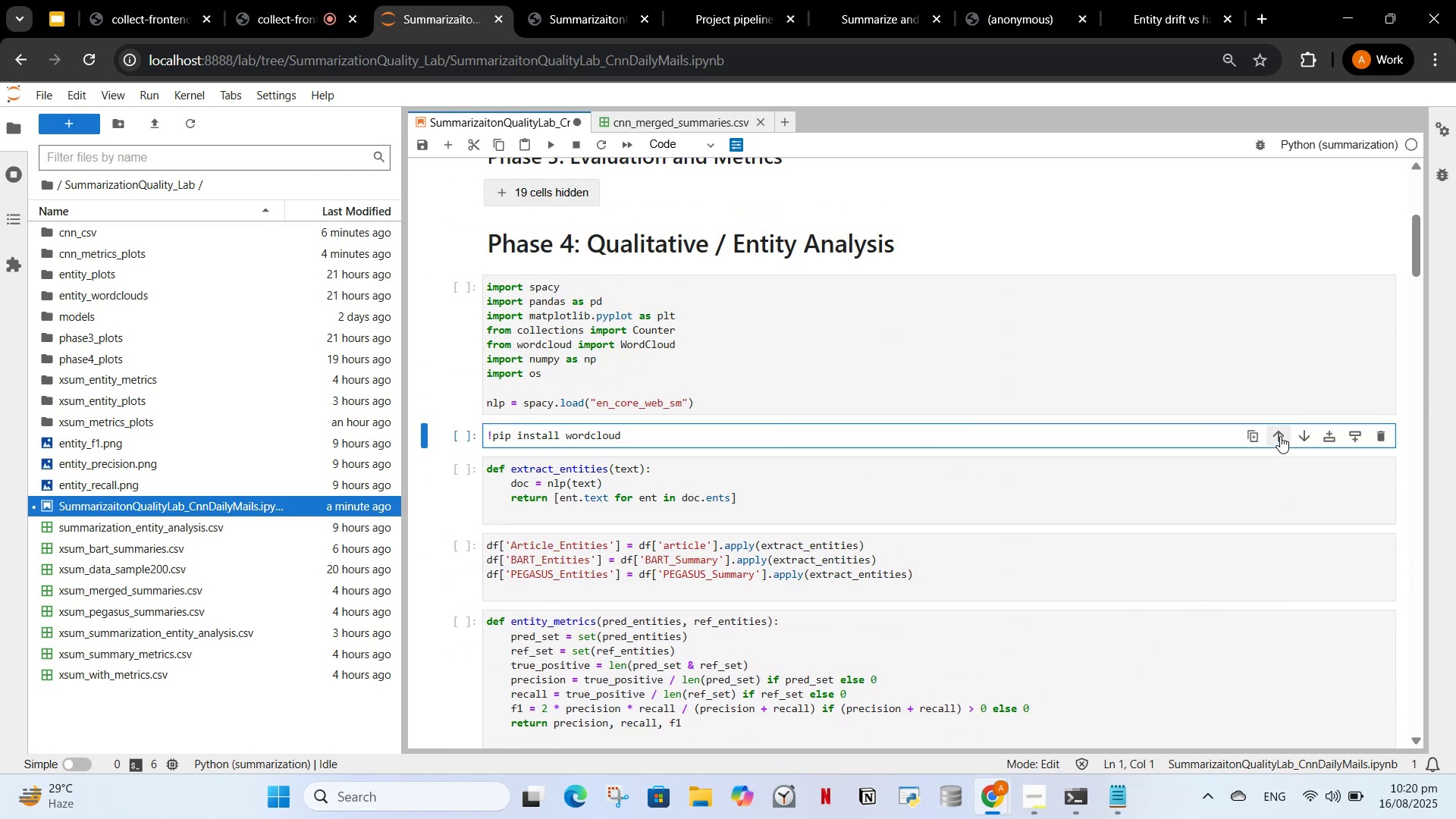 
left_click([1280, 436])
 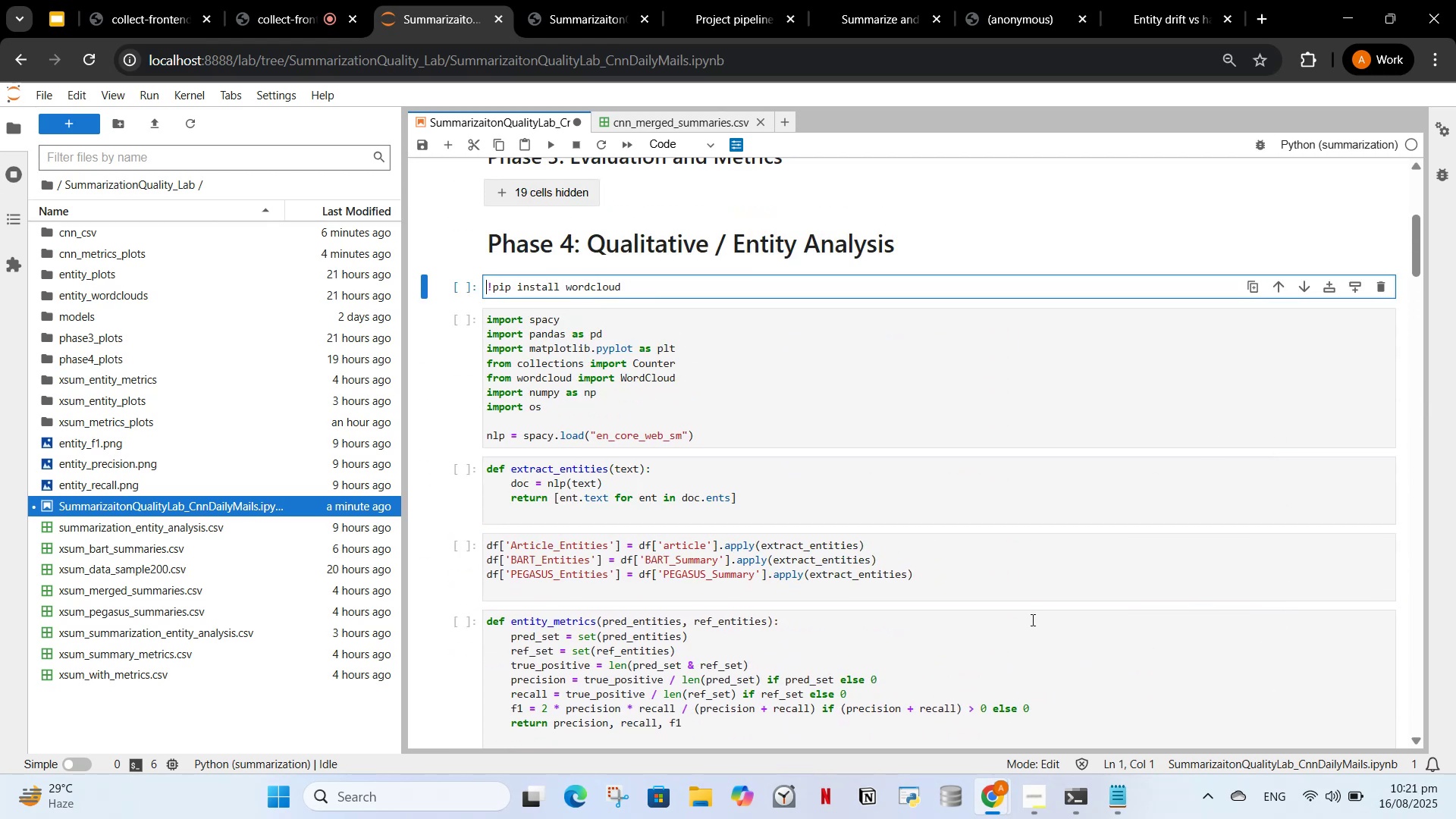 
scroll: coordinate [998, 651], scroll_direction: down, amount: 28.0
 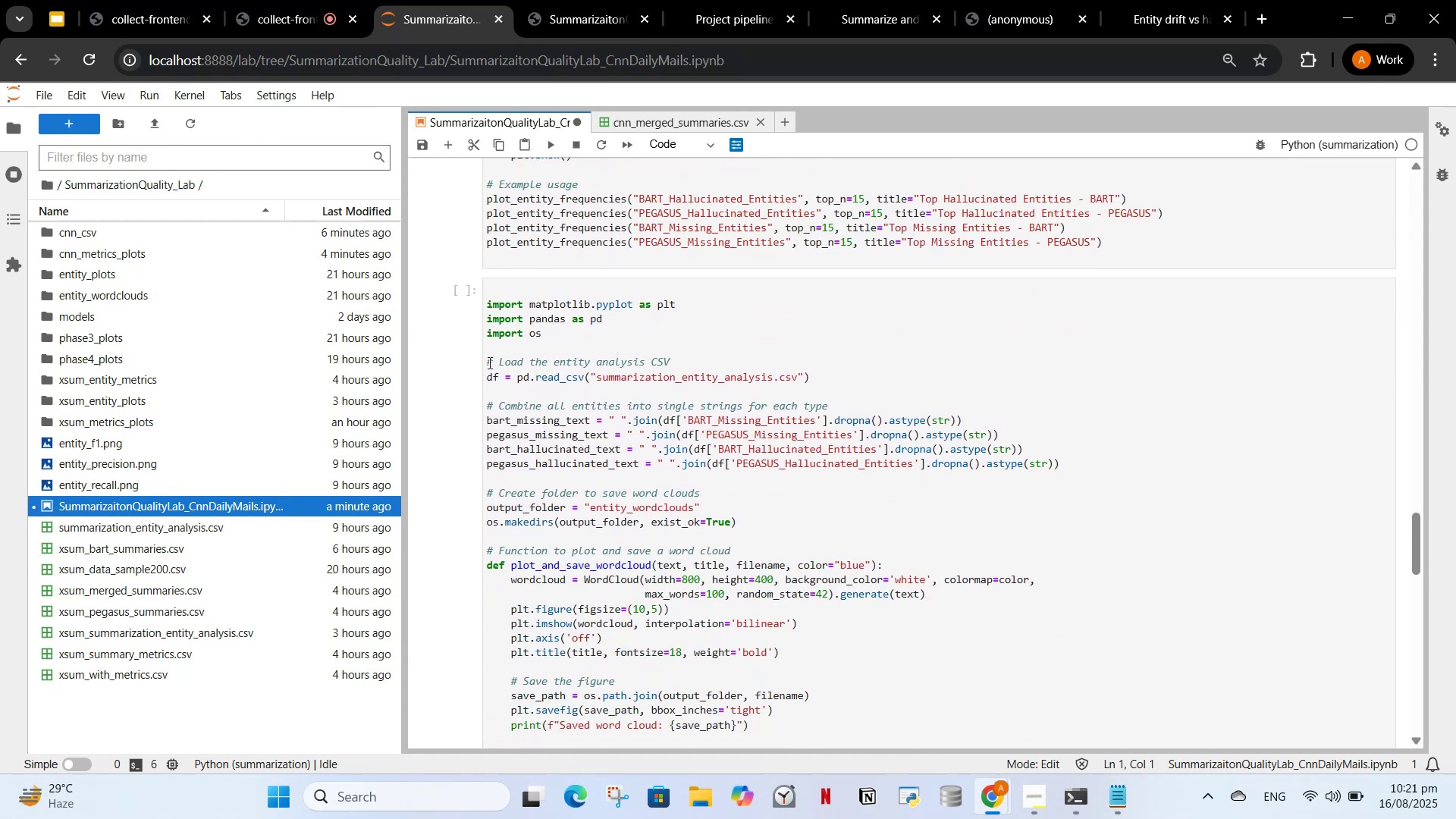 
left_click_drag(start_coordinate=[486, 359], to_coordinate=[489, 293])
 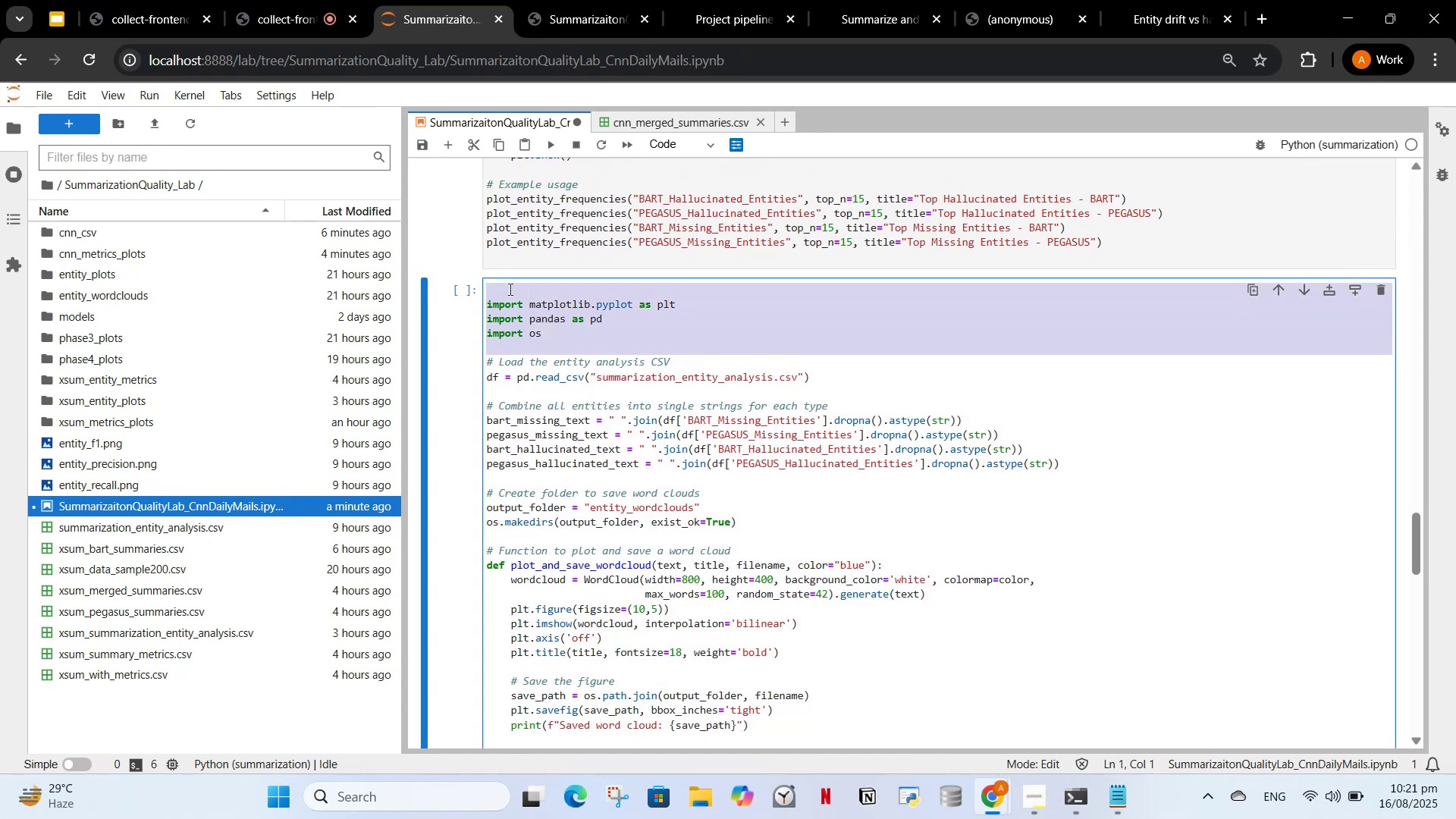 
key(Backspace)
 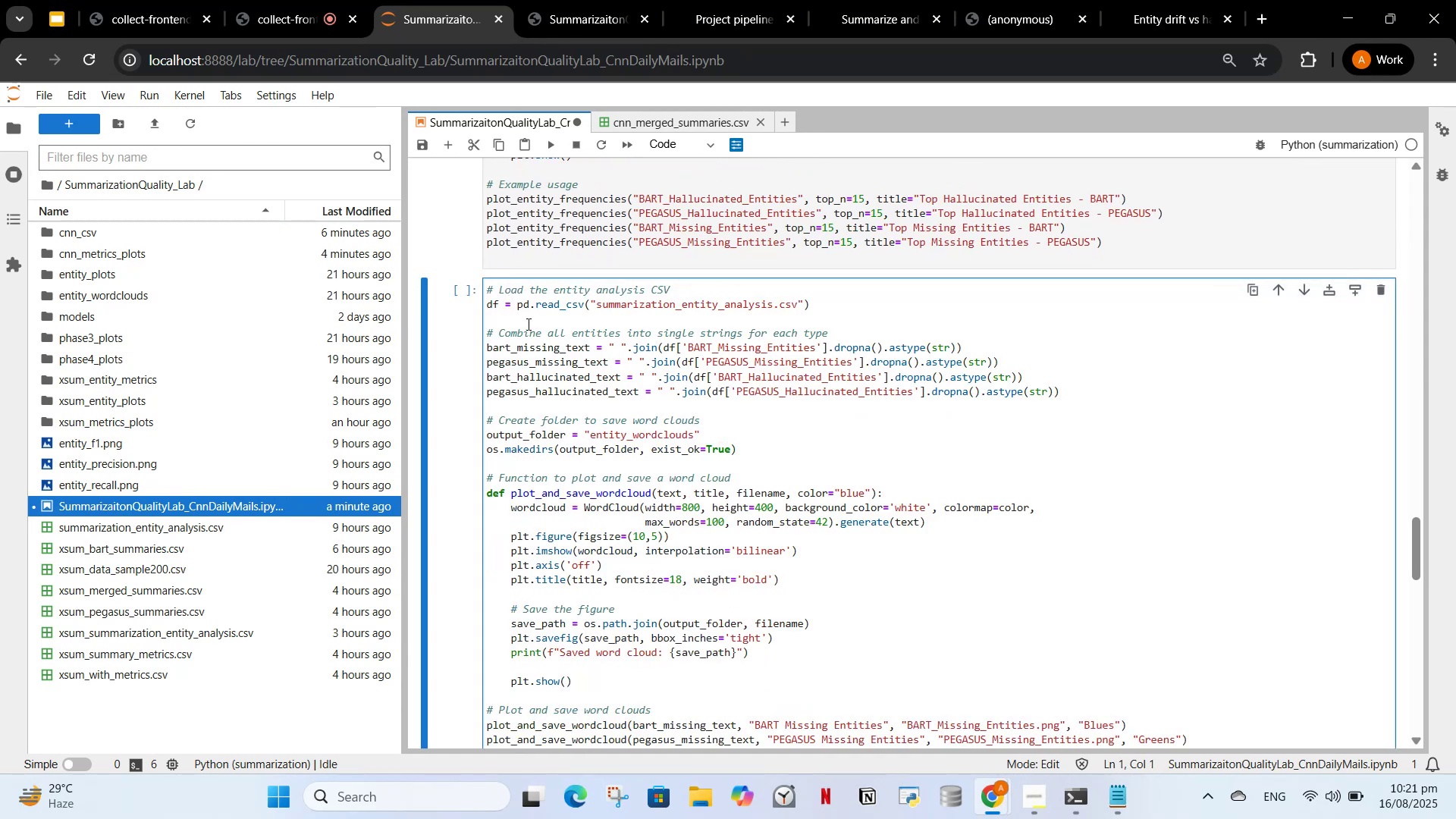 
scroll: coordinate [714, 526], scroll_direction: down, amount: 3.0
 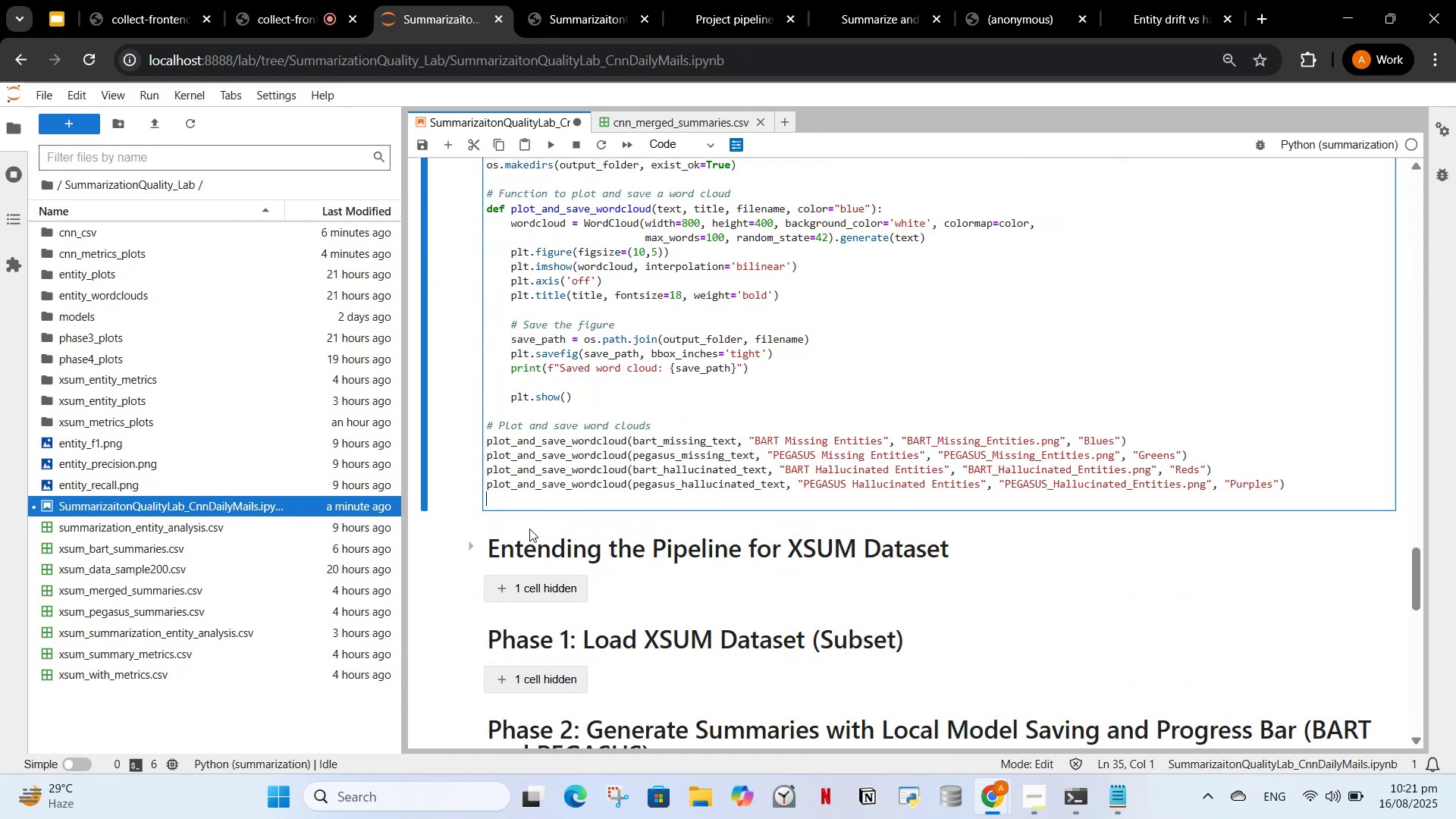 
key(Backspace)
 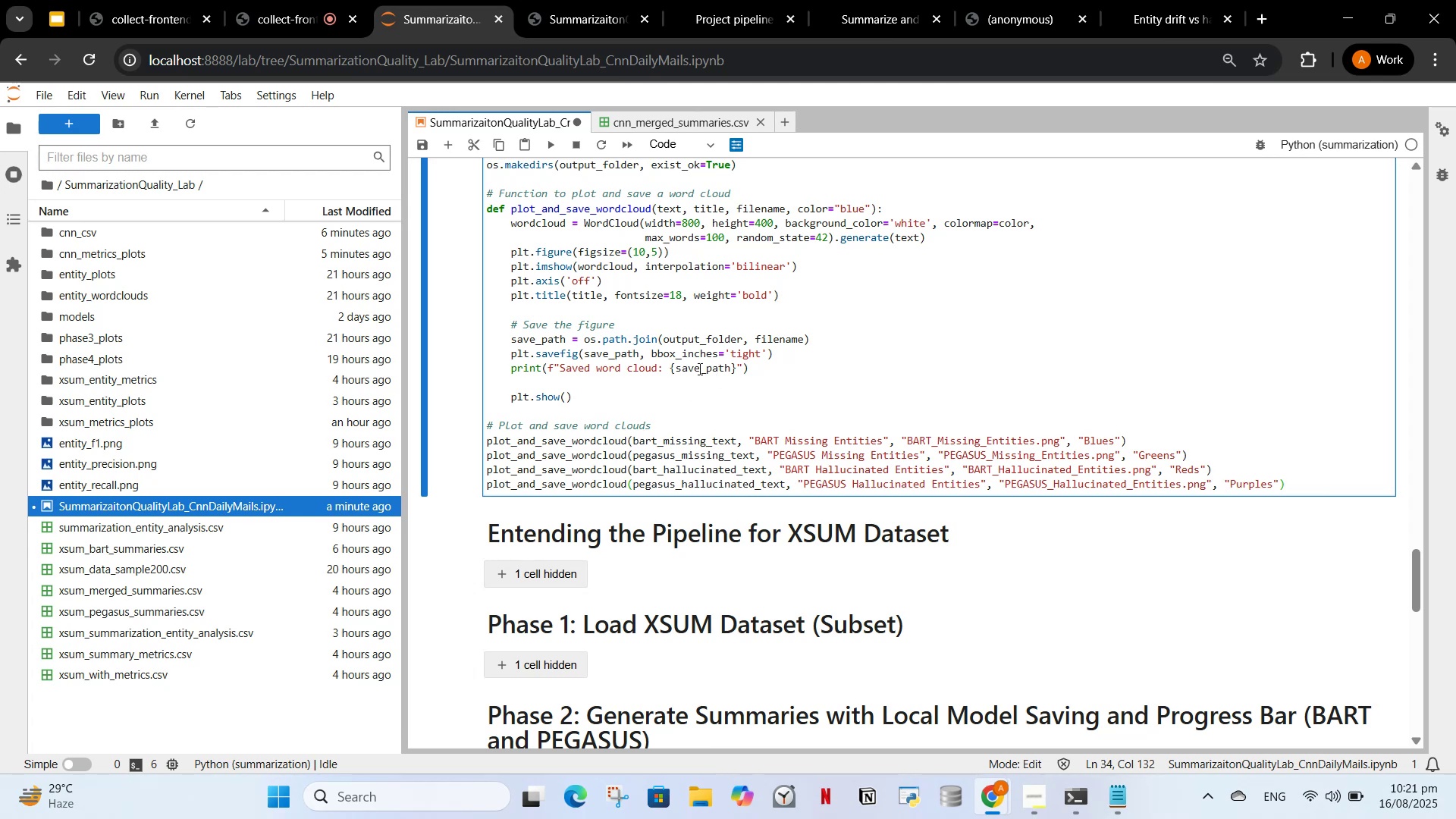 
scroll: coordinate [534, 457], scroll_direction: up, amount: 7.0
 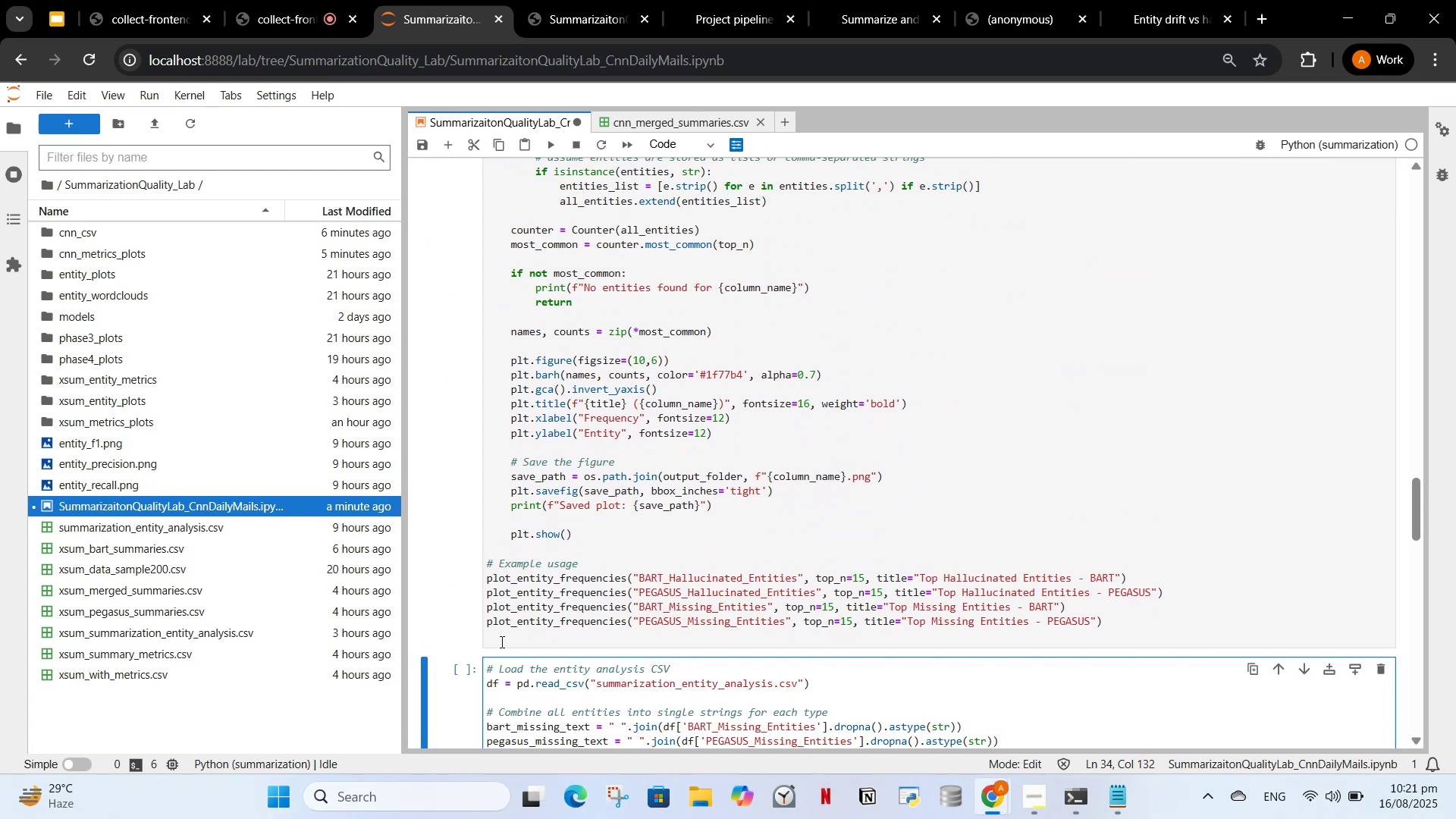 
left_click([500, 639])
 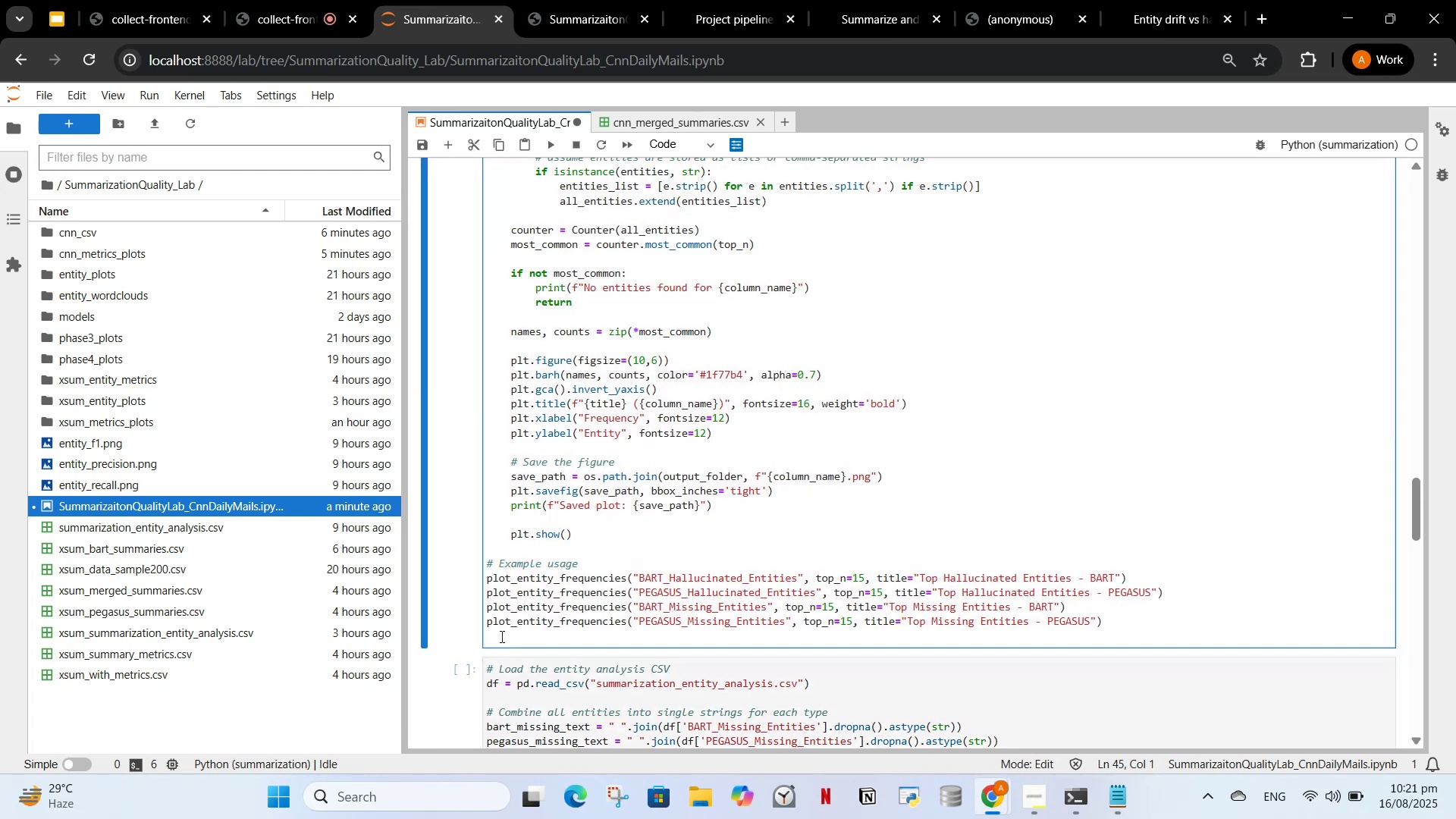 
key(Backspace)
 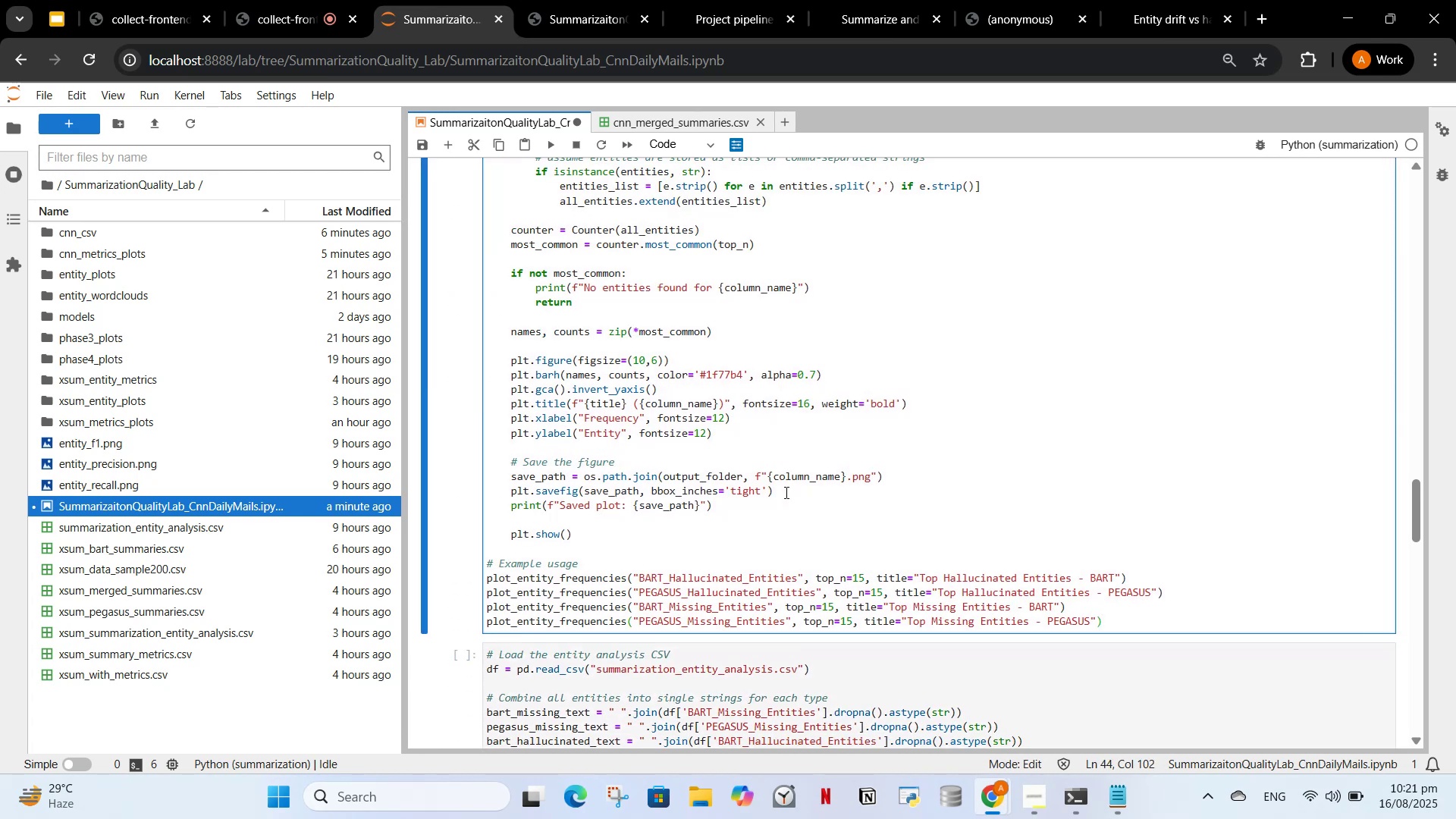 
scroll: coordinate [753, 458], scroll_direction: up, amount: 5.0
 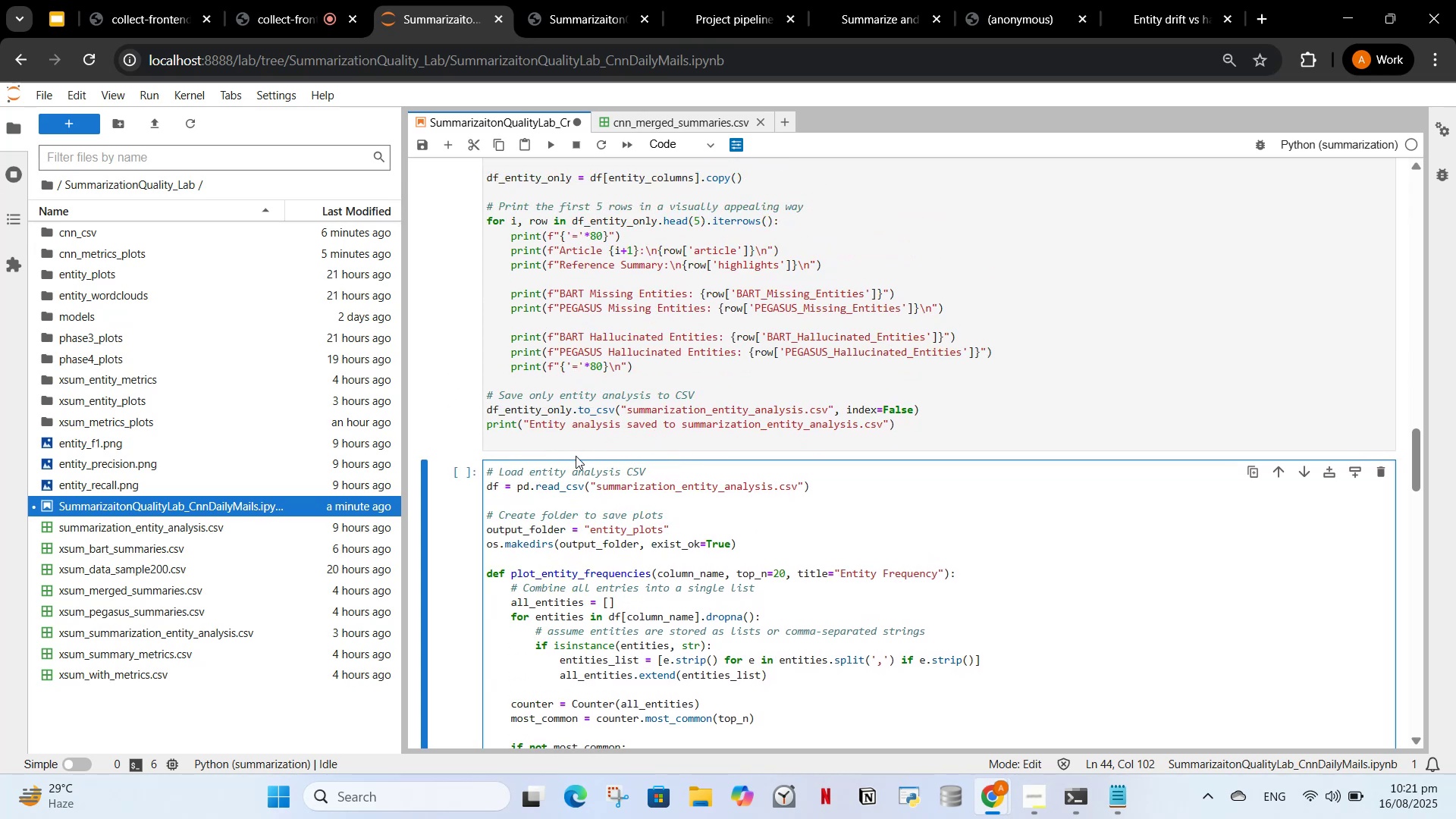 
left_click([574, 456])
 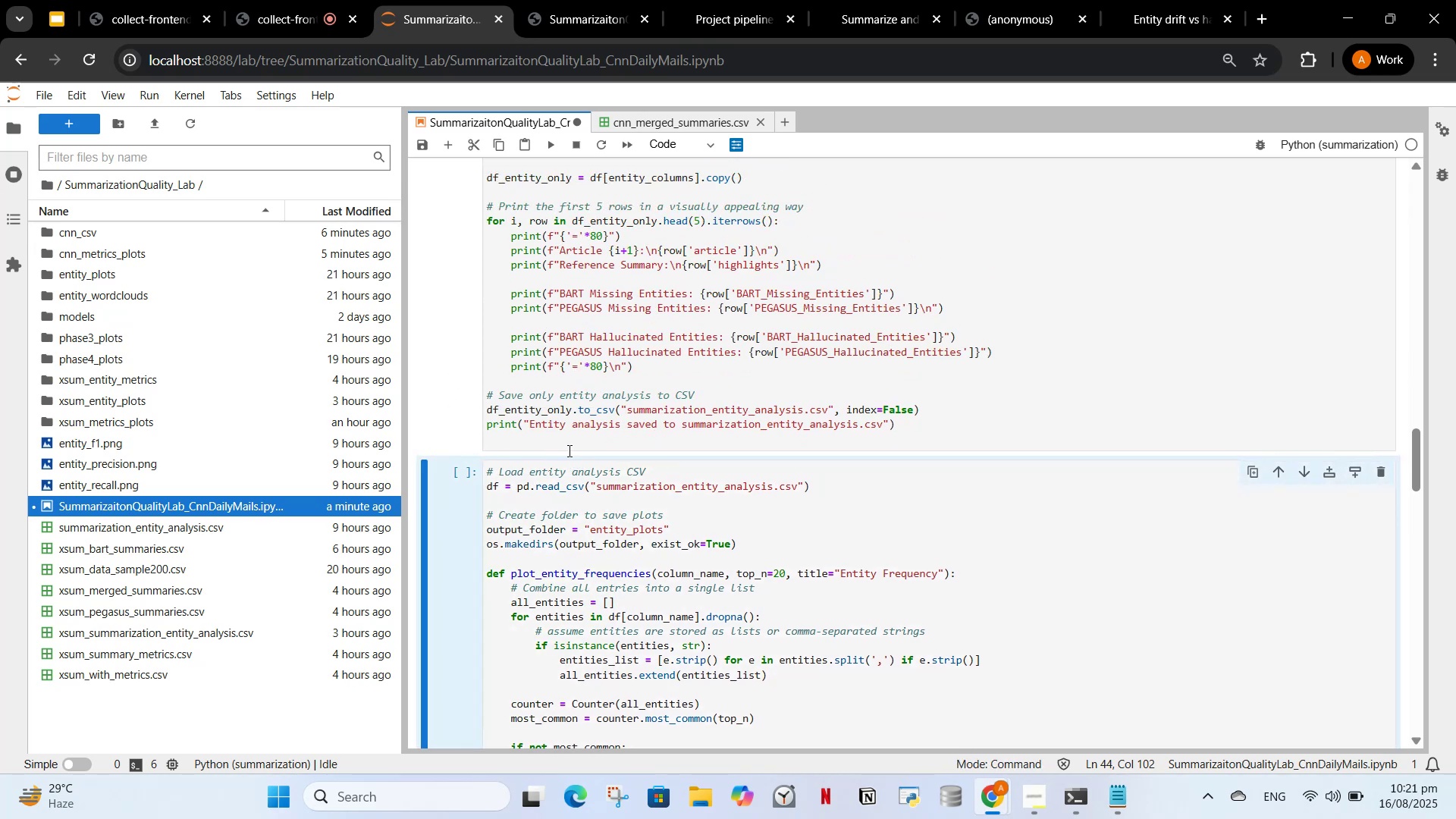 
double_click([568, 450])
 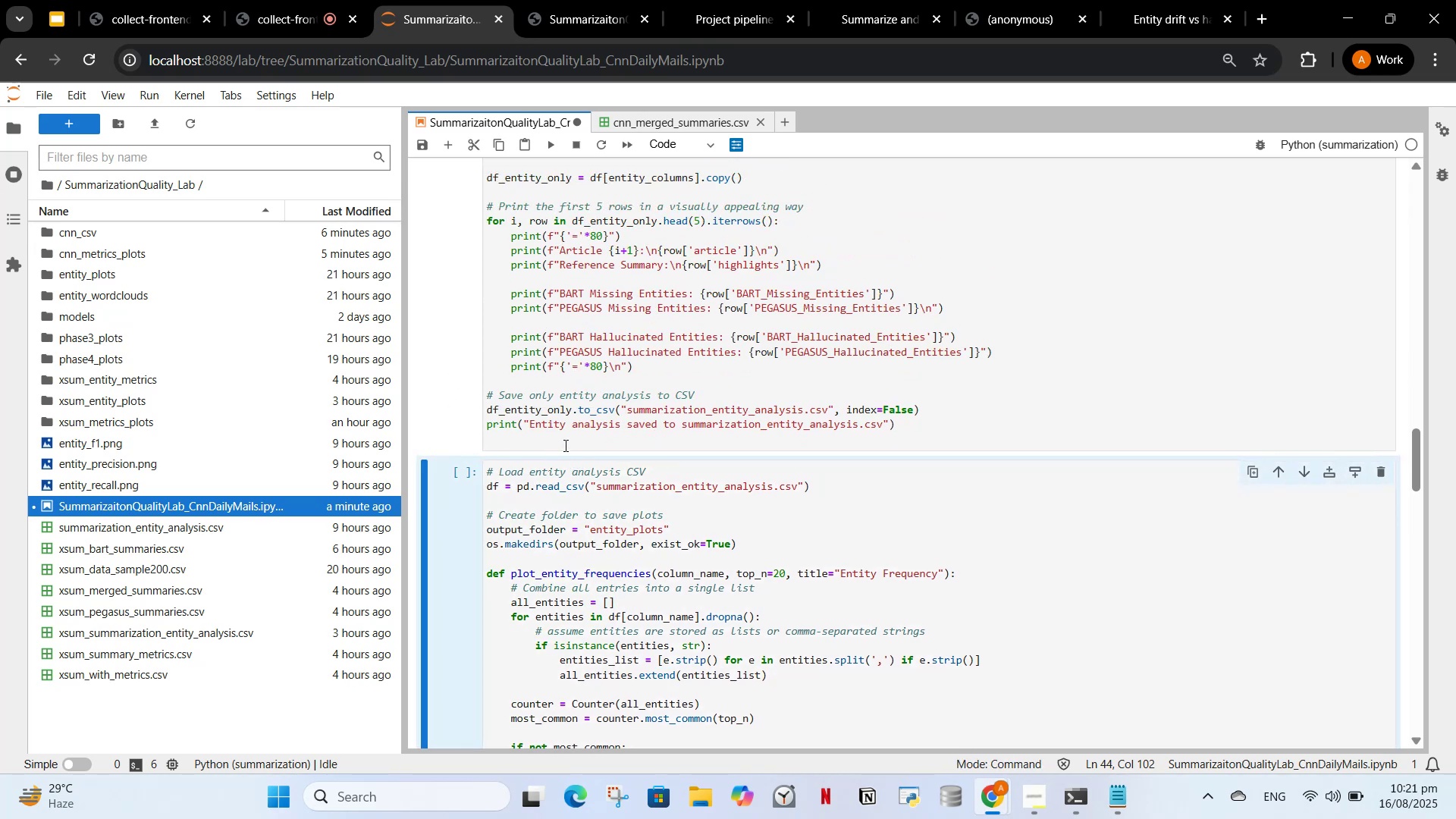 
left_click([564, 445])
 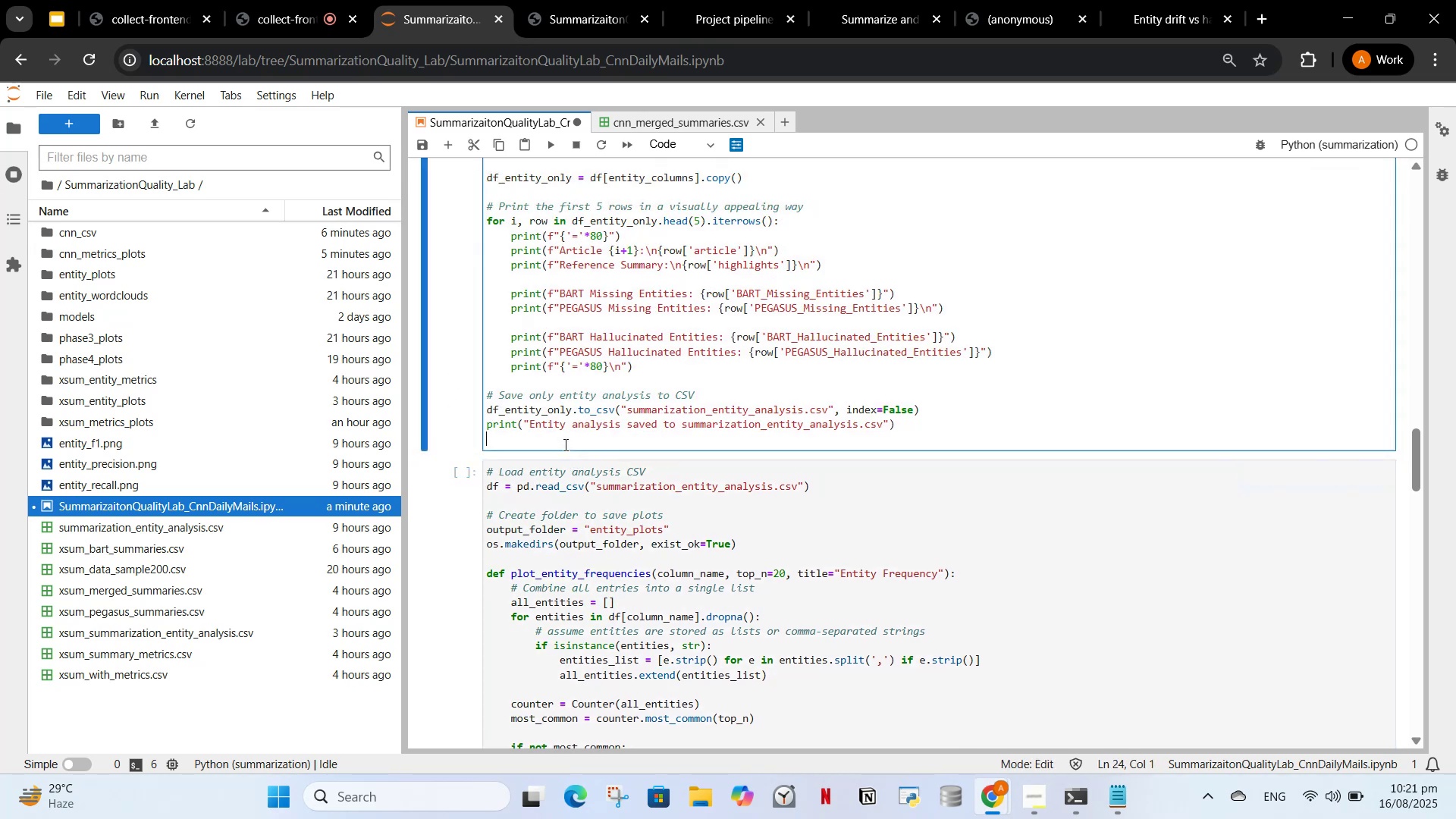 
key(Backspace)
 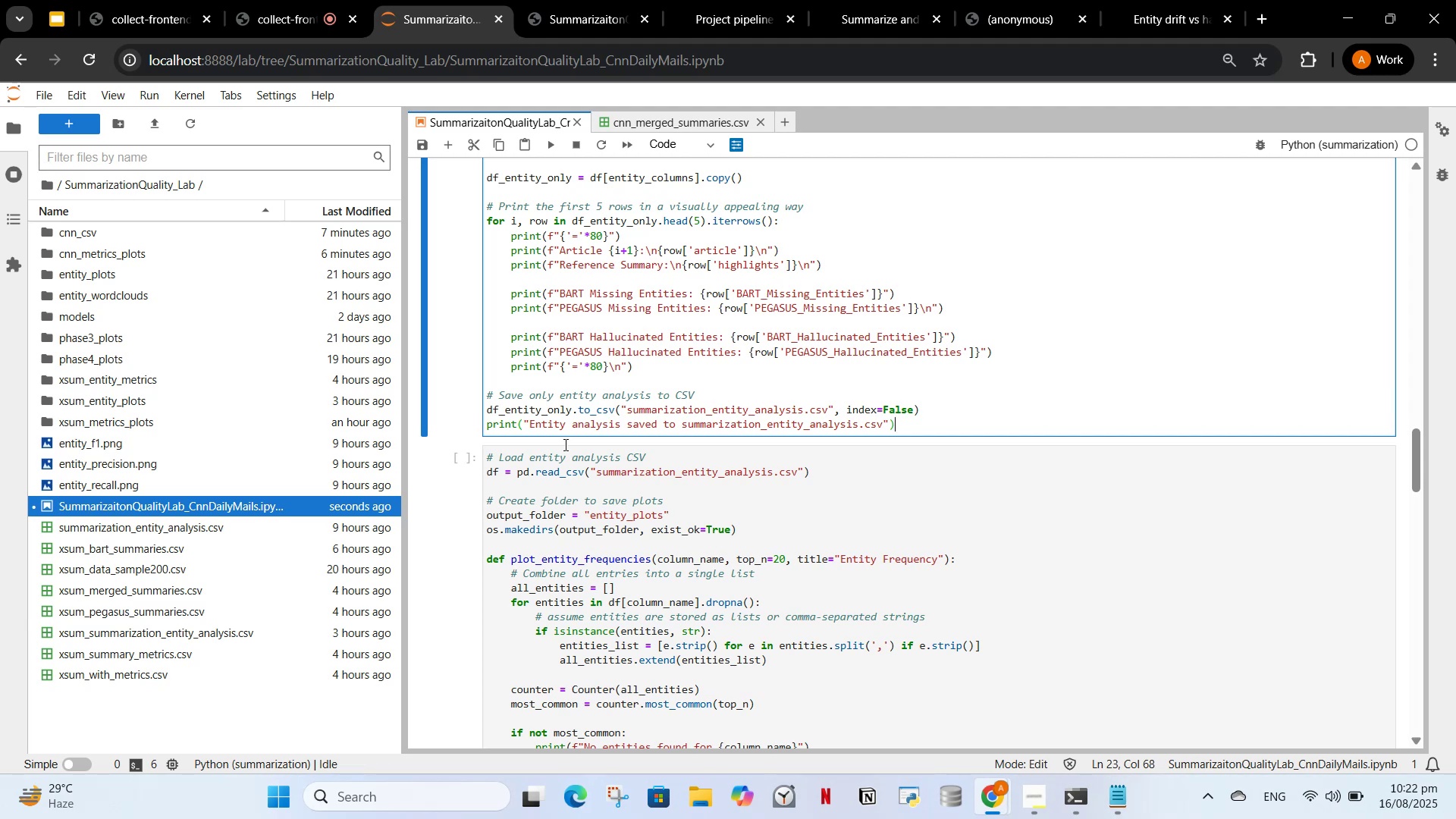 
wait(90.25)
 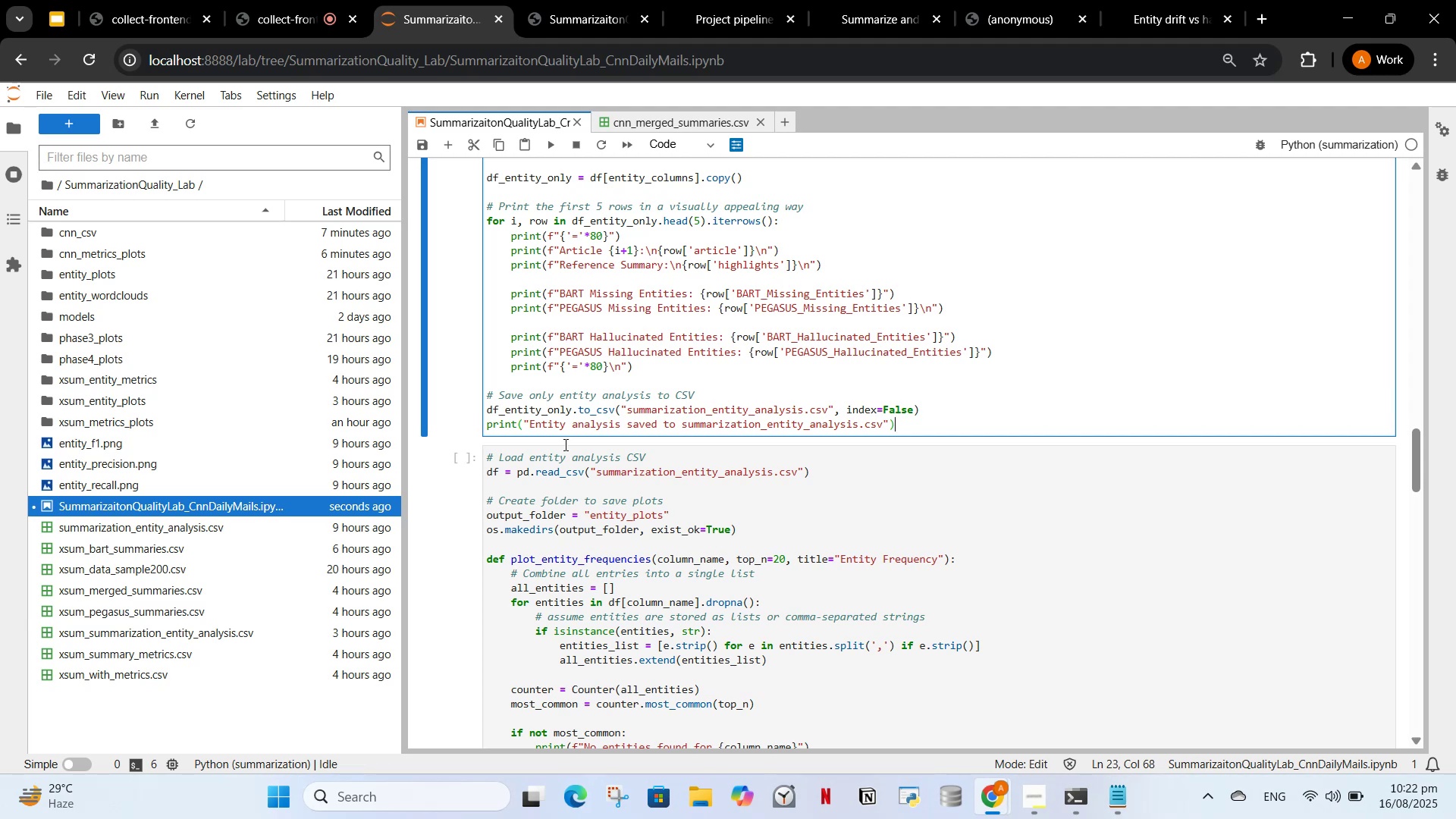 
scroll: coordinate [1037, 664], scroll_direction: up, amount: 5.0
 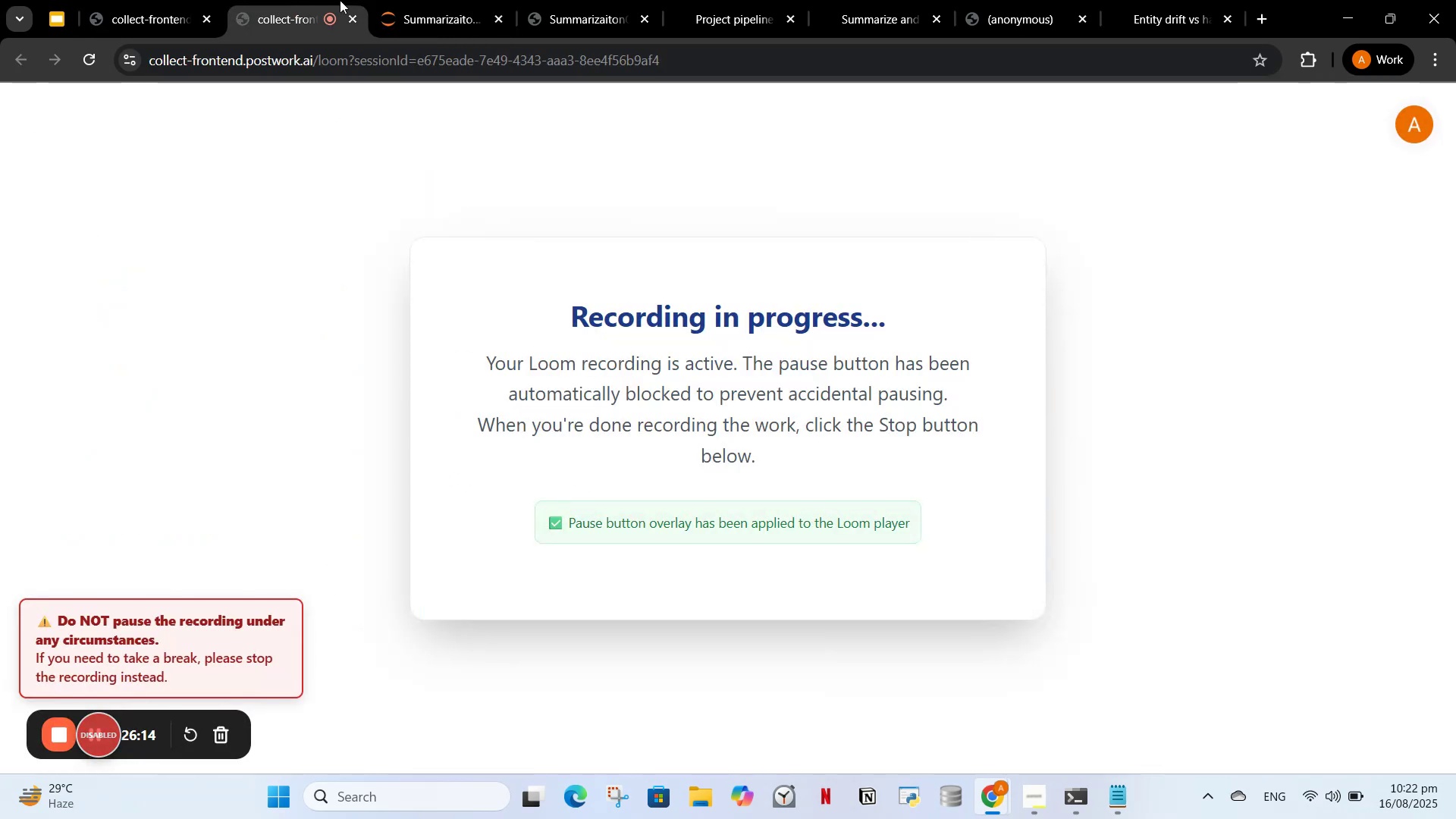 
left_click([423, 0])
 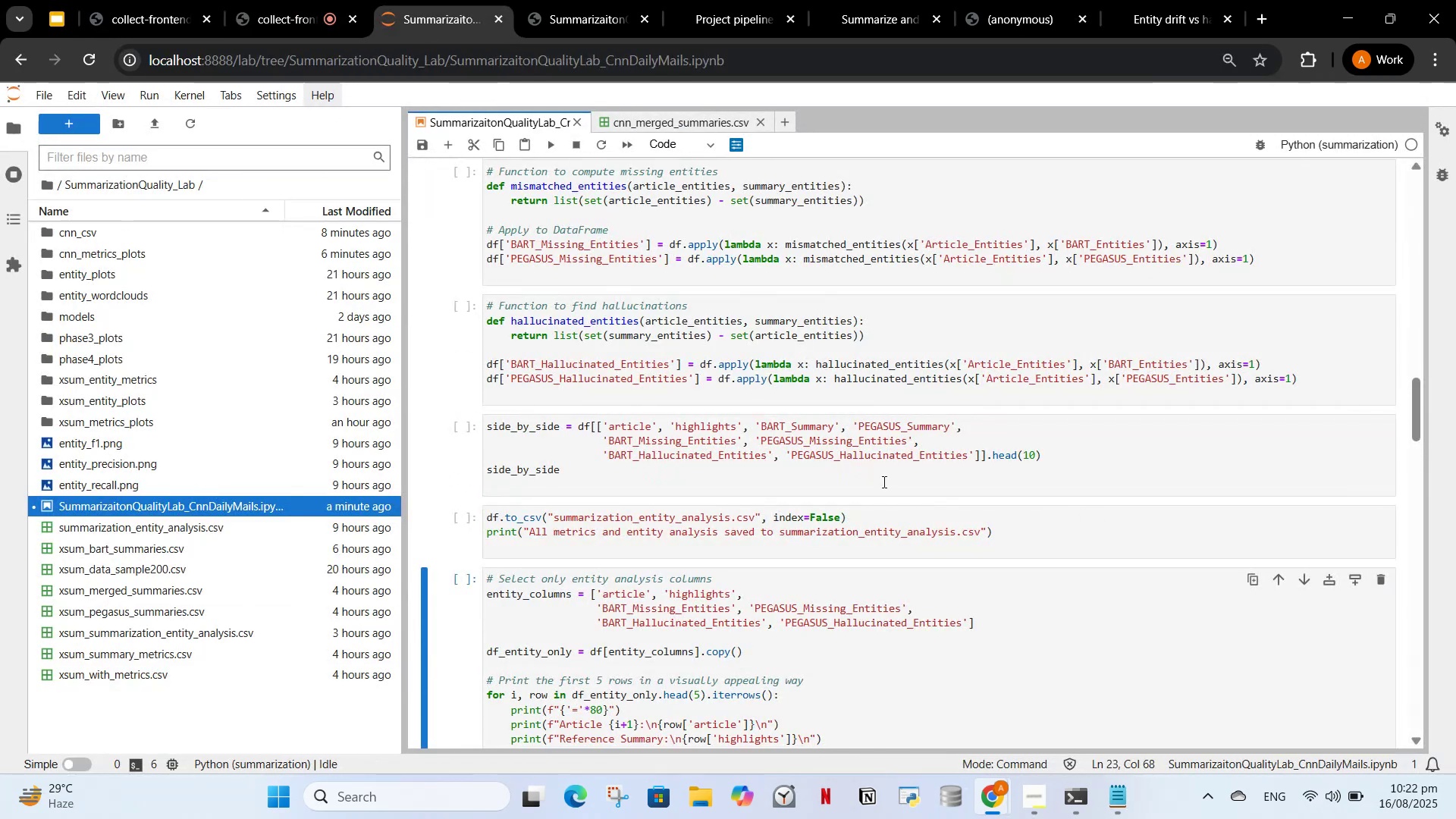 
scroll: coordinate [850, 601], scroll_direction: down, amount: 4.0
 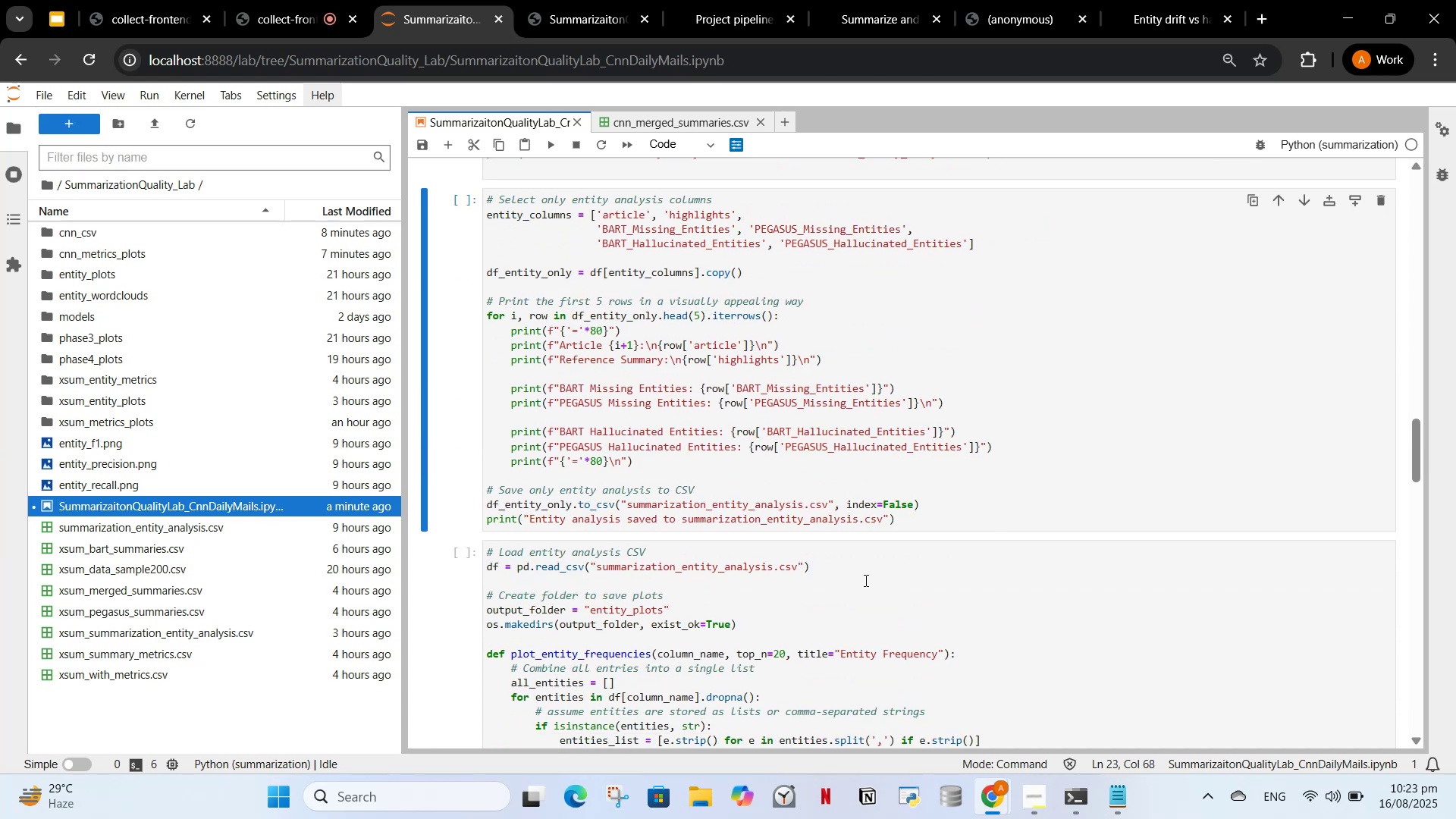 
wait(8.82)
 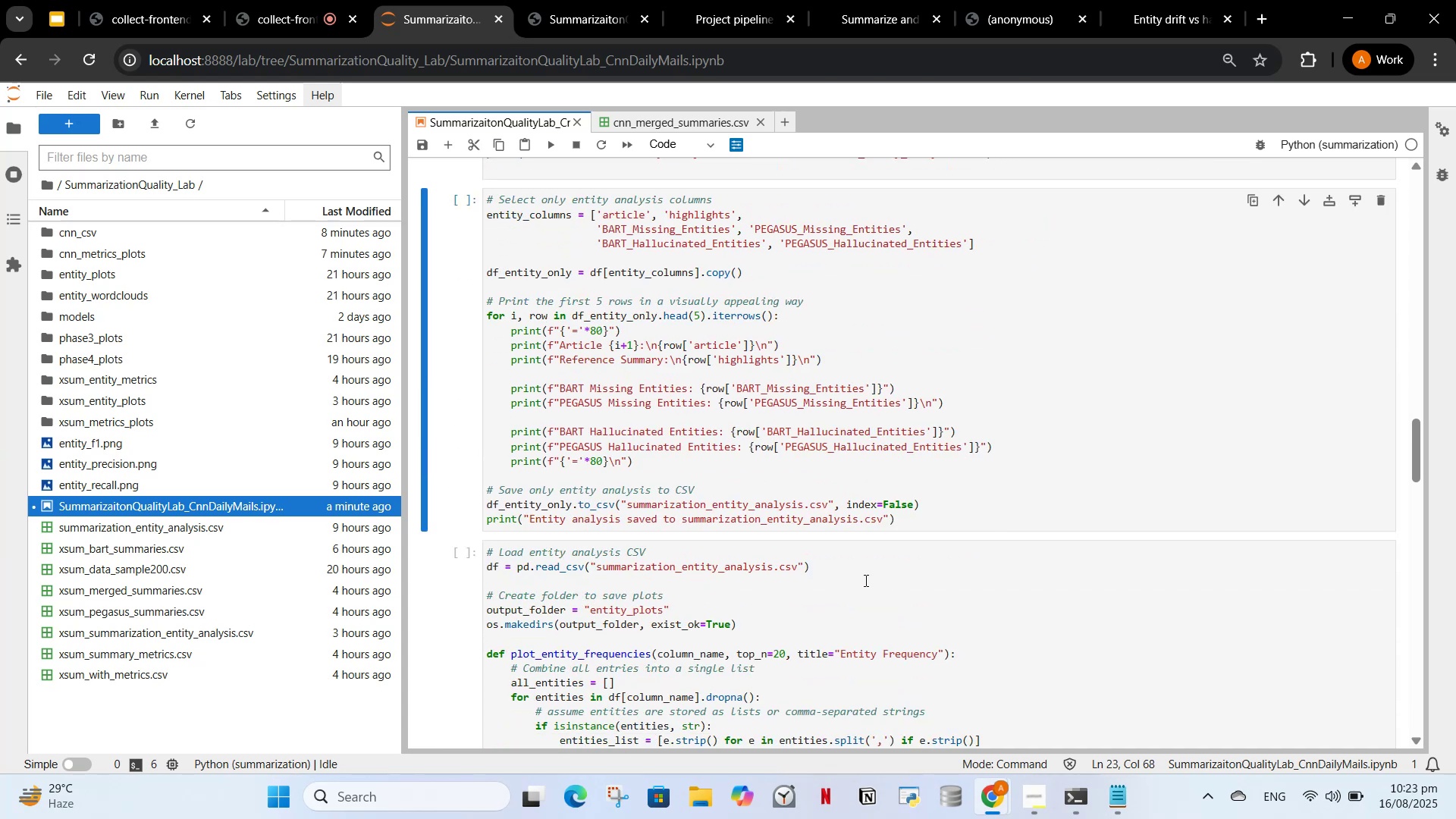 
scroll: coordinate [1034, 425], scroll_direction: up, amount: 22.0
 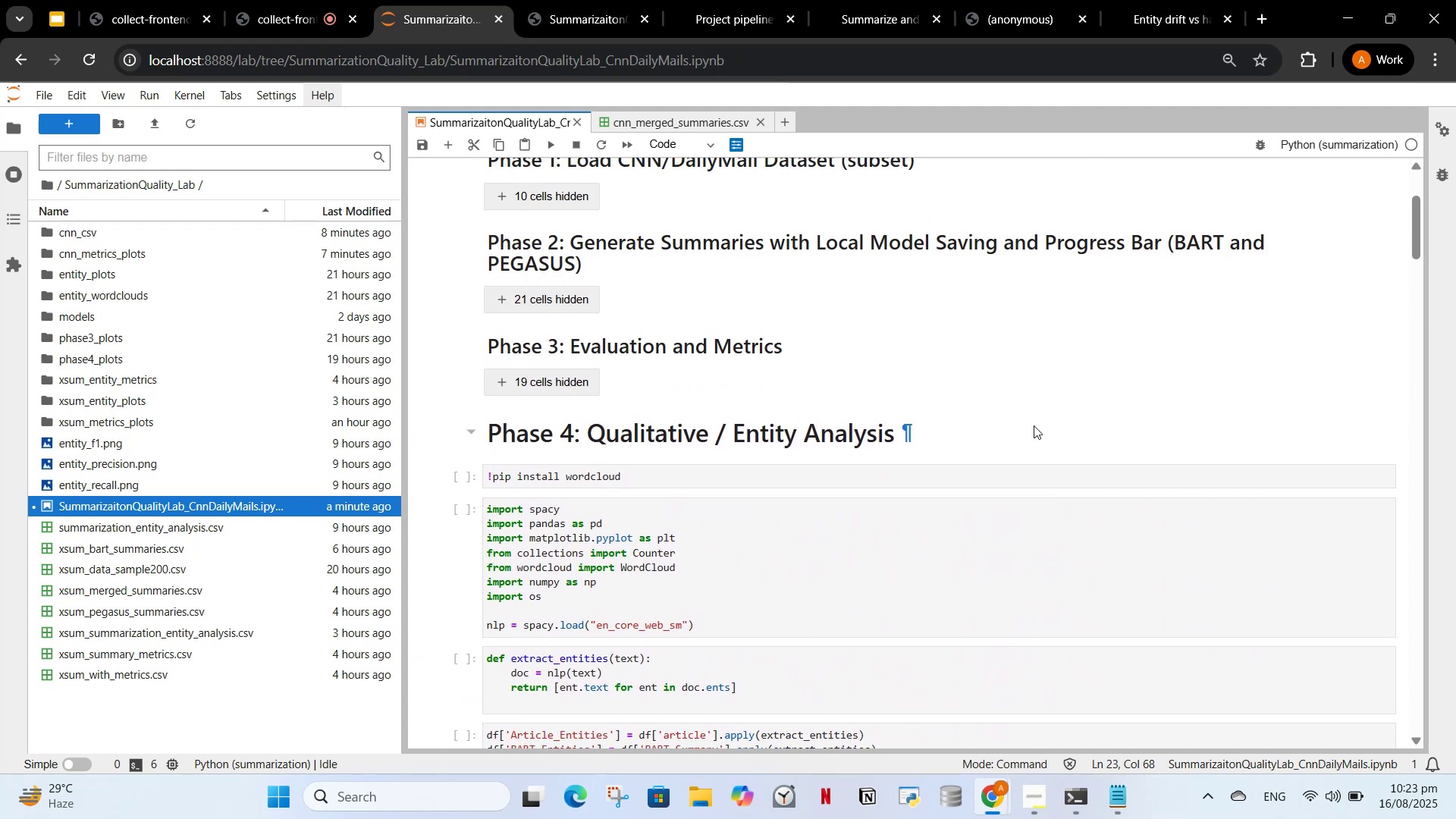 
wait(5.03)
 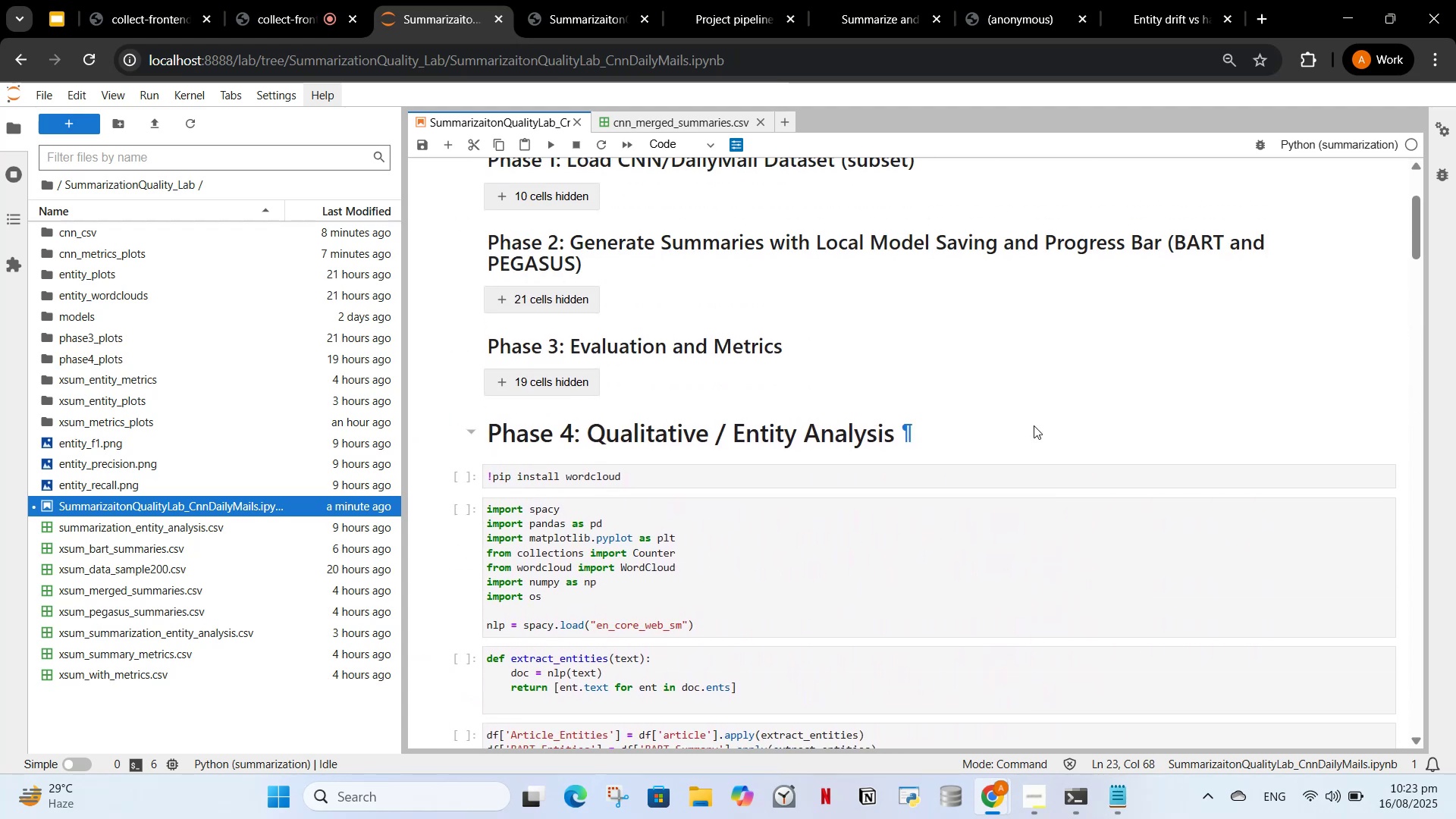 
scroll: coordinate [1017, 522], scroll_direction: down, amount: 38.0
 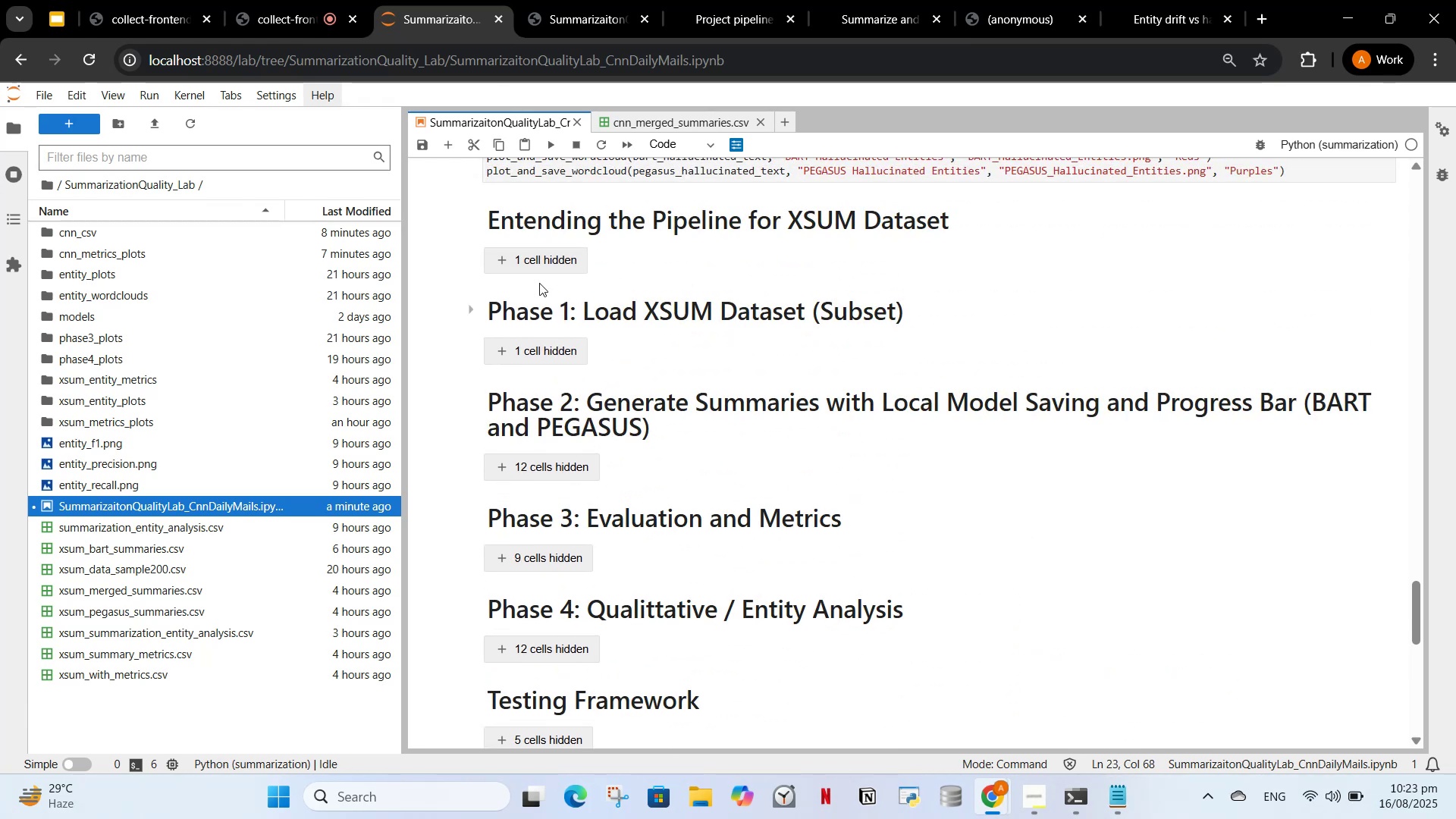 
wait(6.19)
 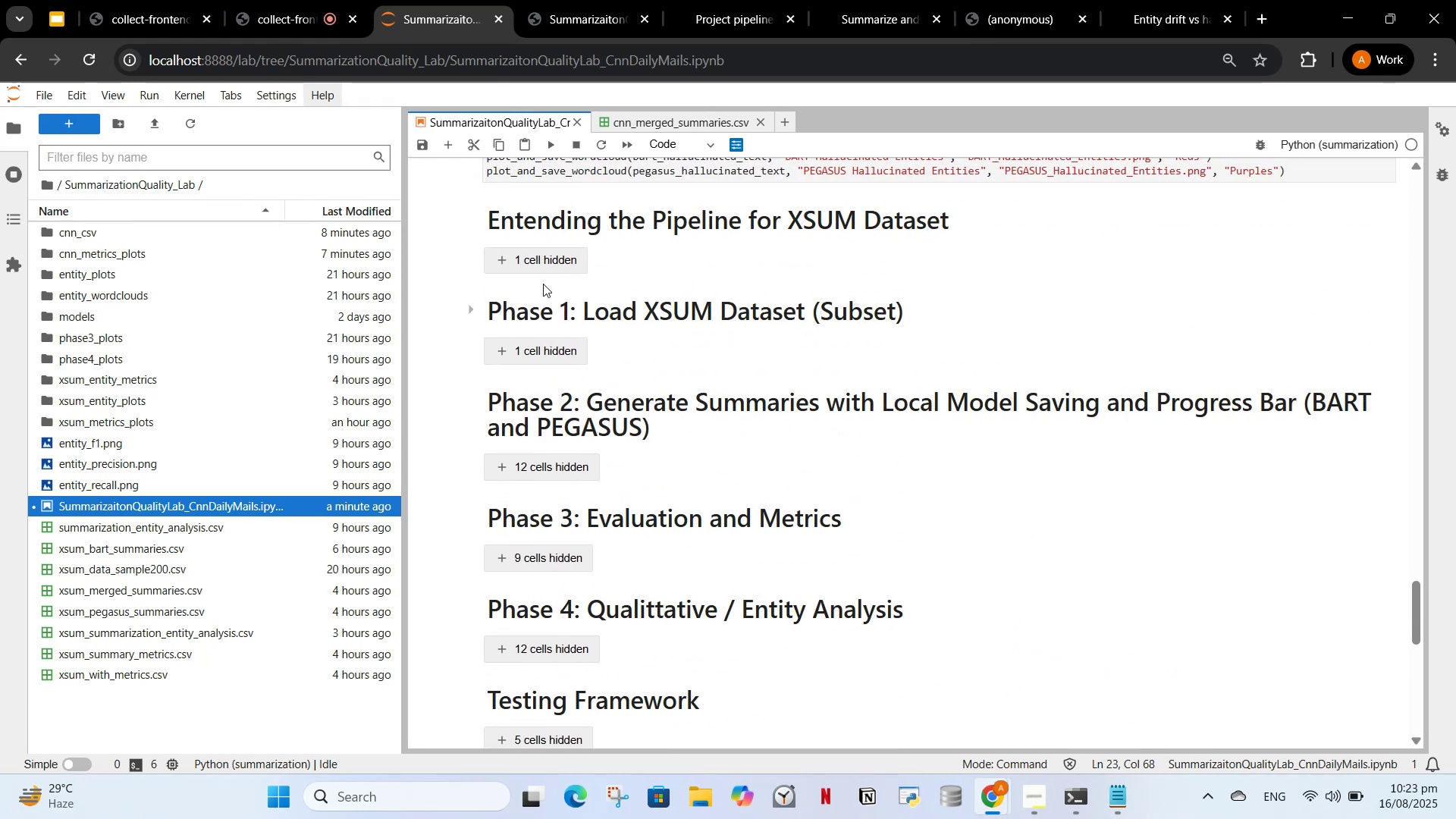 
scroll: coordinate [658, 303], scroll_direction: up, amount: 46.0
 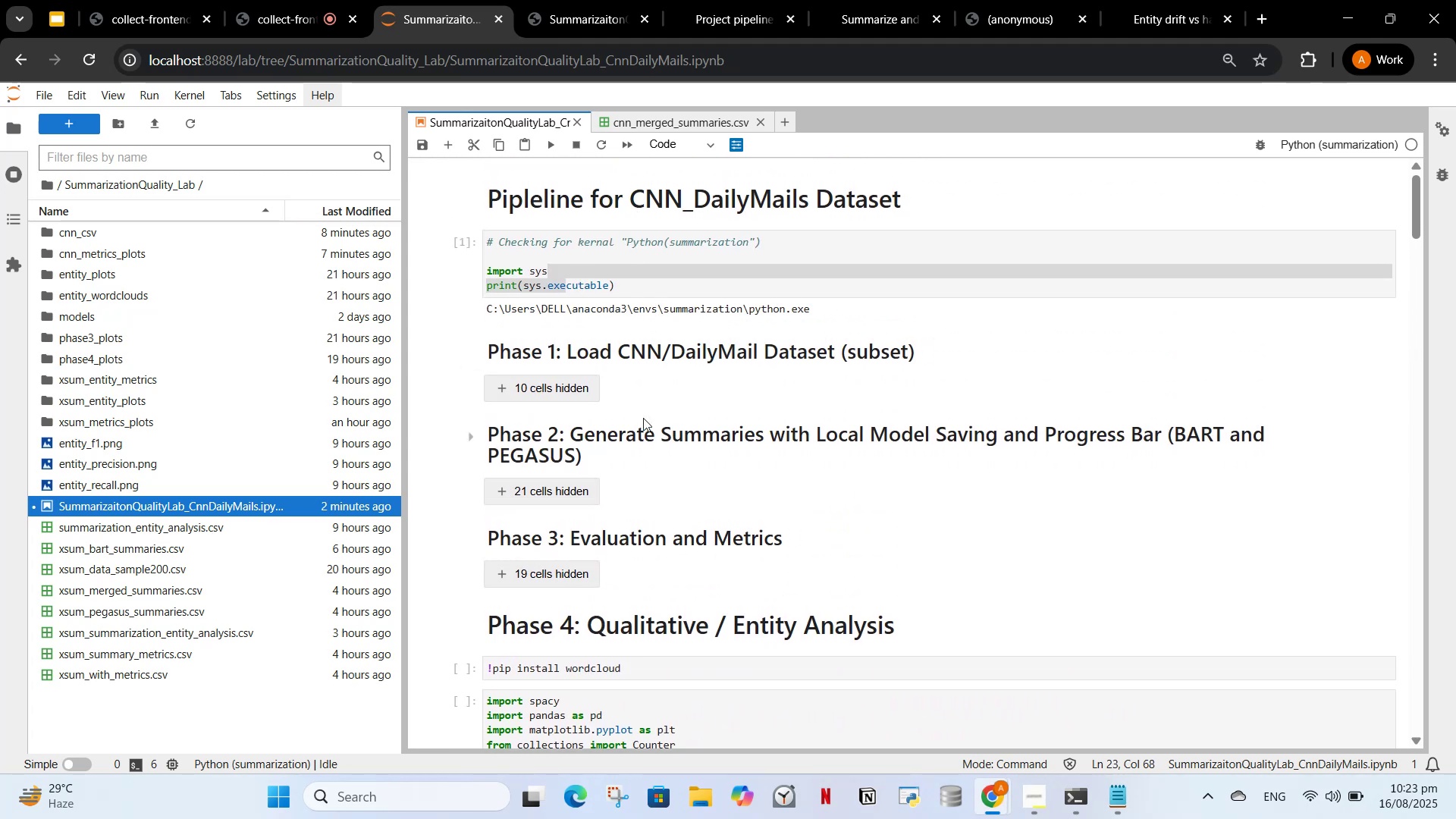 
wait(6.87)
 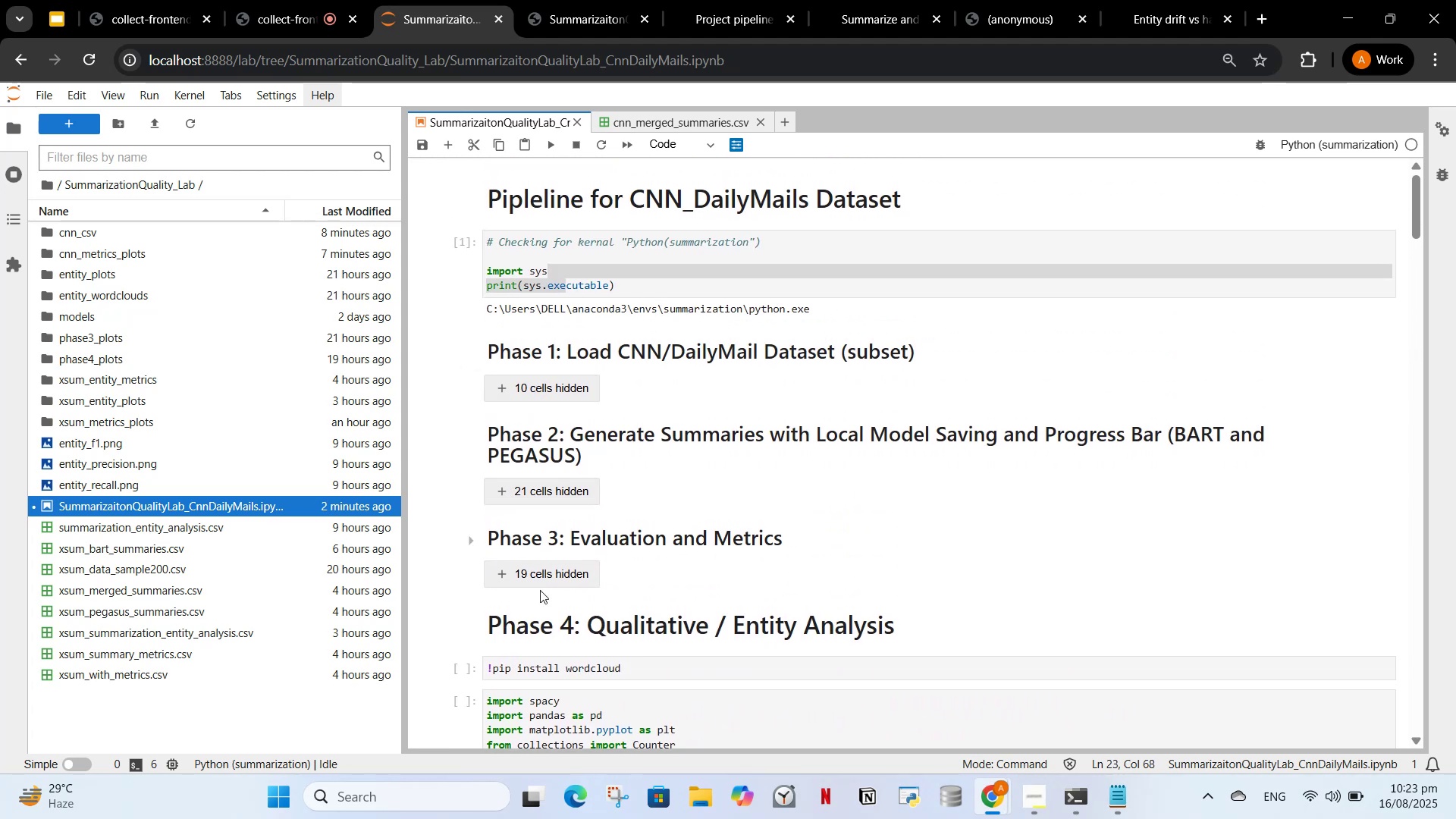 
scroll: coordinate [579, 419], scroll_direction: down, amount: 7.0
 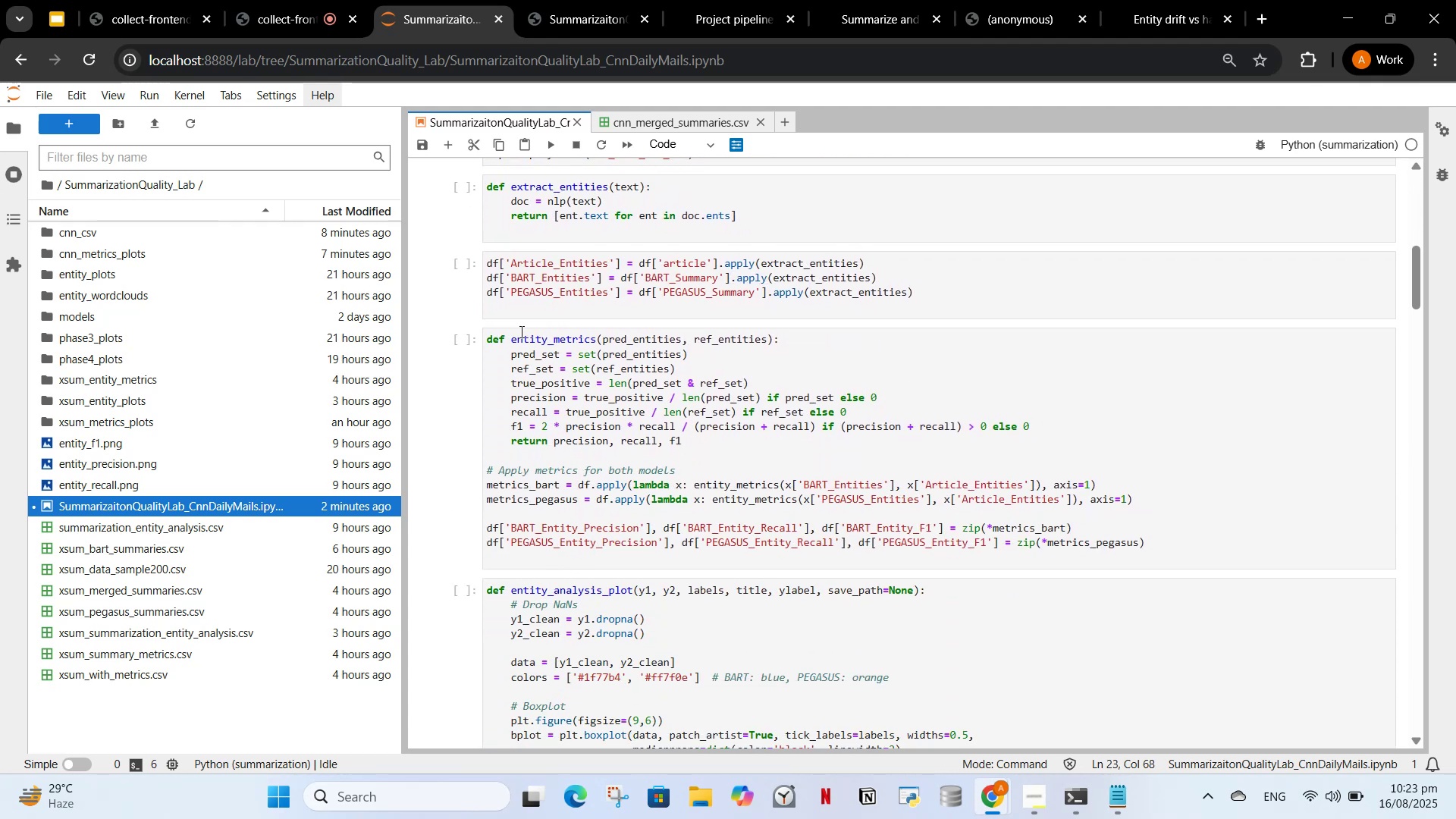 
left_click([513, 319])
 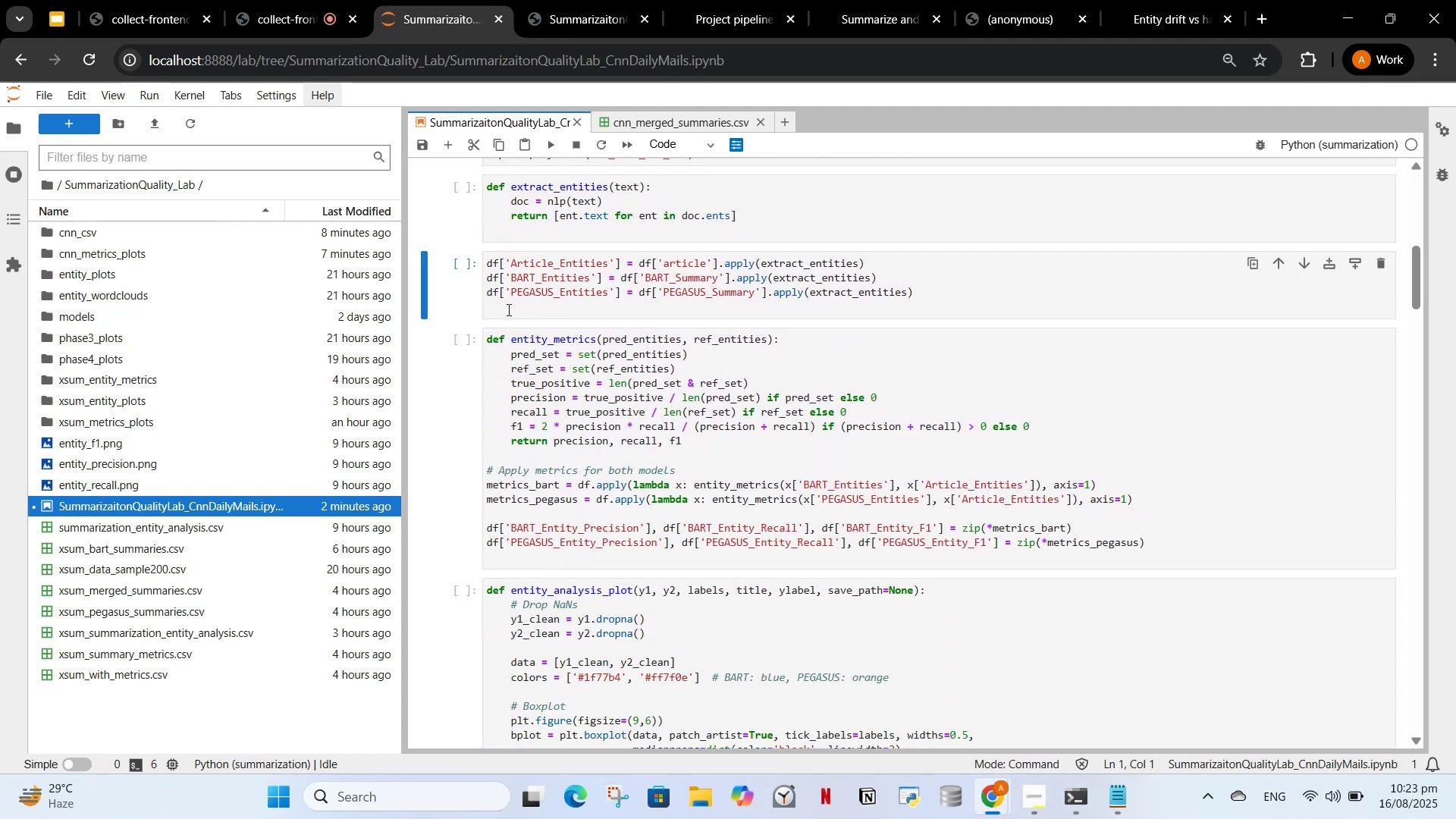 
left_click([507, 309])
 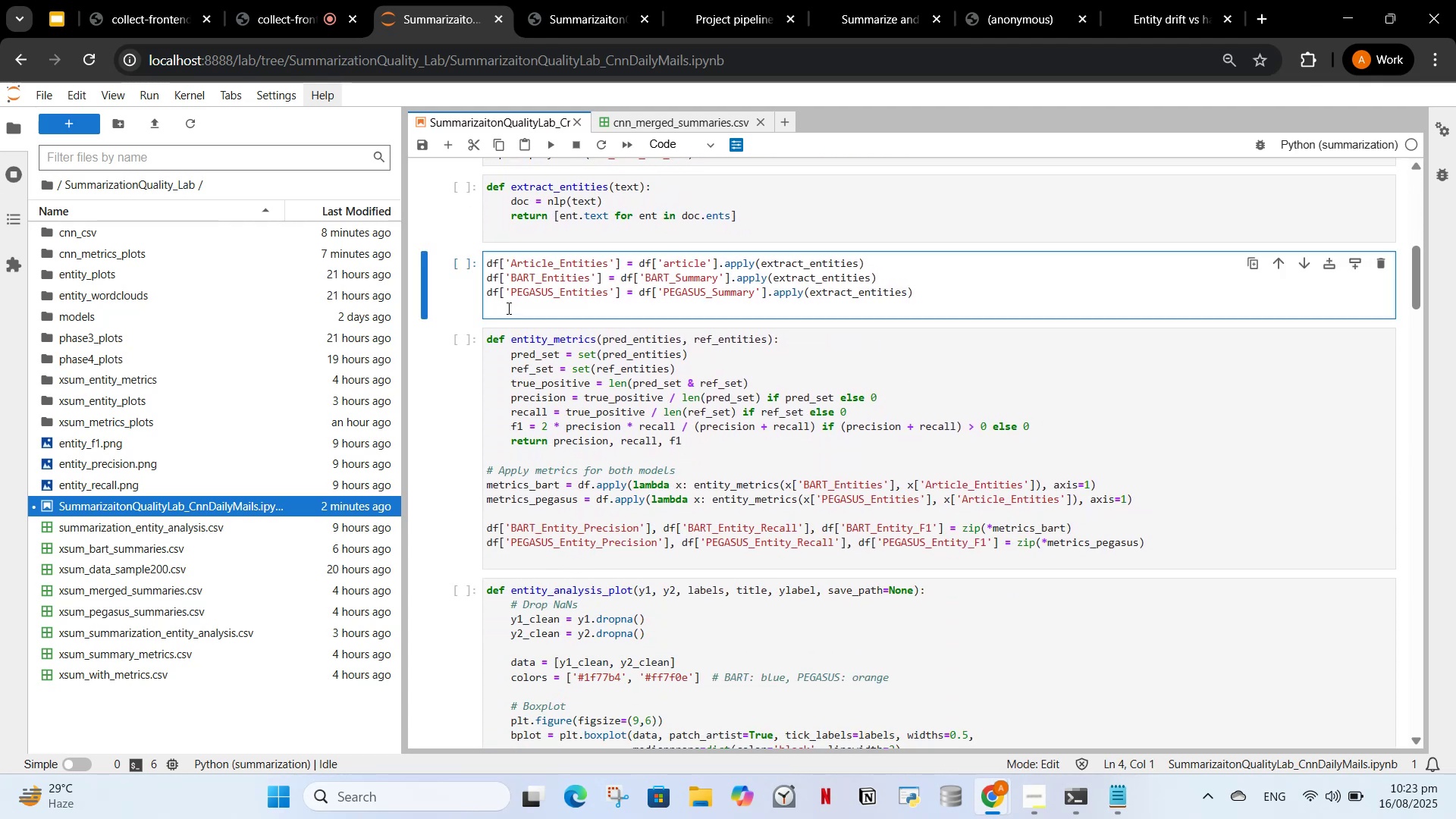 
key(Backspace)
 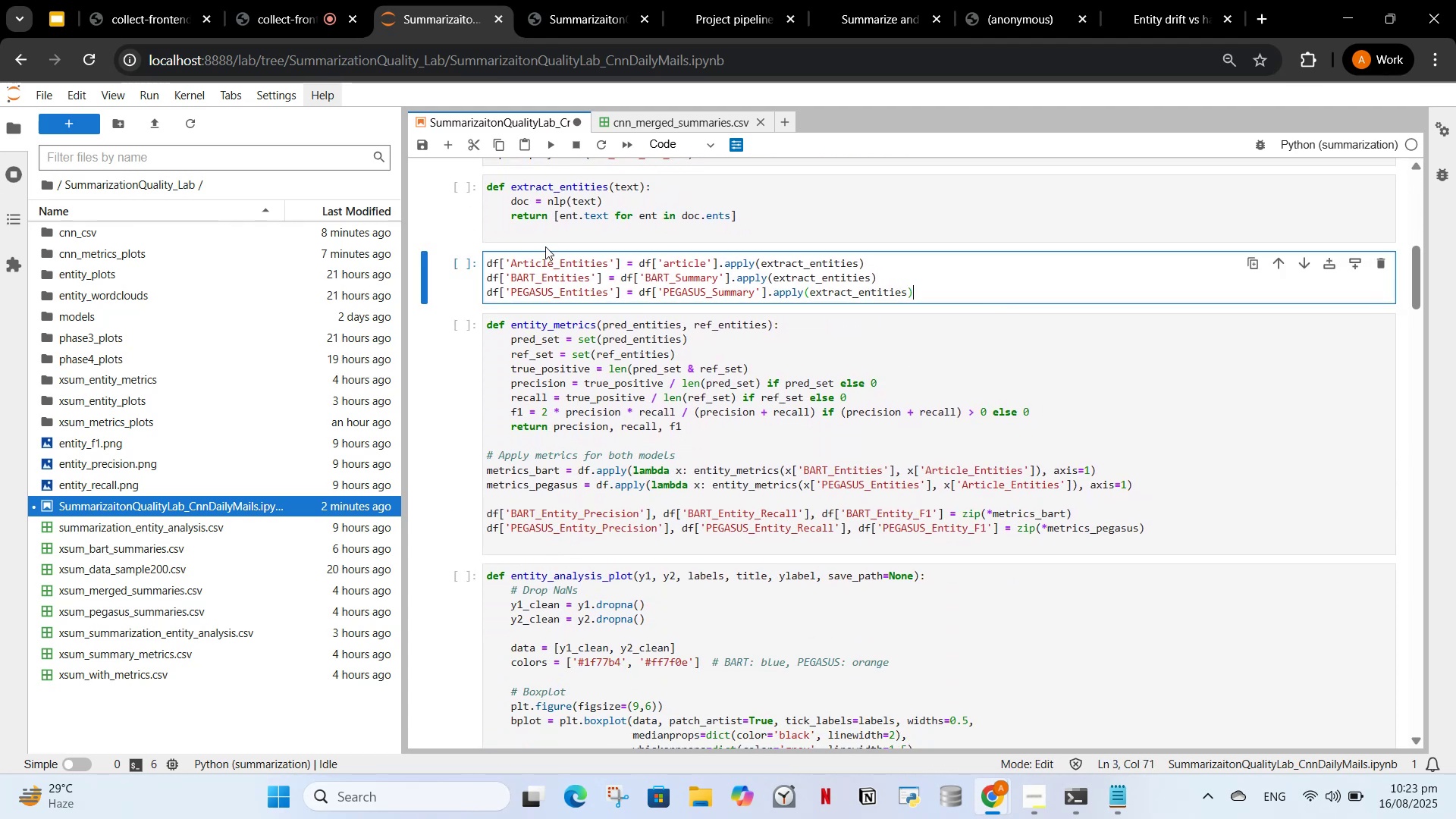 
left_click([525, 235])
 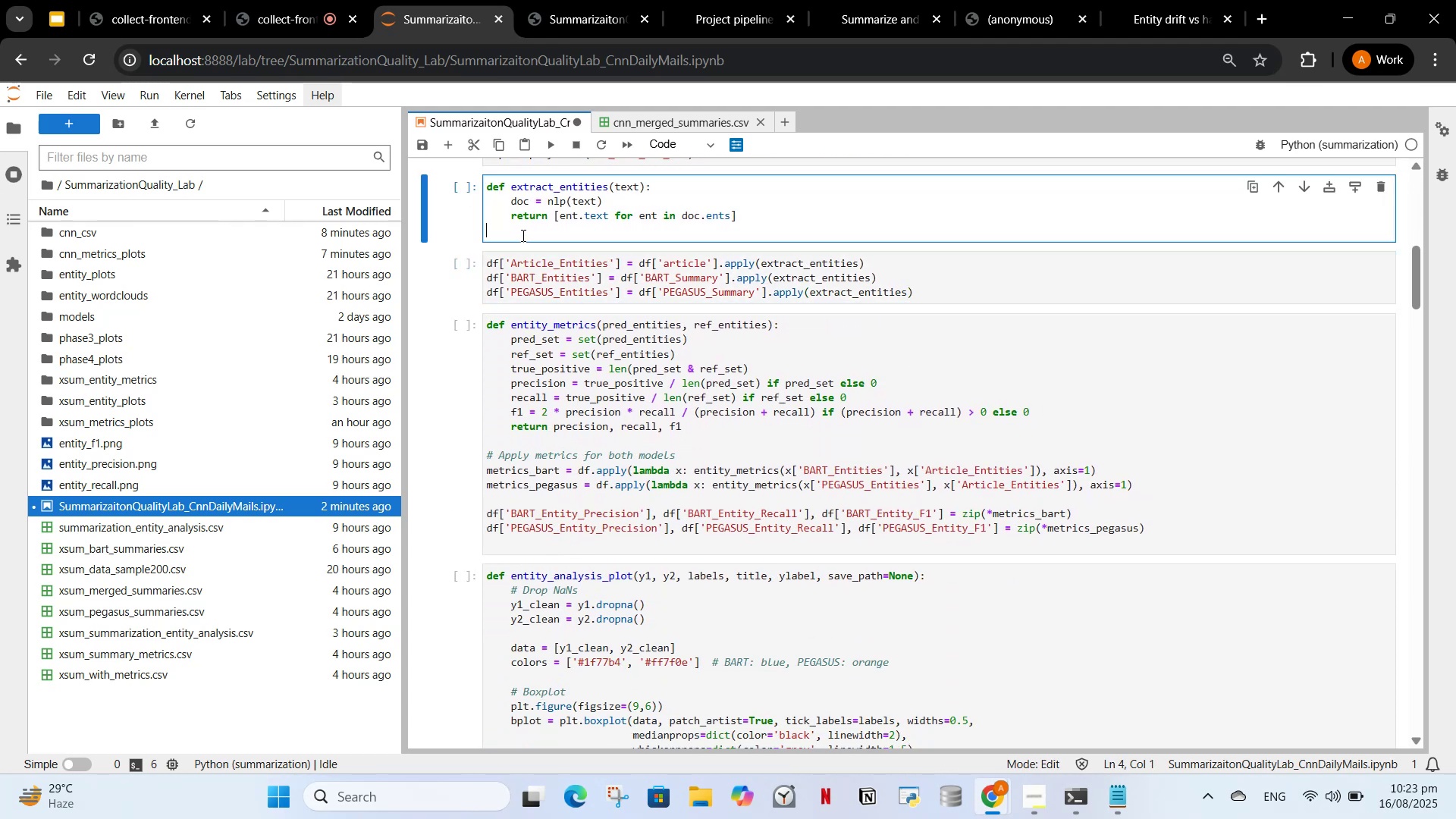 
key(Backspace)
 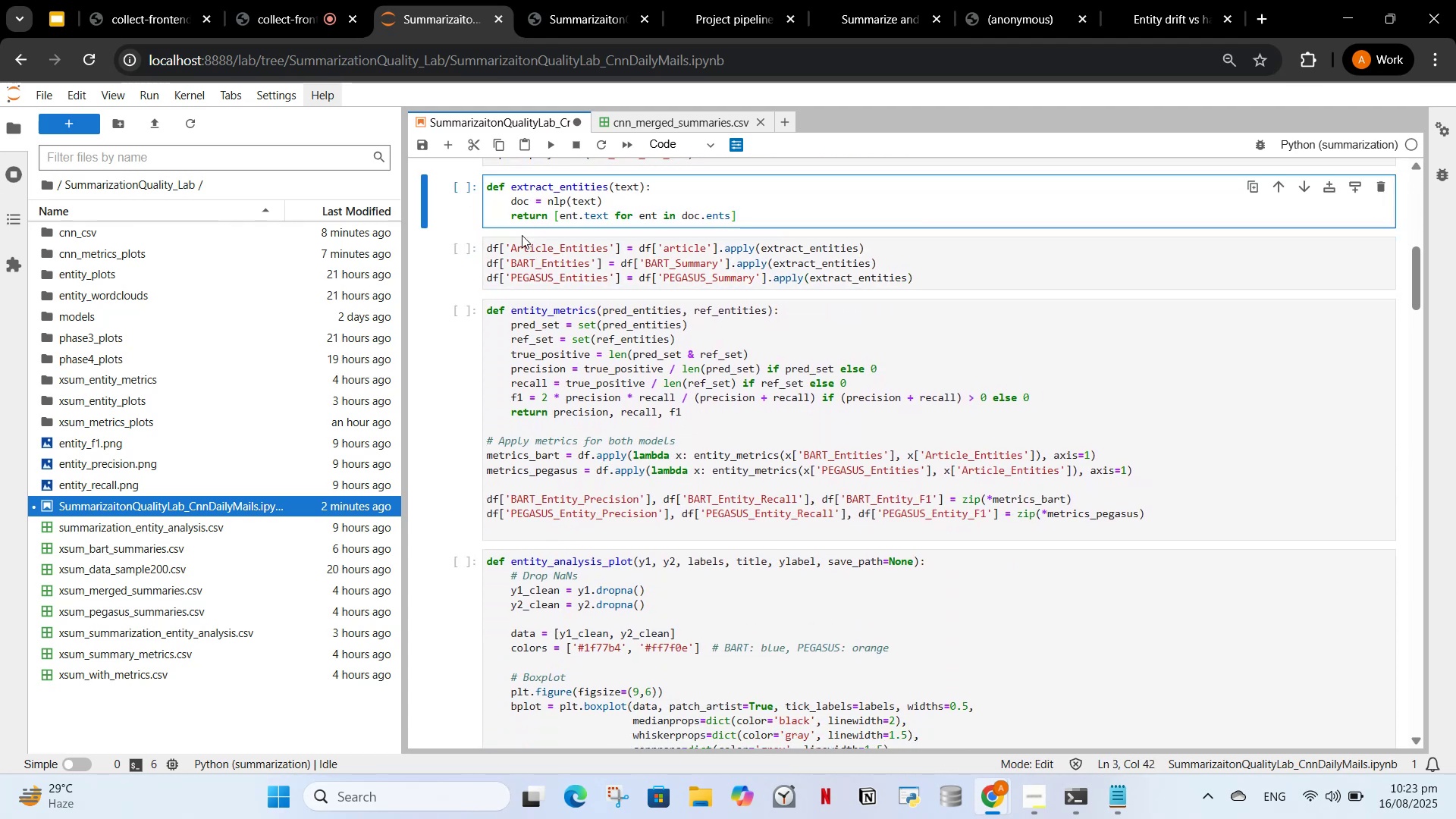 
scroll: coordinate [631, 309], scroll_direction: up, amount: 2.0
 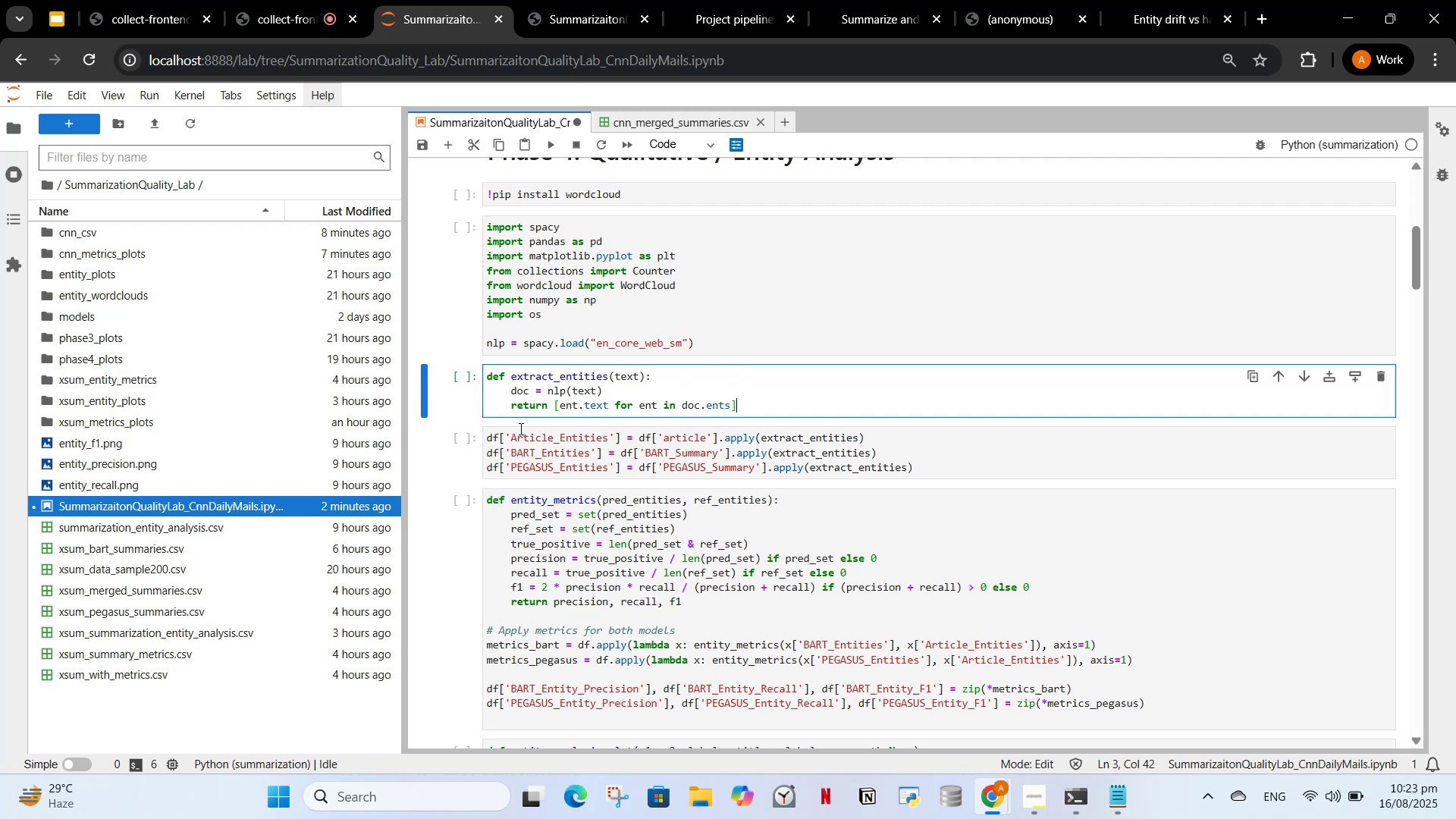 
scroll: coordinate [585, 452], scroll_direction: down, amount: 1.0
 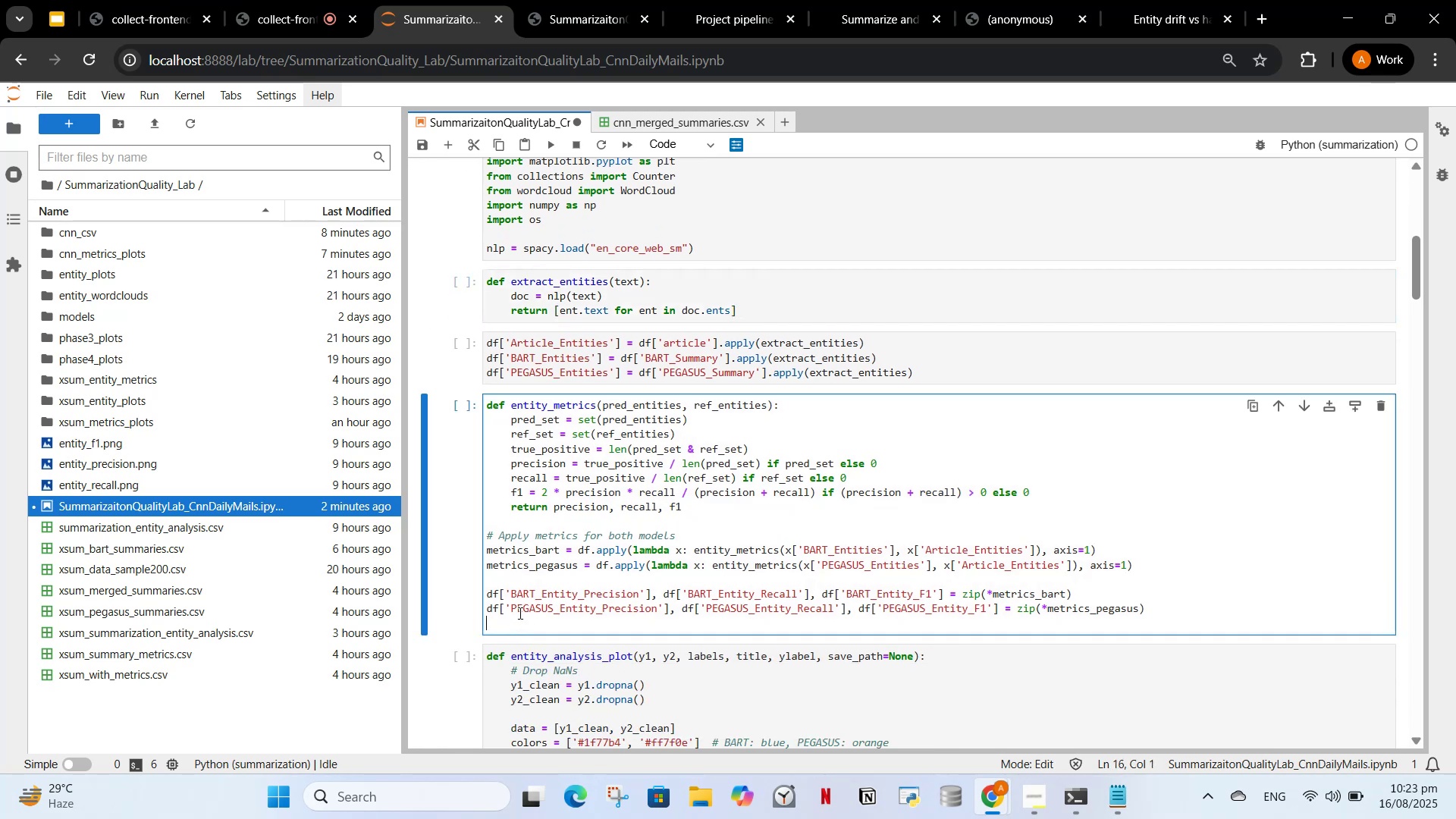 
key(Backspace)
 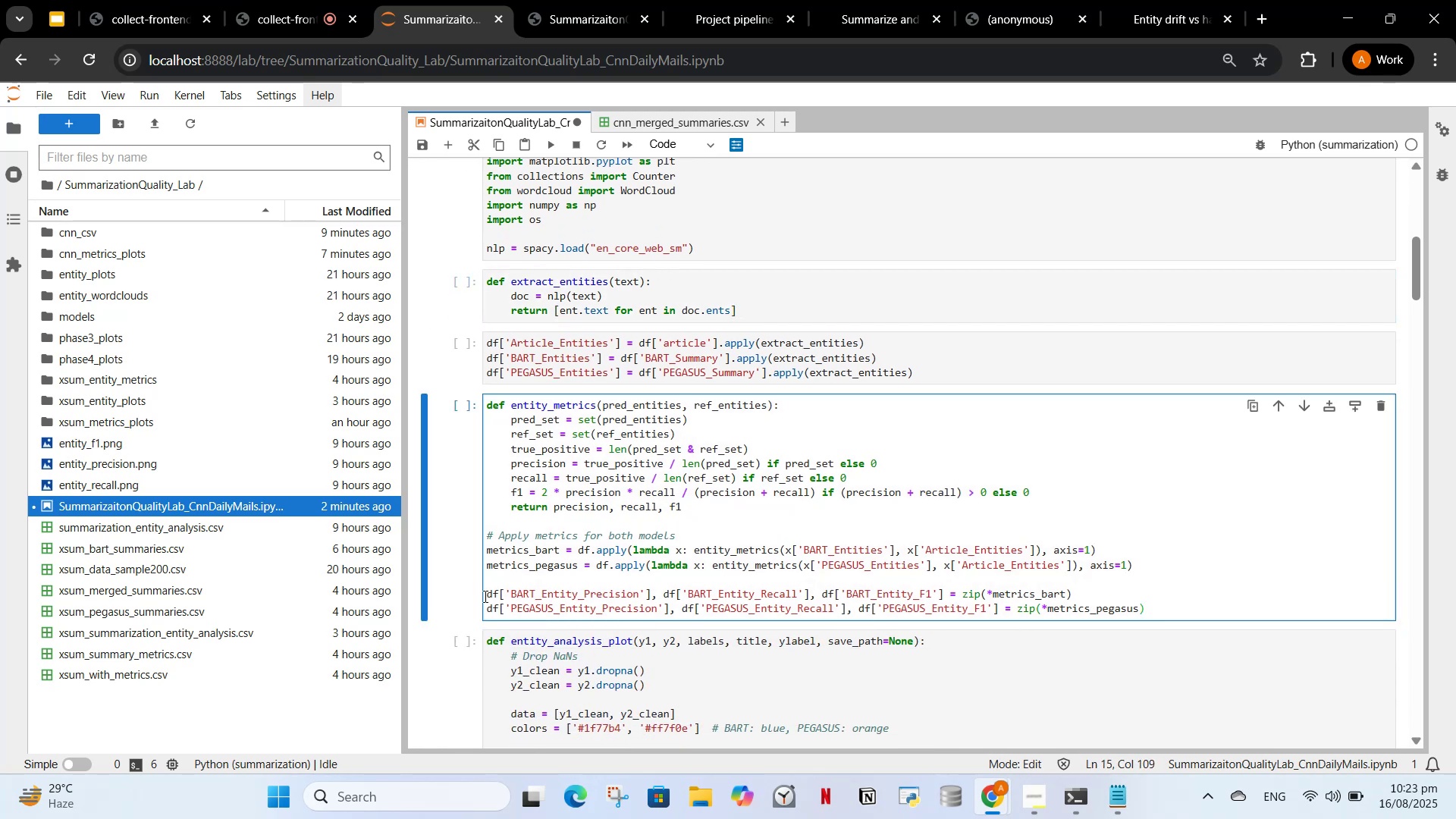 
scroll: coordinate [525, 557], scroll_direction: down, amount: 8.0
 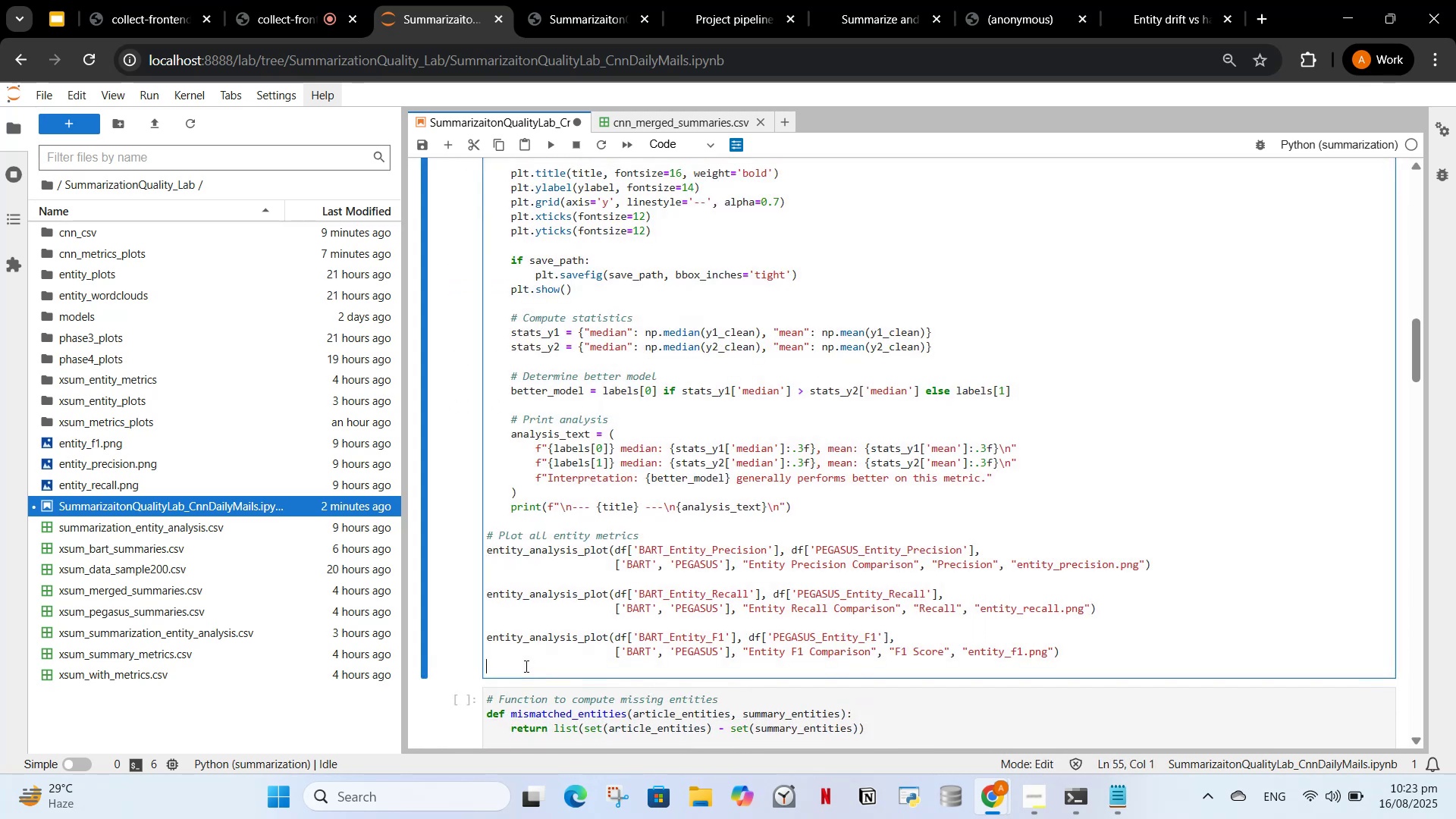 
key(Backspace)
 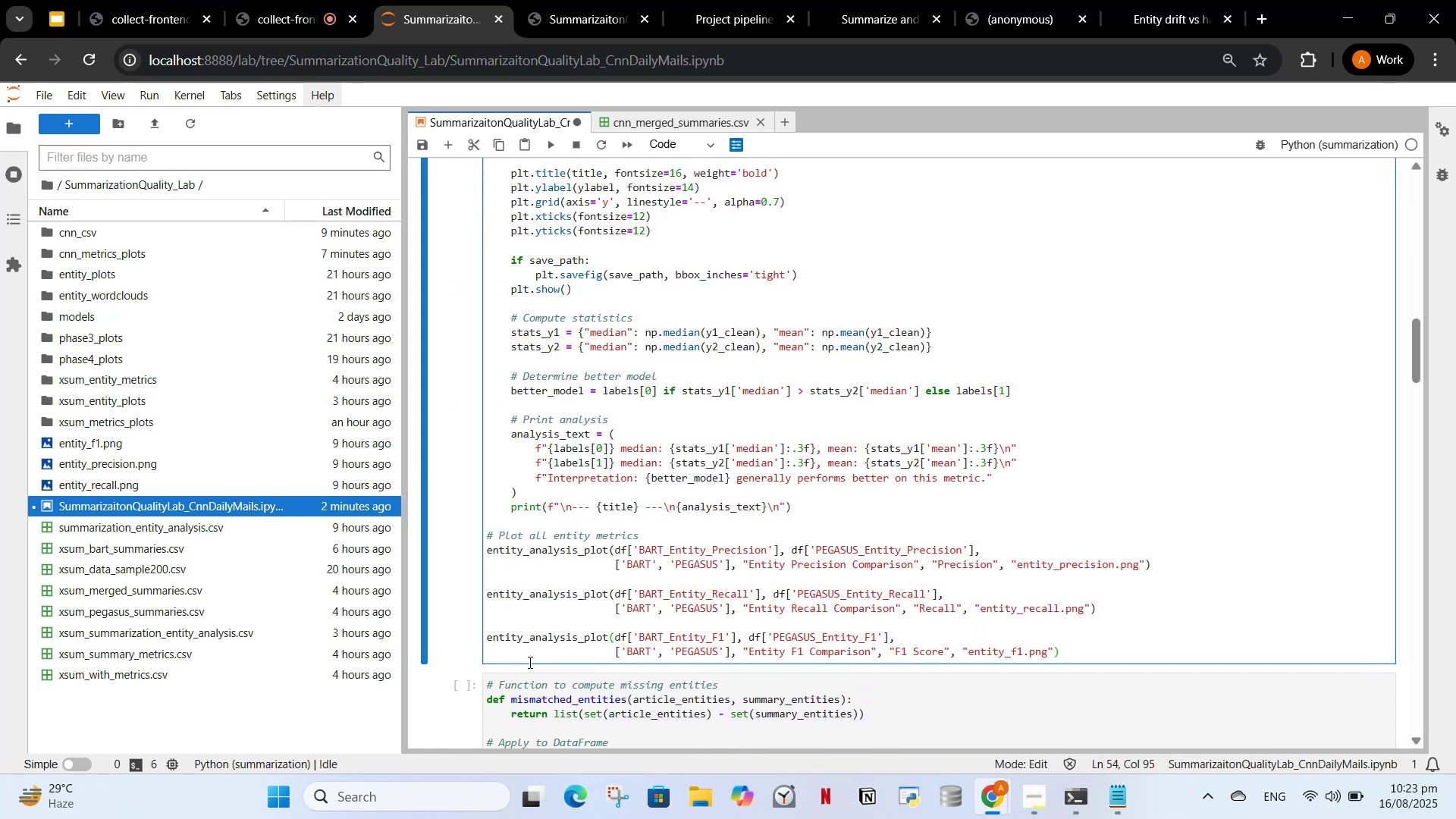 
scroll: coordinate [580, 669], scroll_direction: down, amount: 4.0
 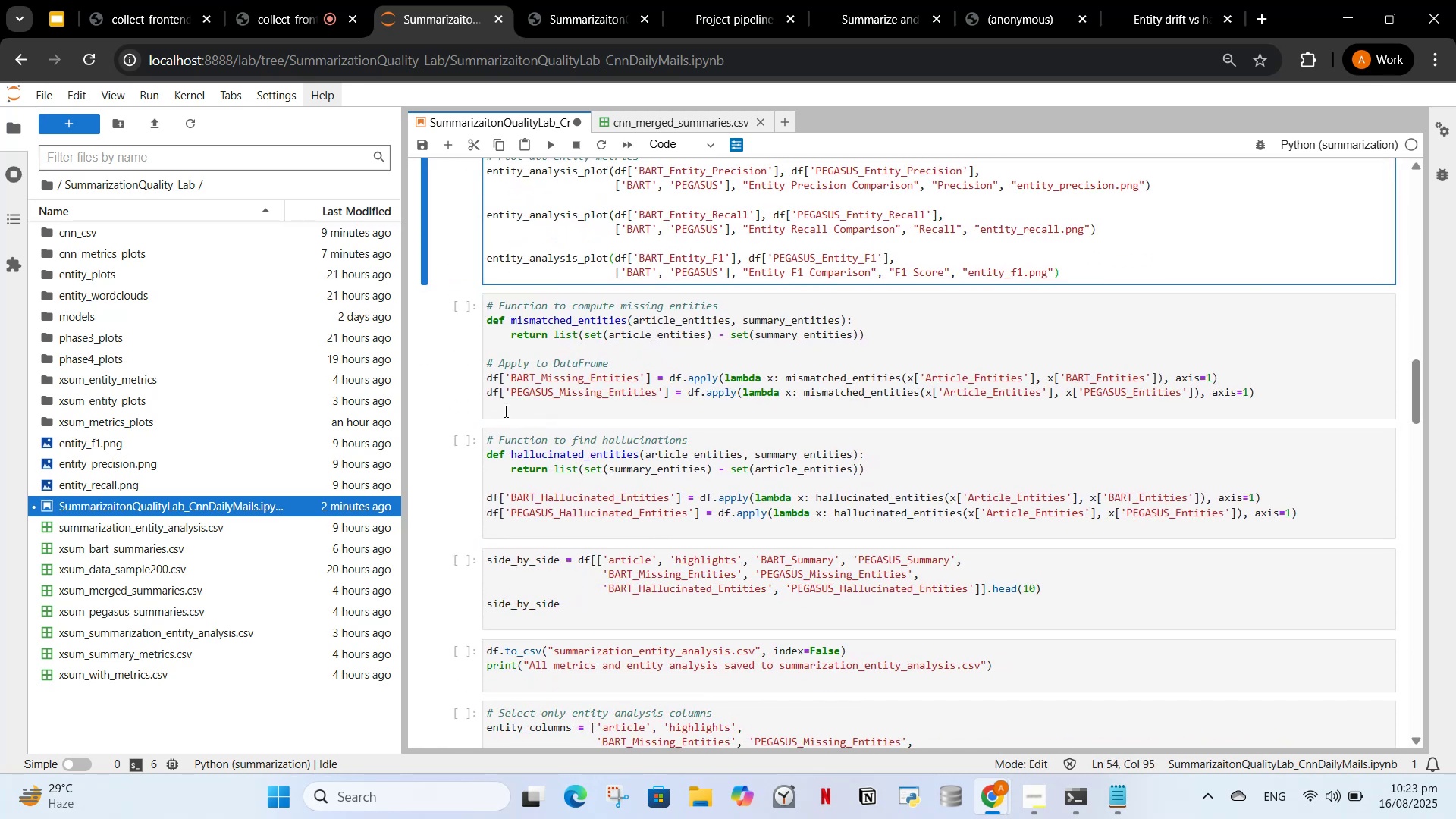 
left_click([504, 409])
 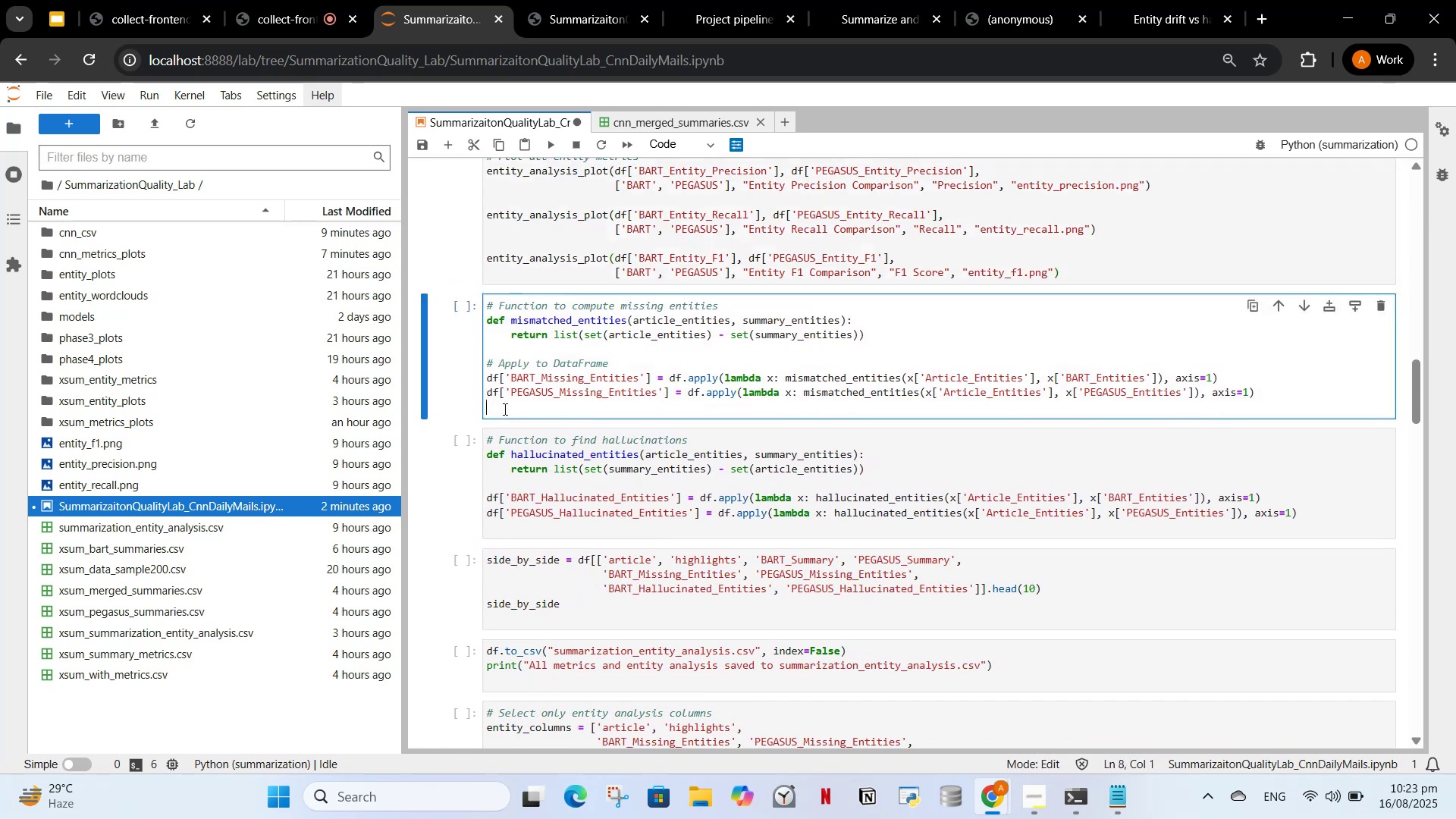 
key(Backspace)
 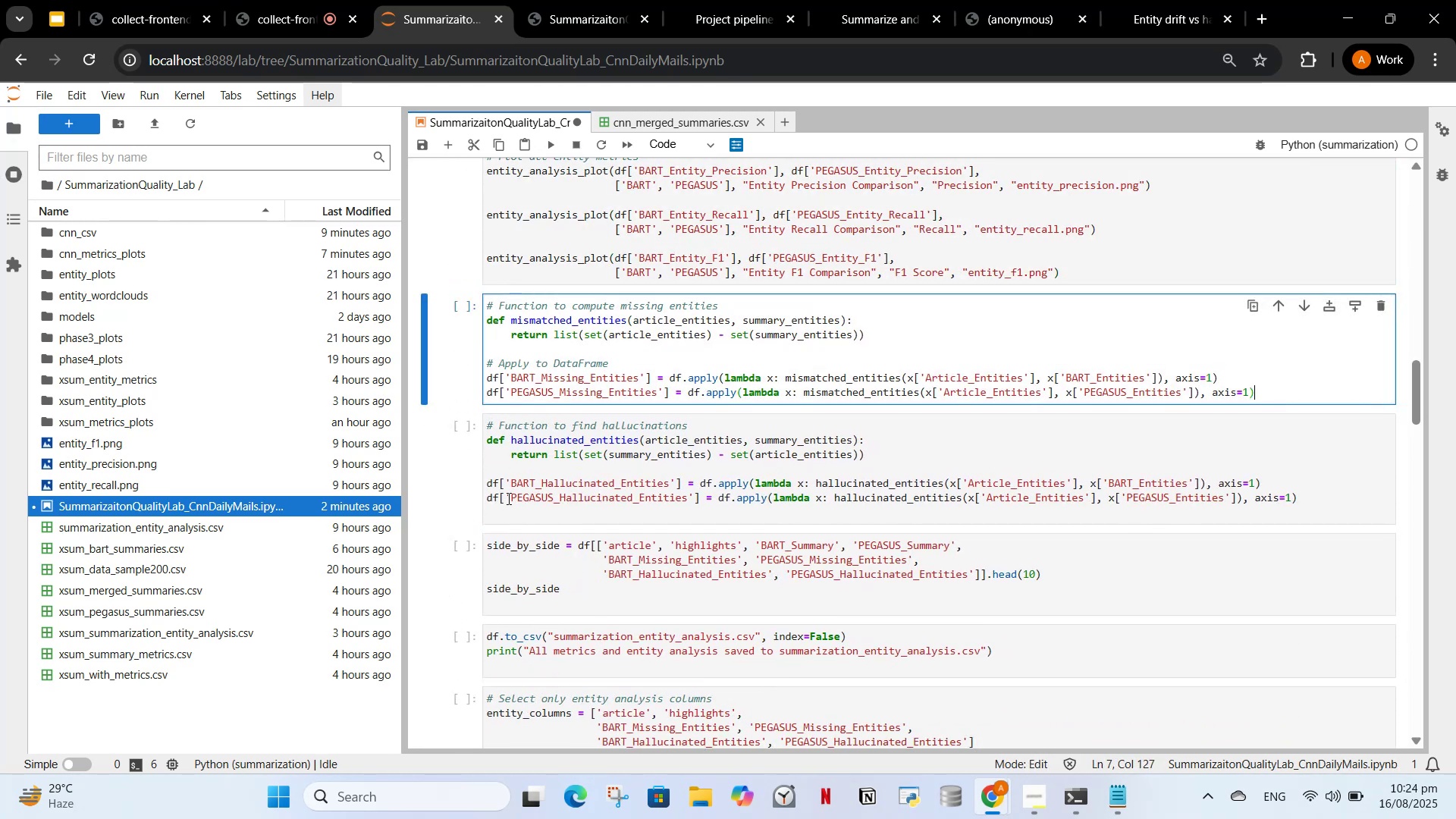 
left_click([507, 518])
 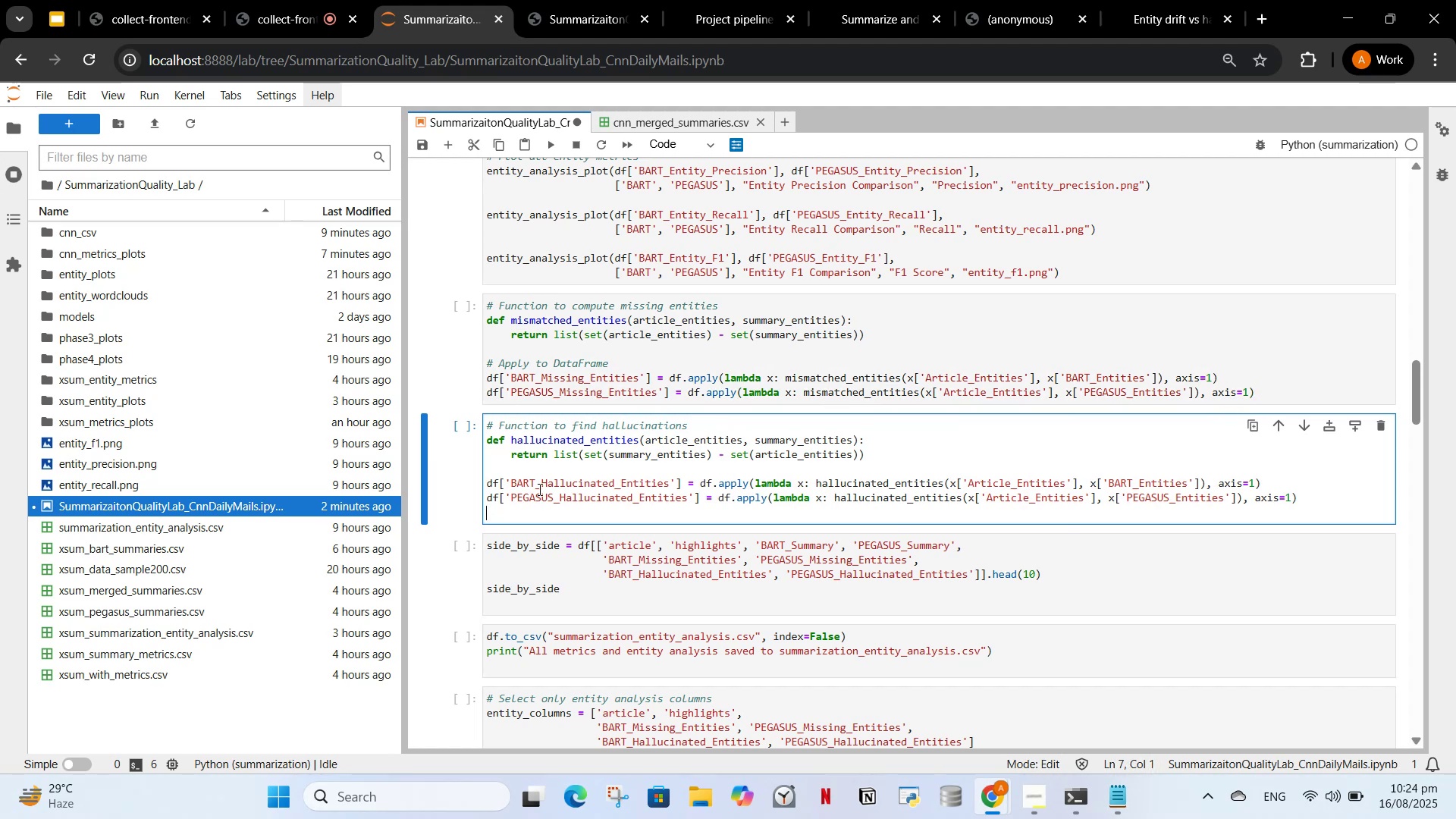 
key(Backspace)
 